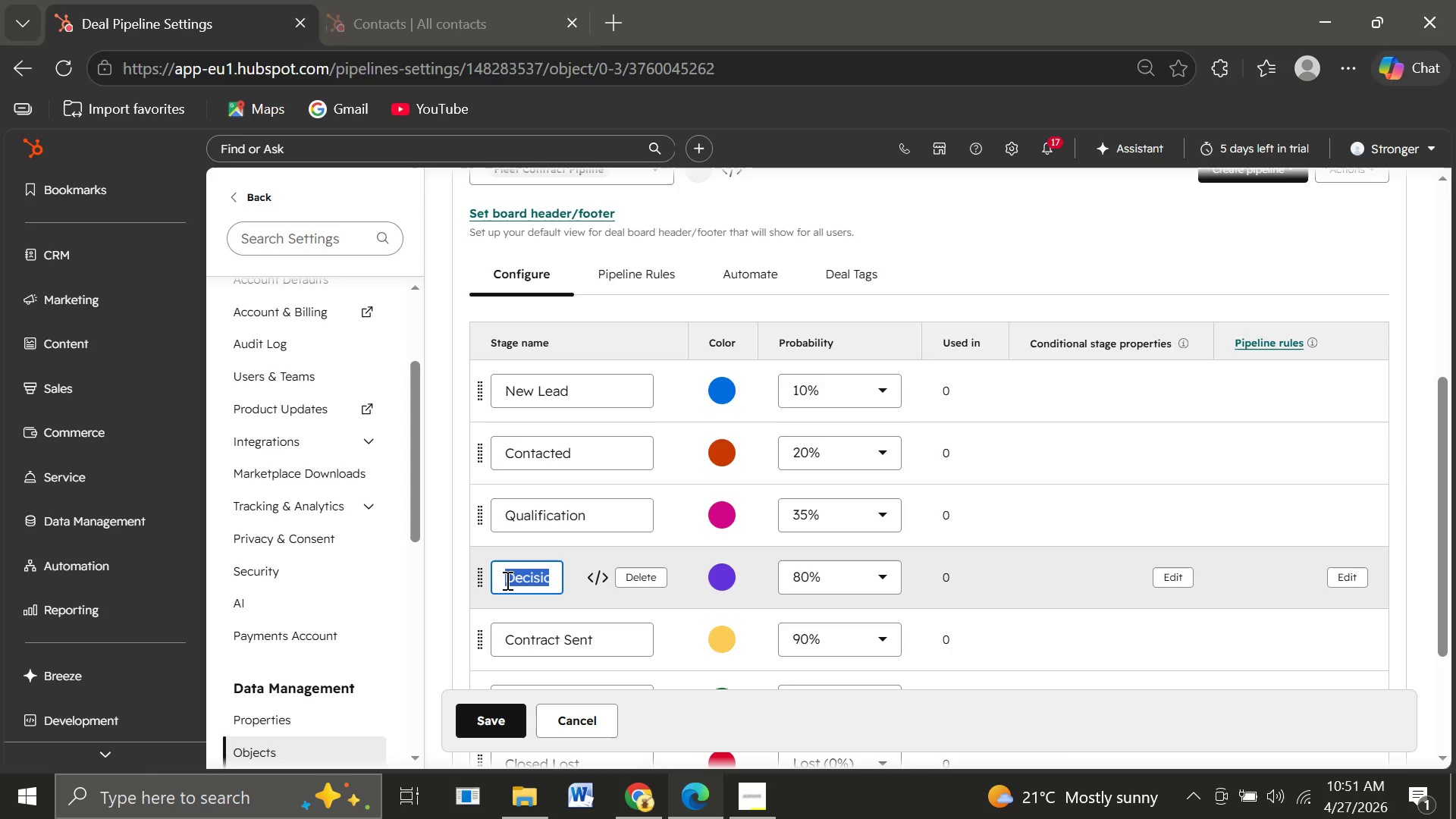 
type(Asses)
 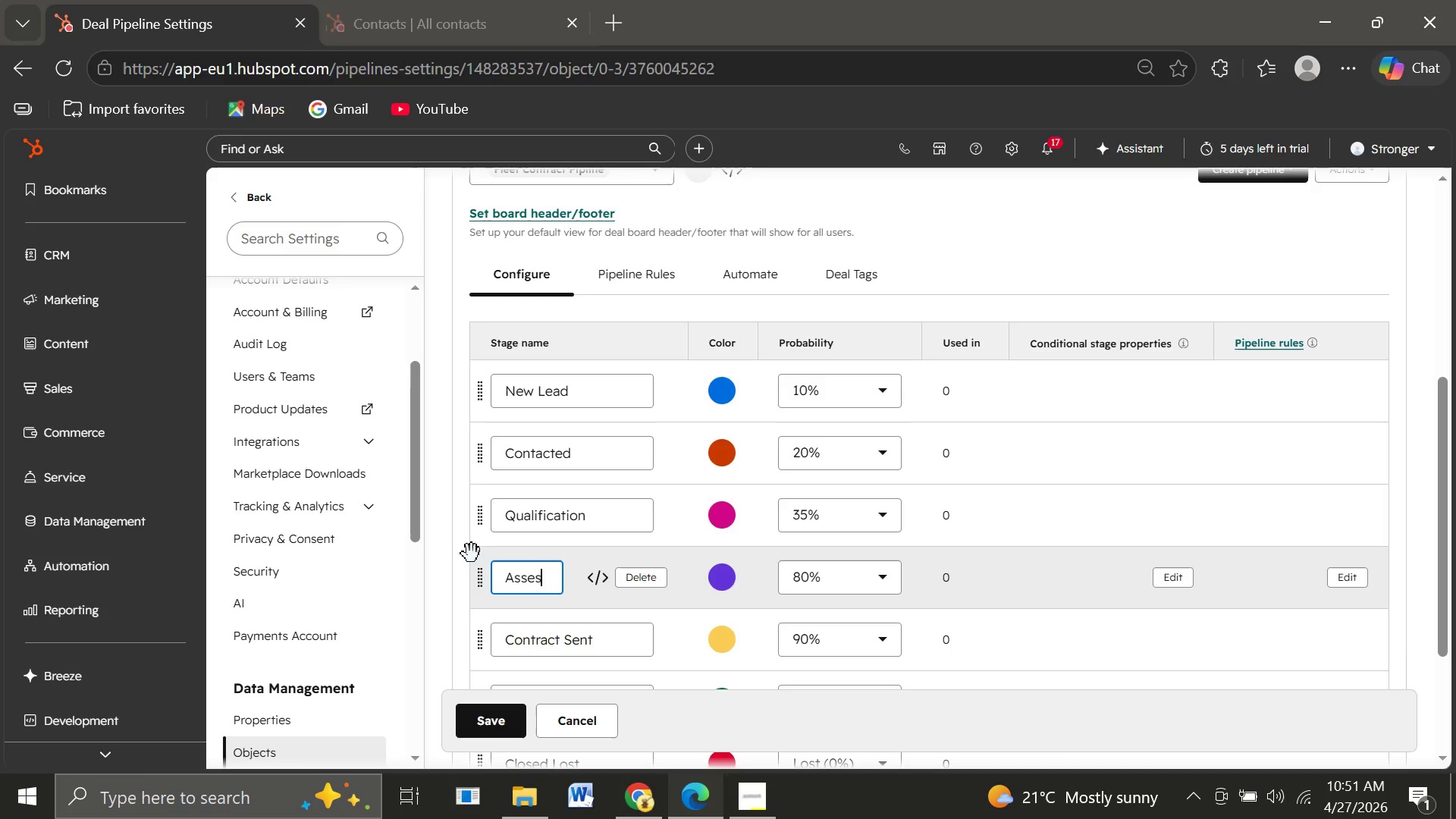 
type(sment Scheduled)
 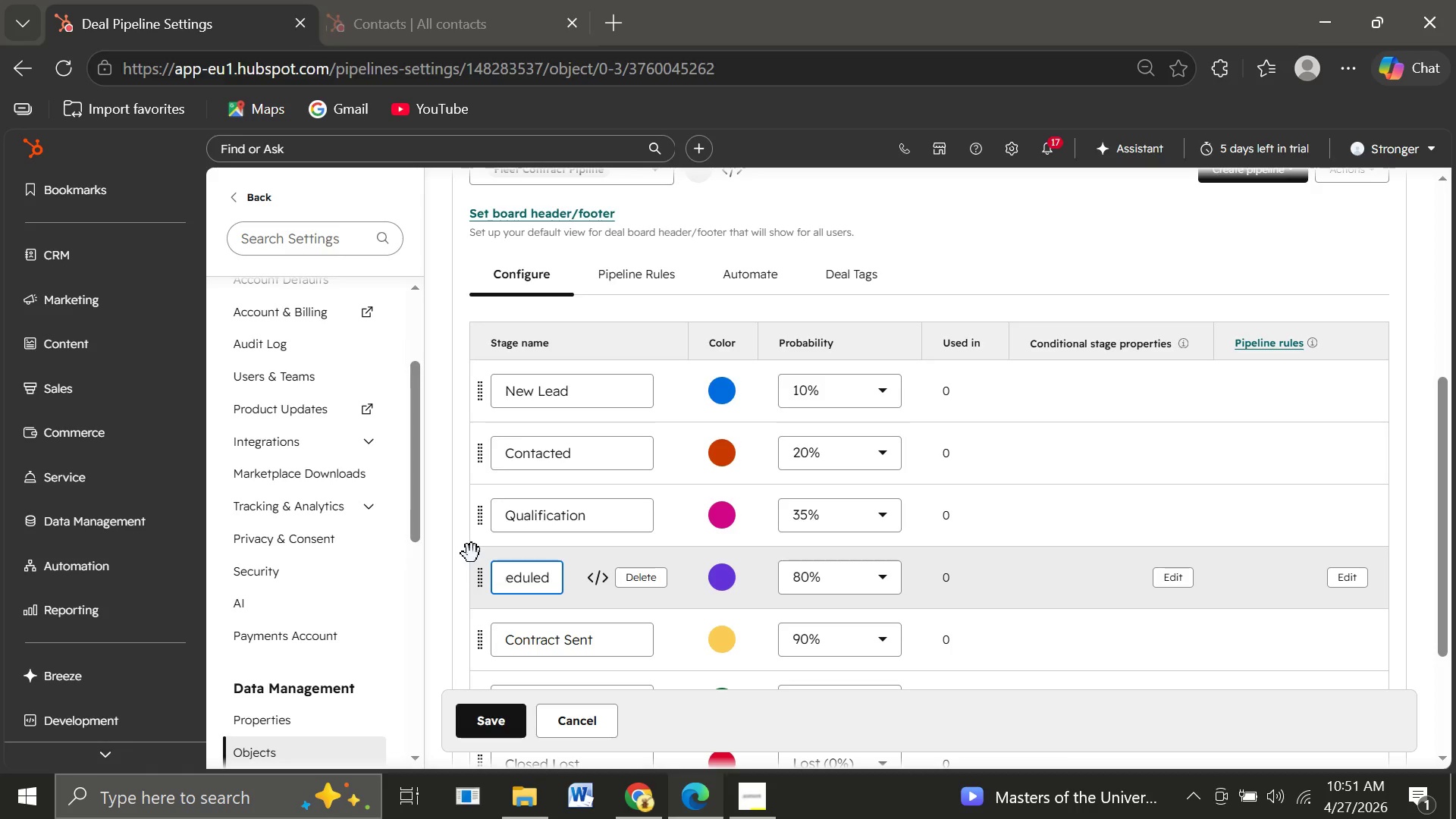 
left_click([830, 574])
 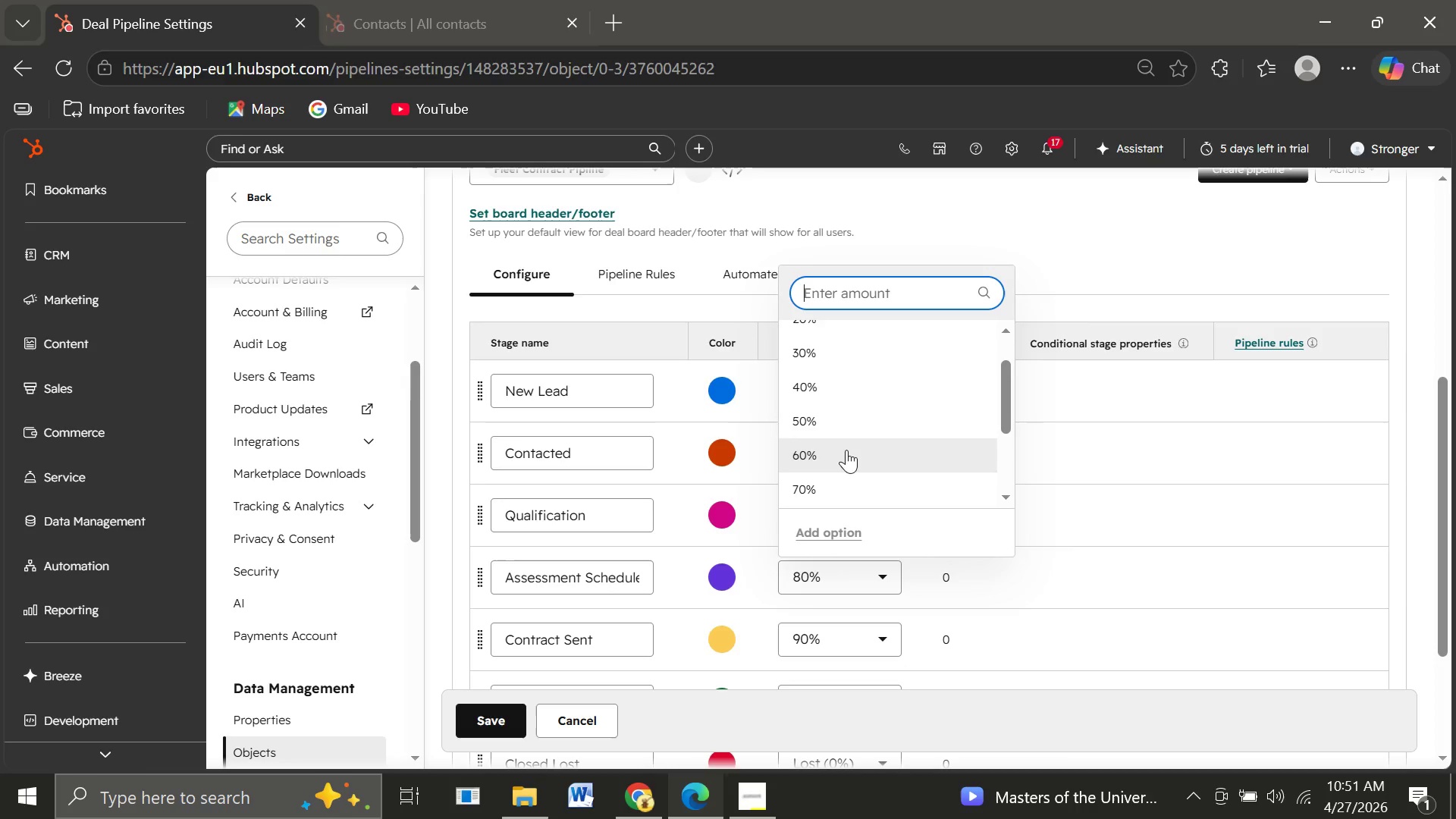 
left_click([807, 428])
 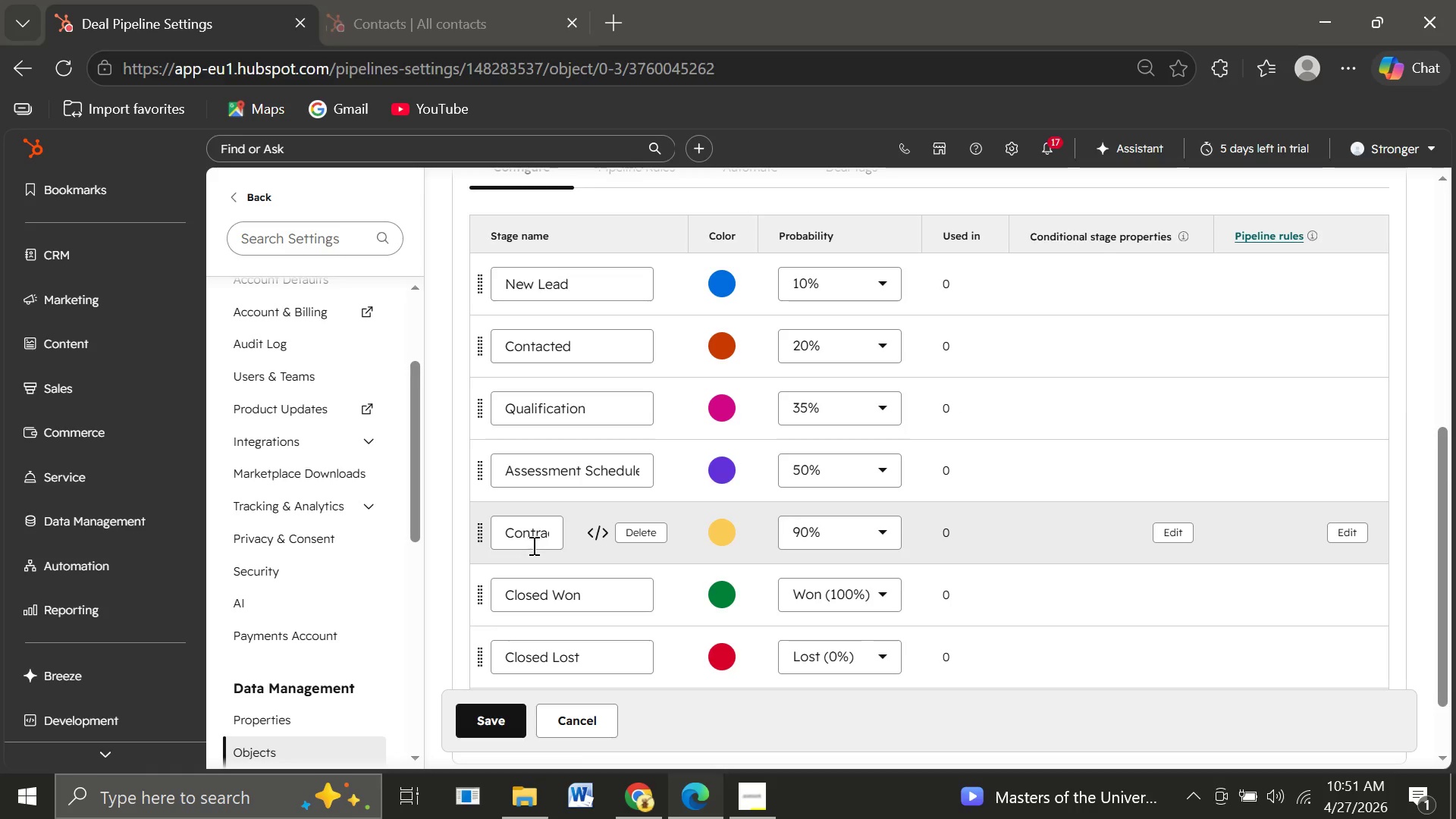 
wait(7.0)
 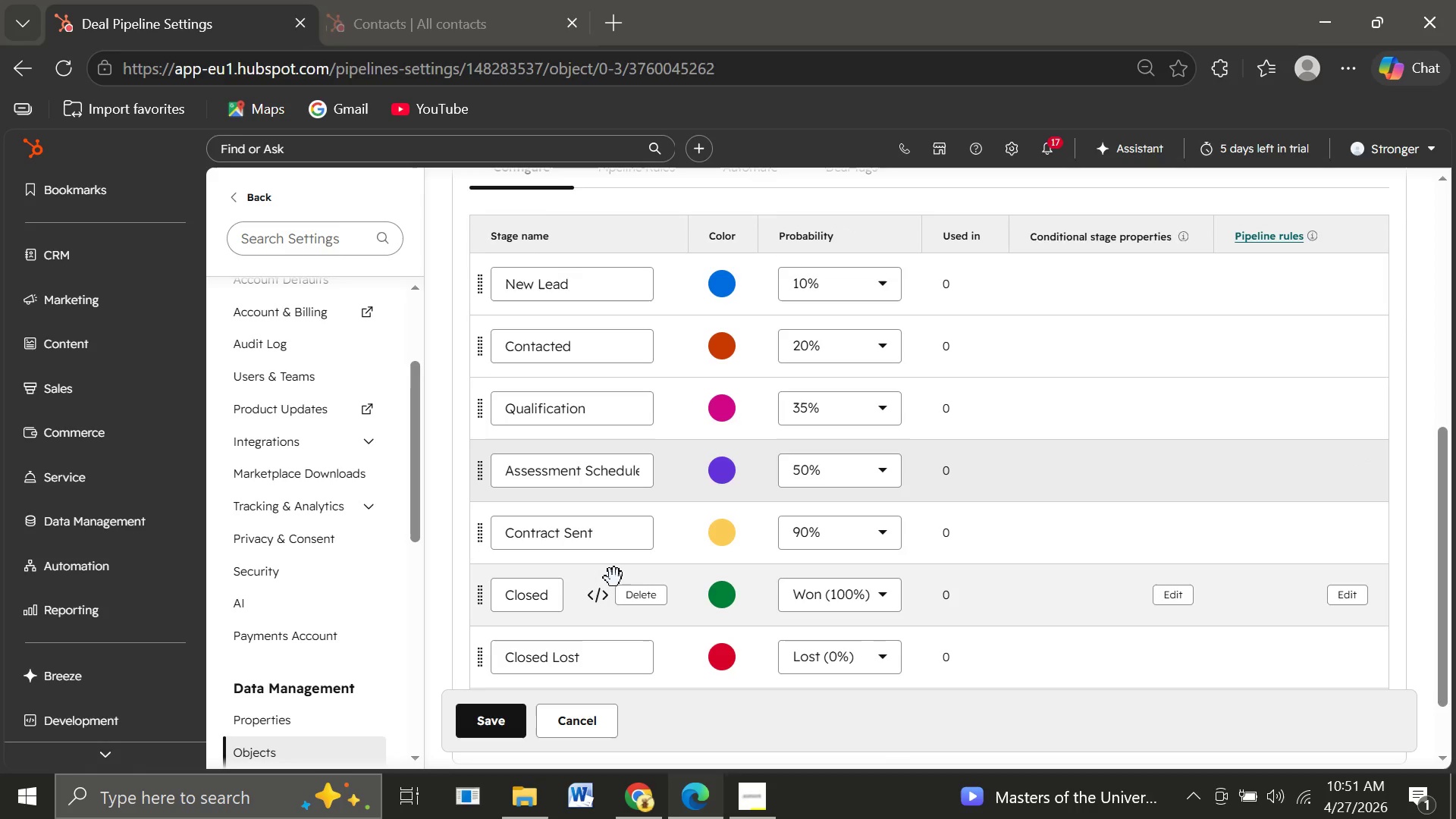 
double_click([507, 531])
 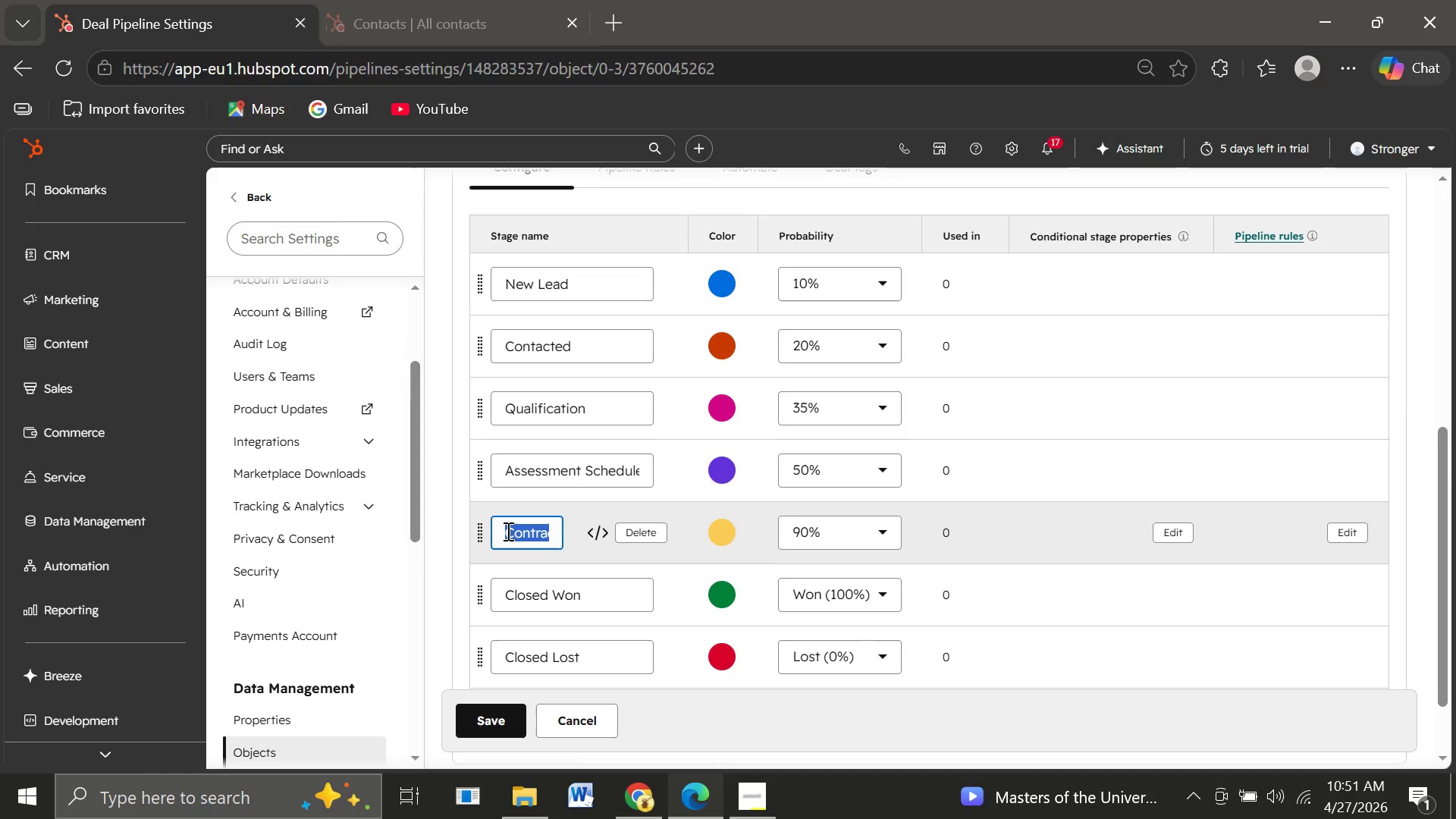 
triple_click([507, 531])
 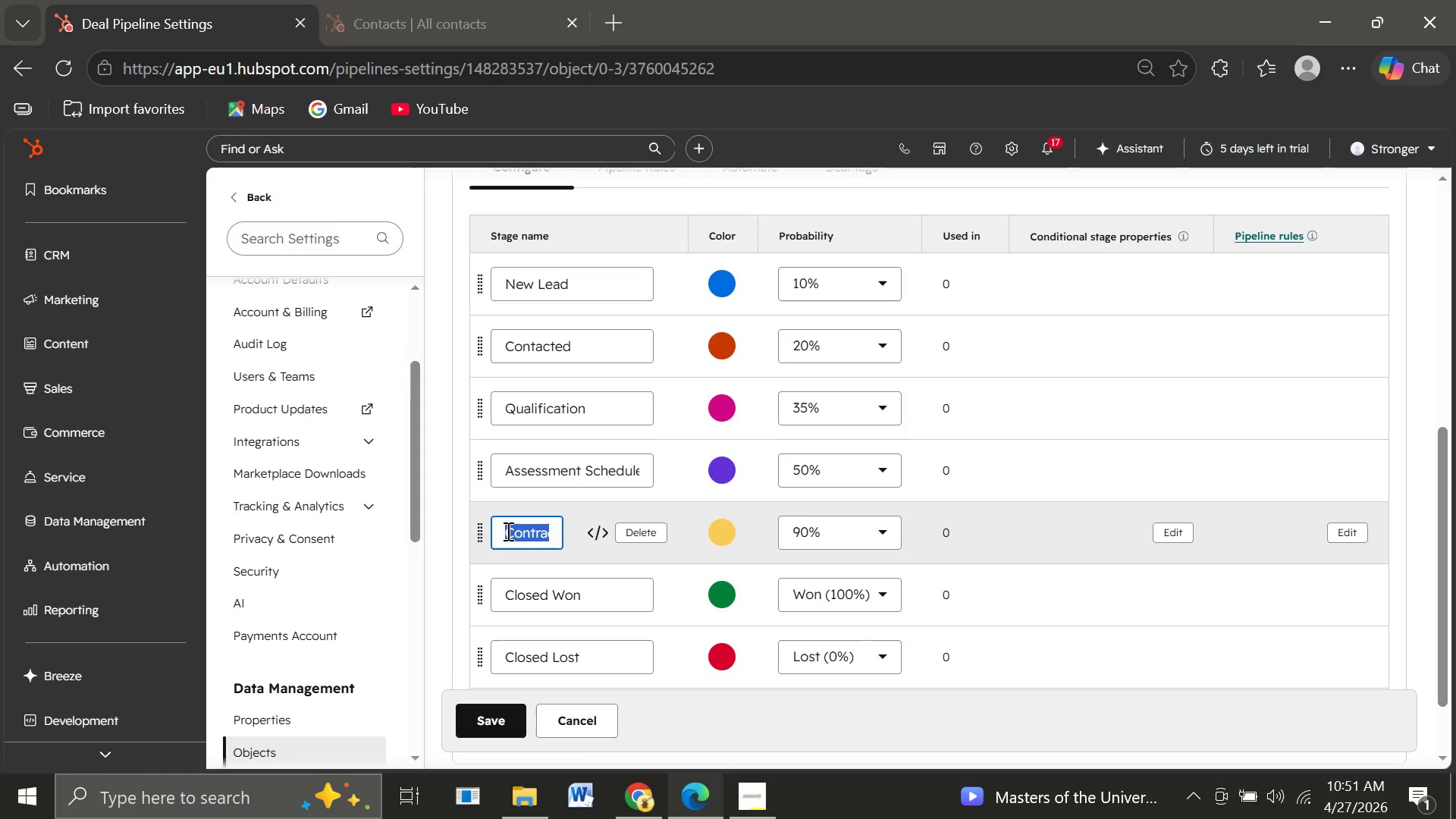 
triple_click([507, 531])
 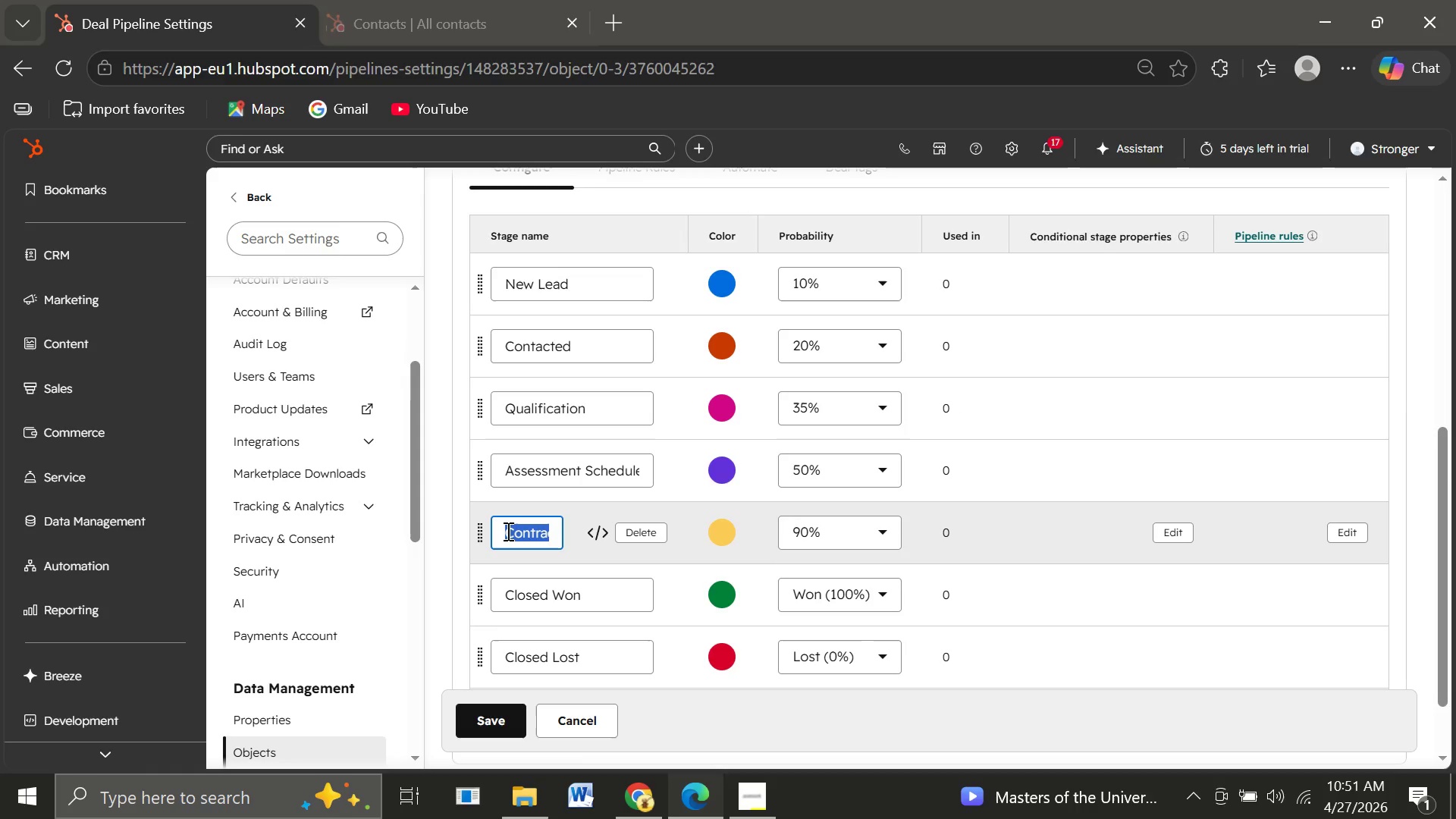 
triple_click([507, 531])
 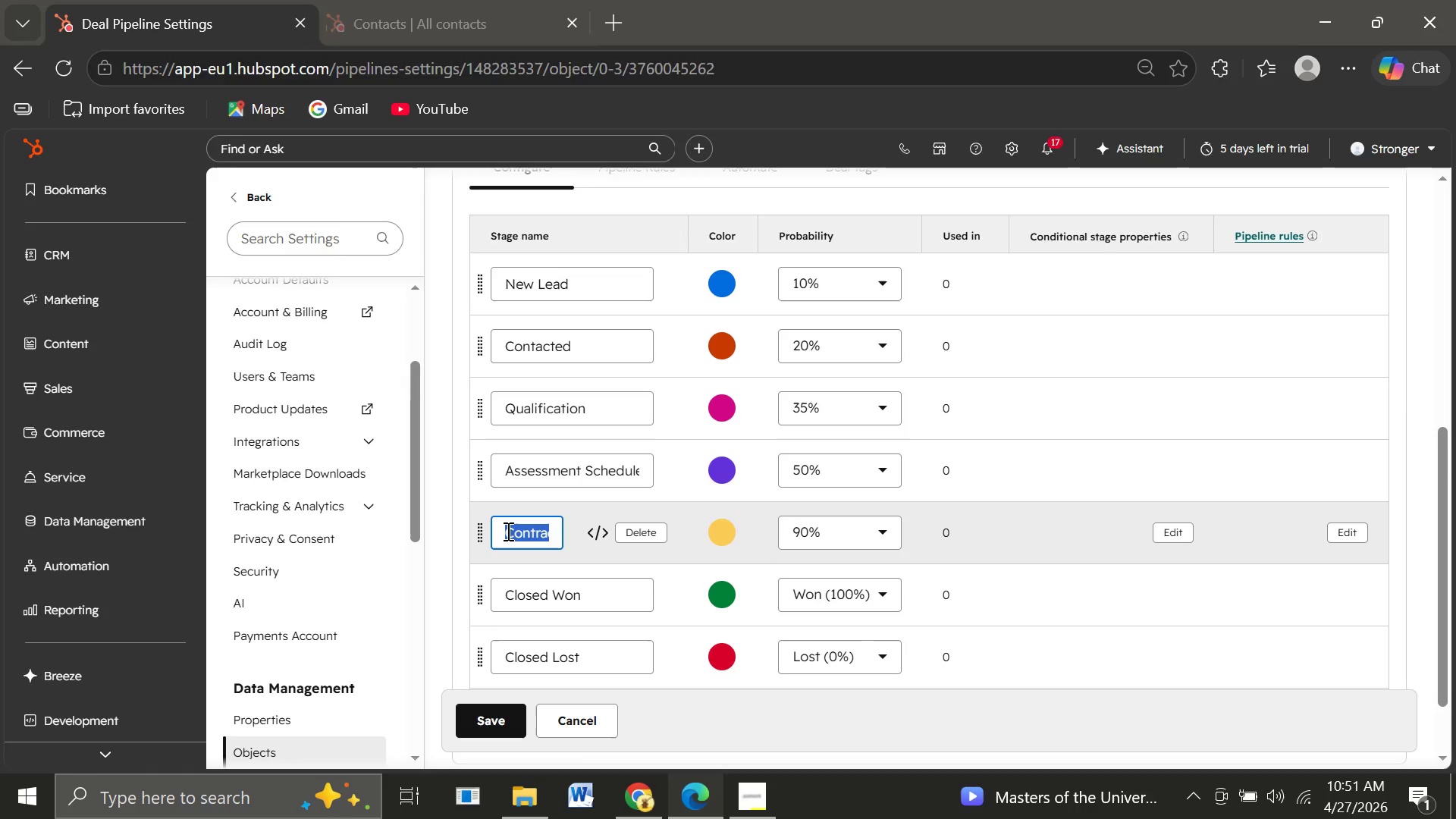 
type(Ass)
 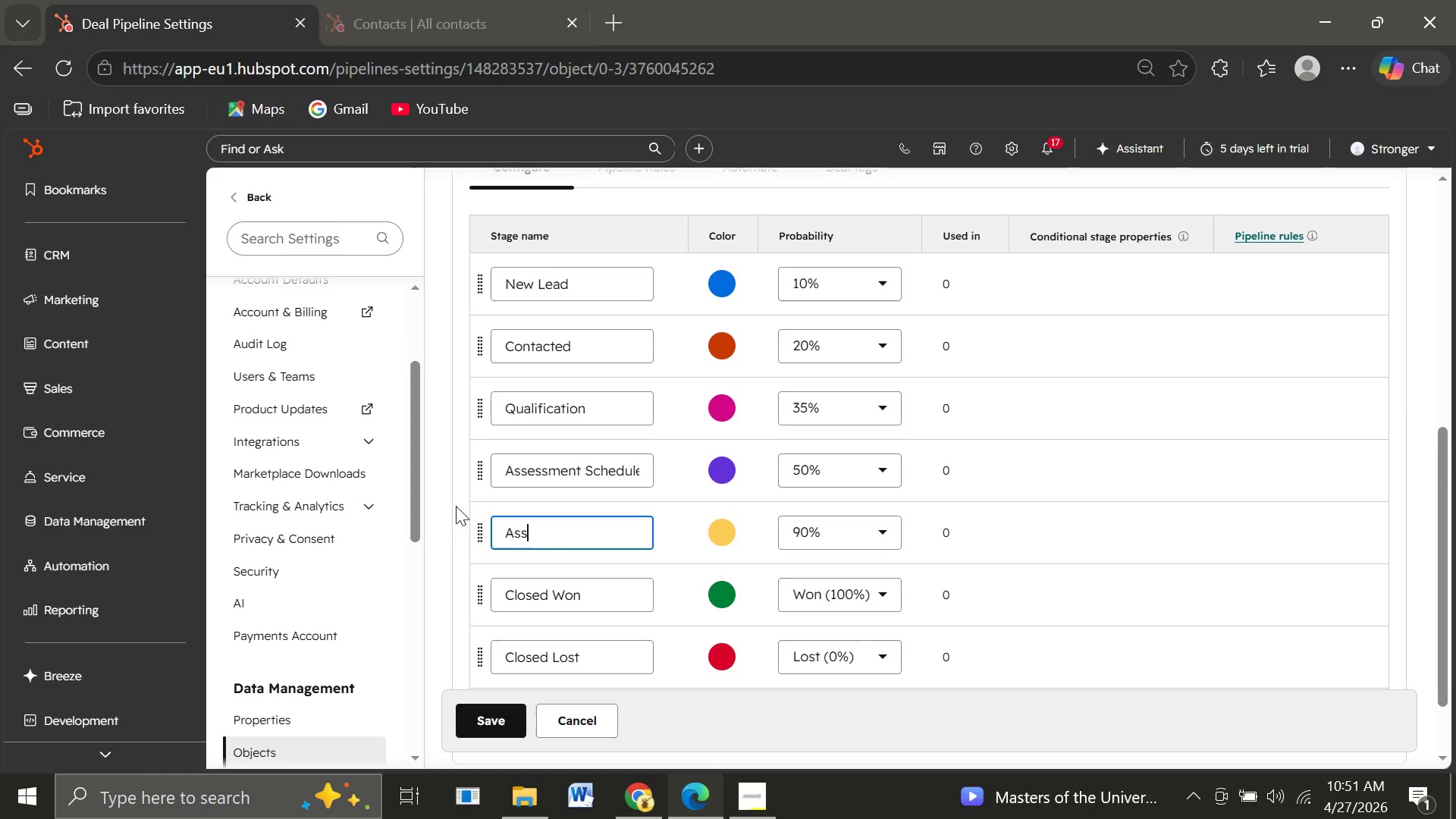 
type(essment Completed)
 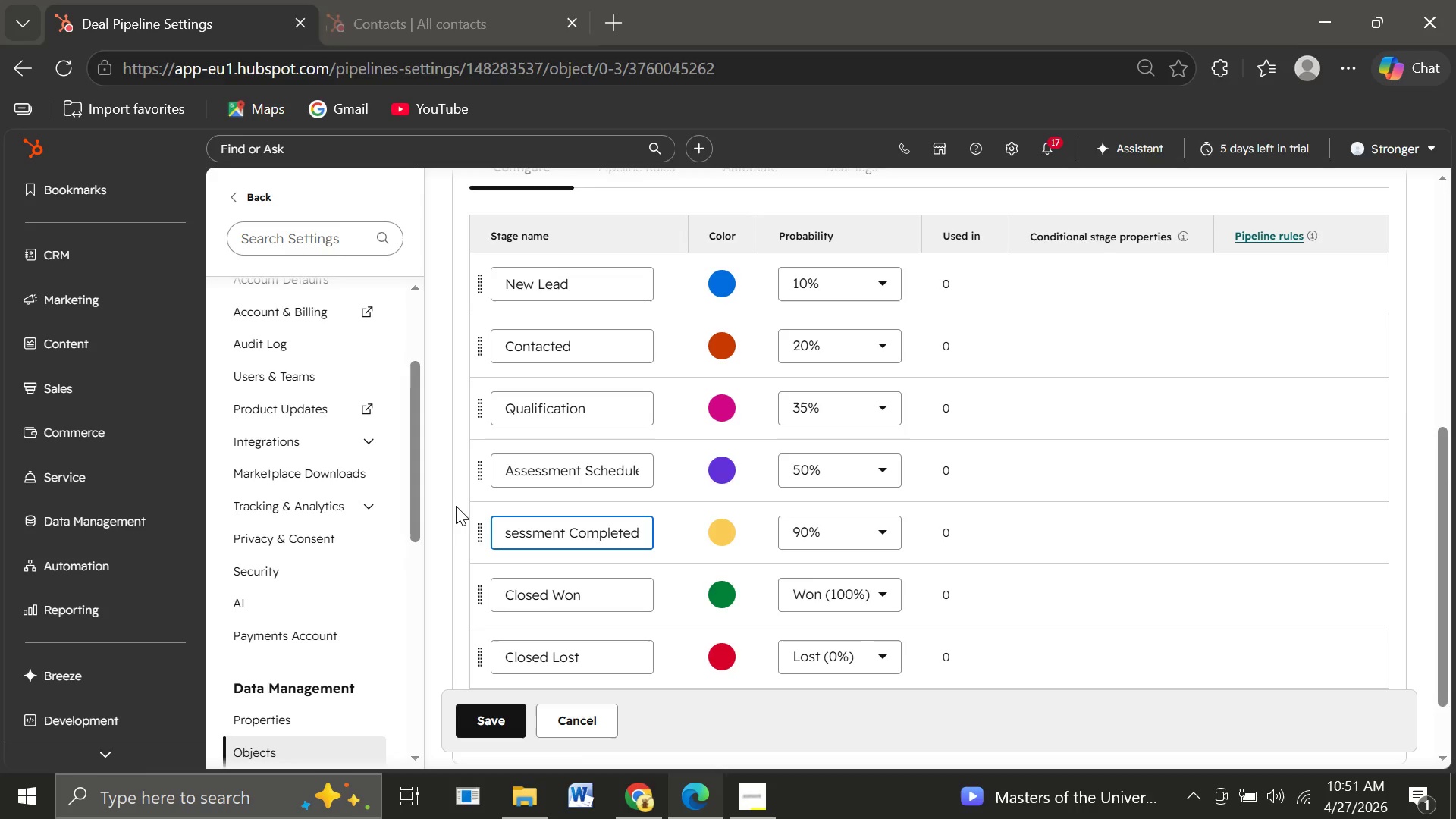 
left_click([847, 541])
 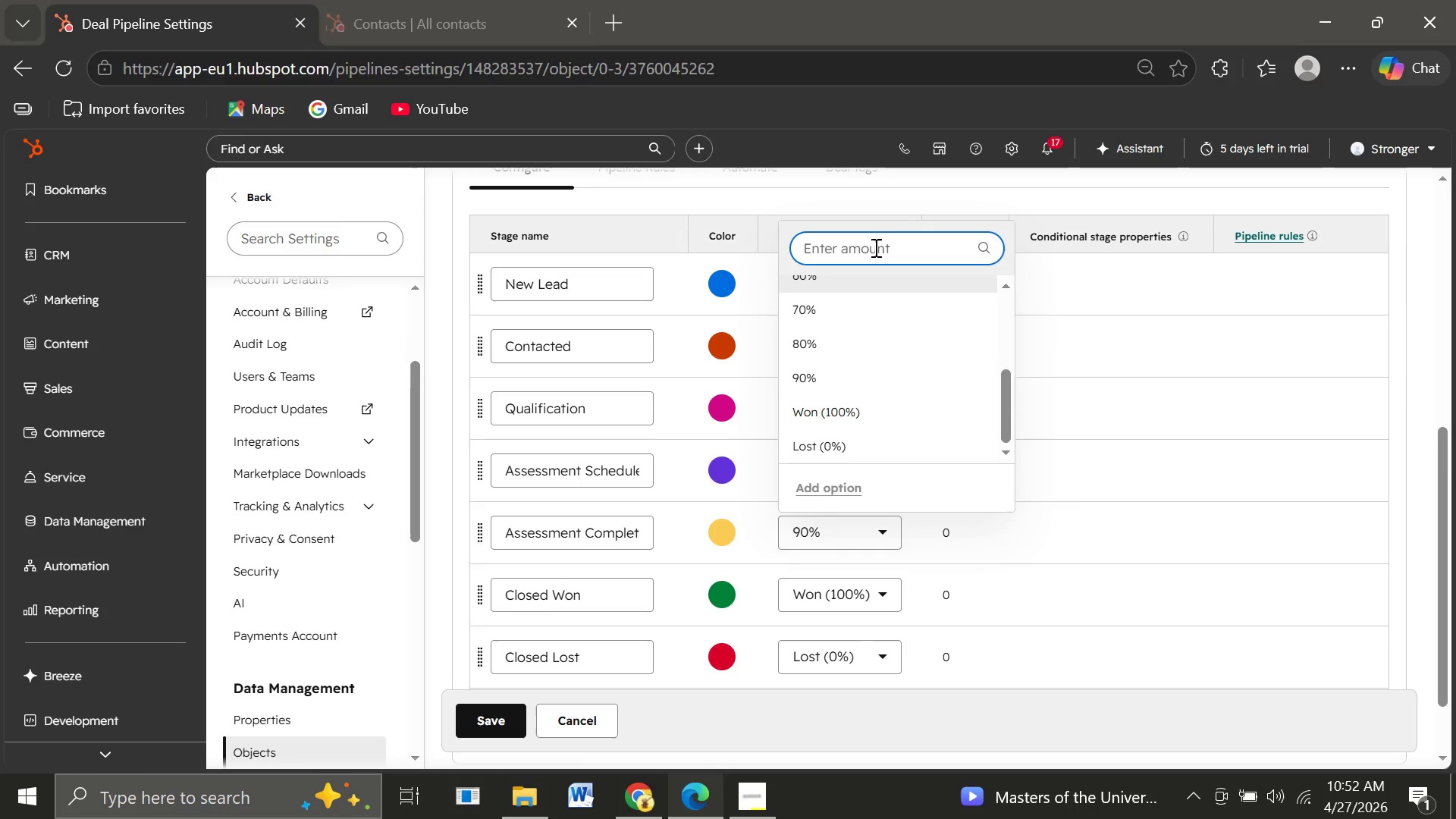 
type(65)
 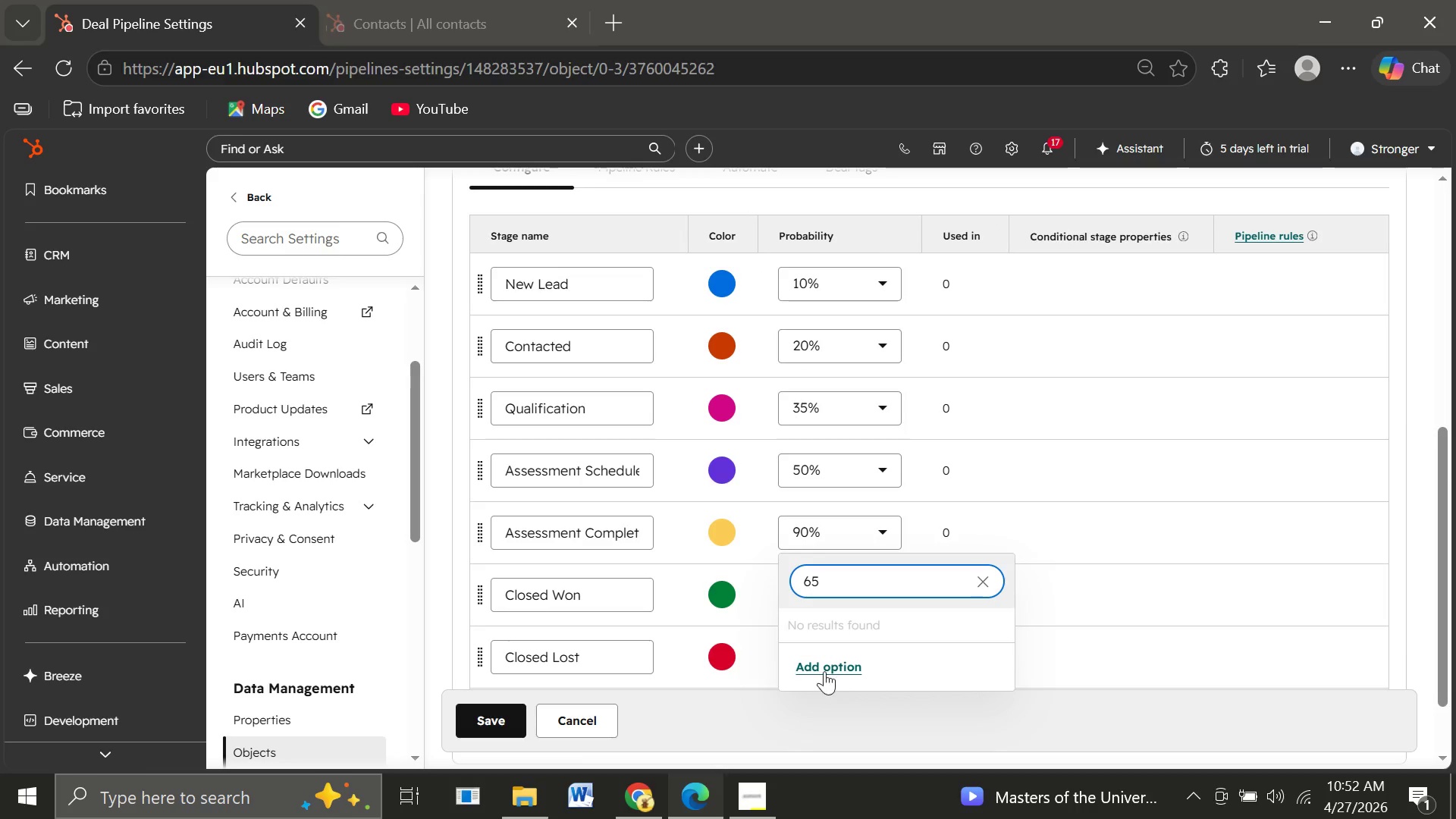 
left_click([824, 666])
 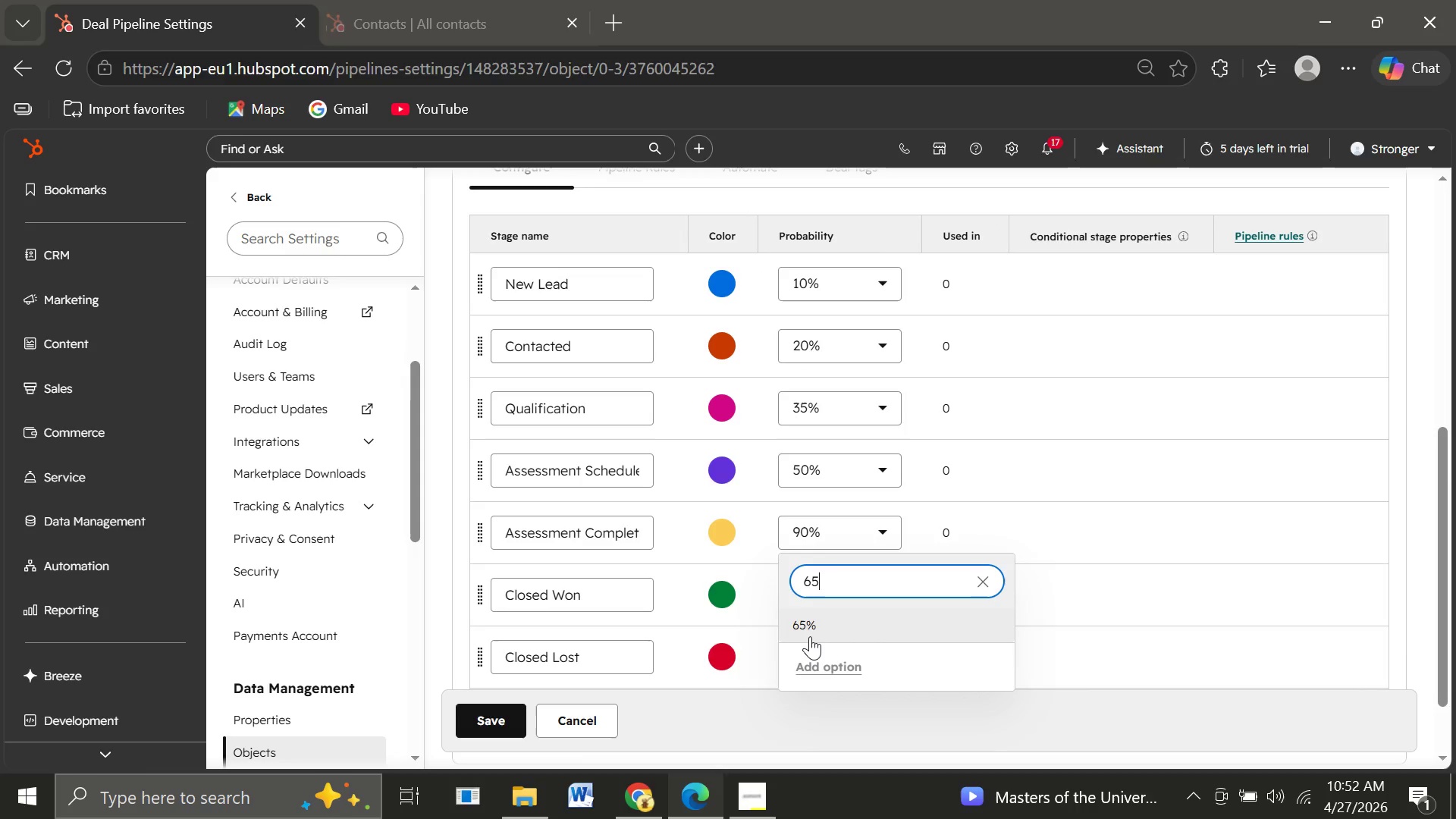 
left_click([810, 636])
 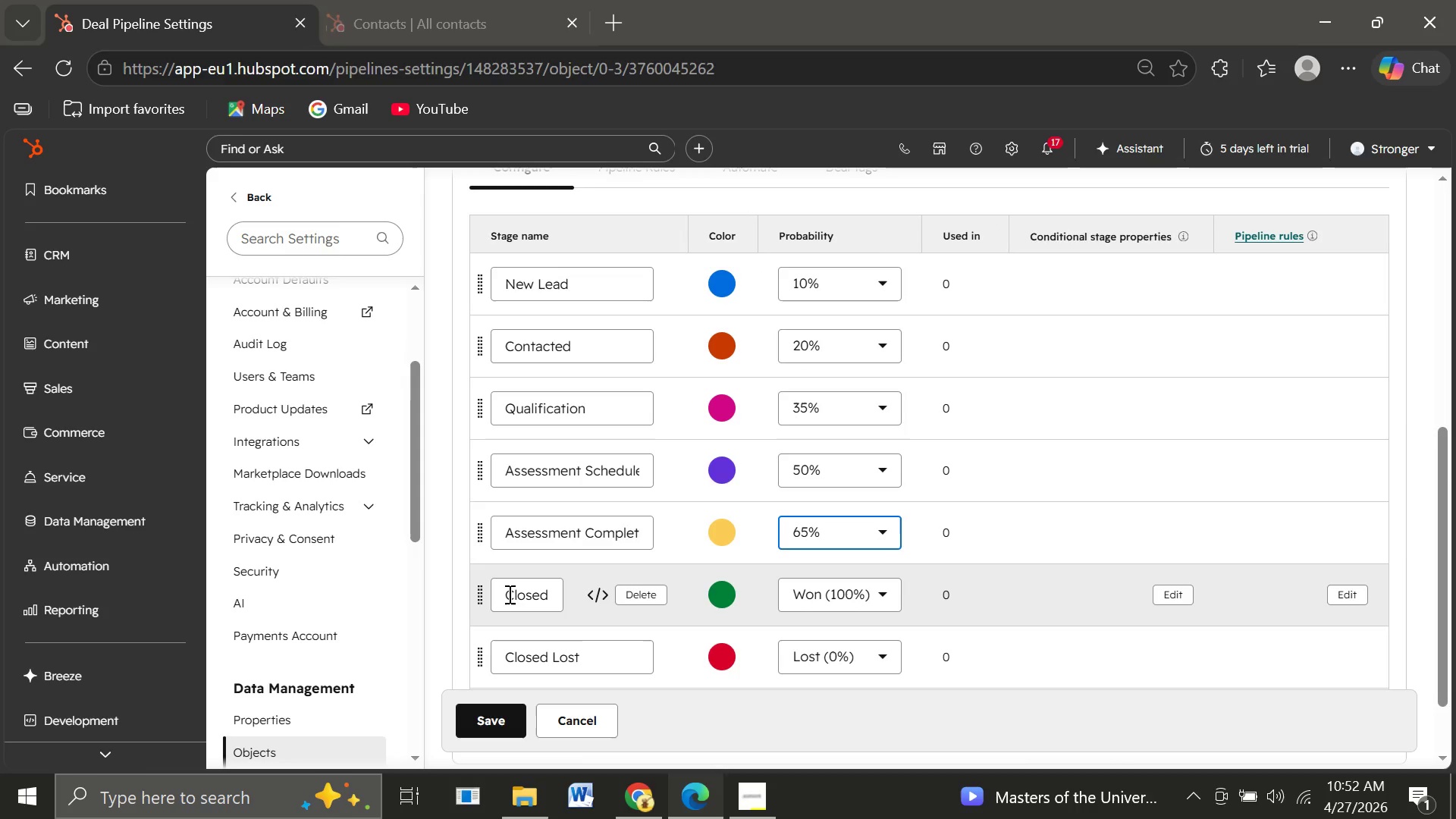 
double_click([508, 594])
 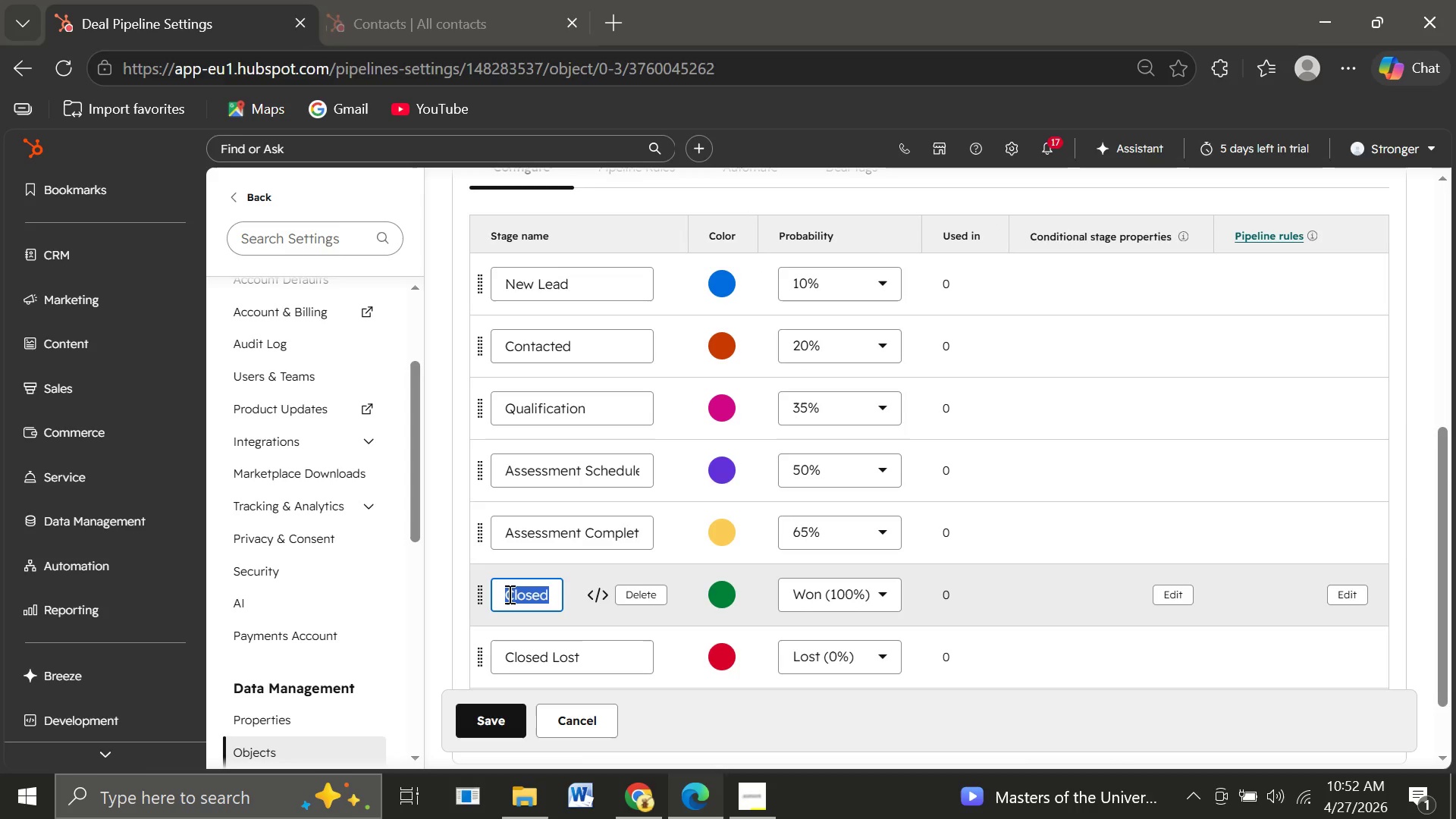 
triple_click([508, 594])
 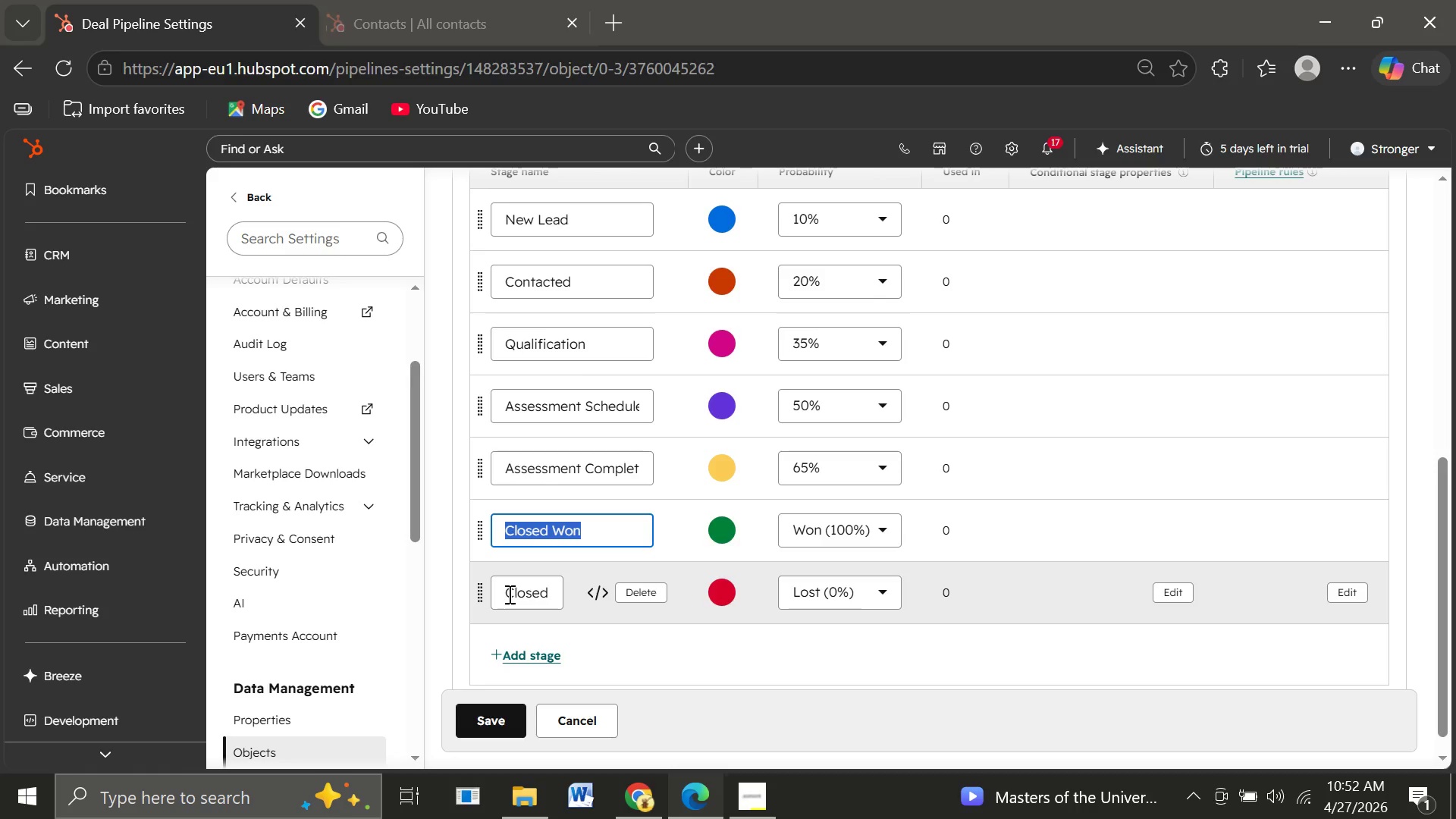 
wait(5.67)
 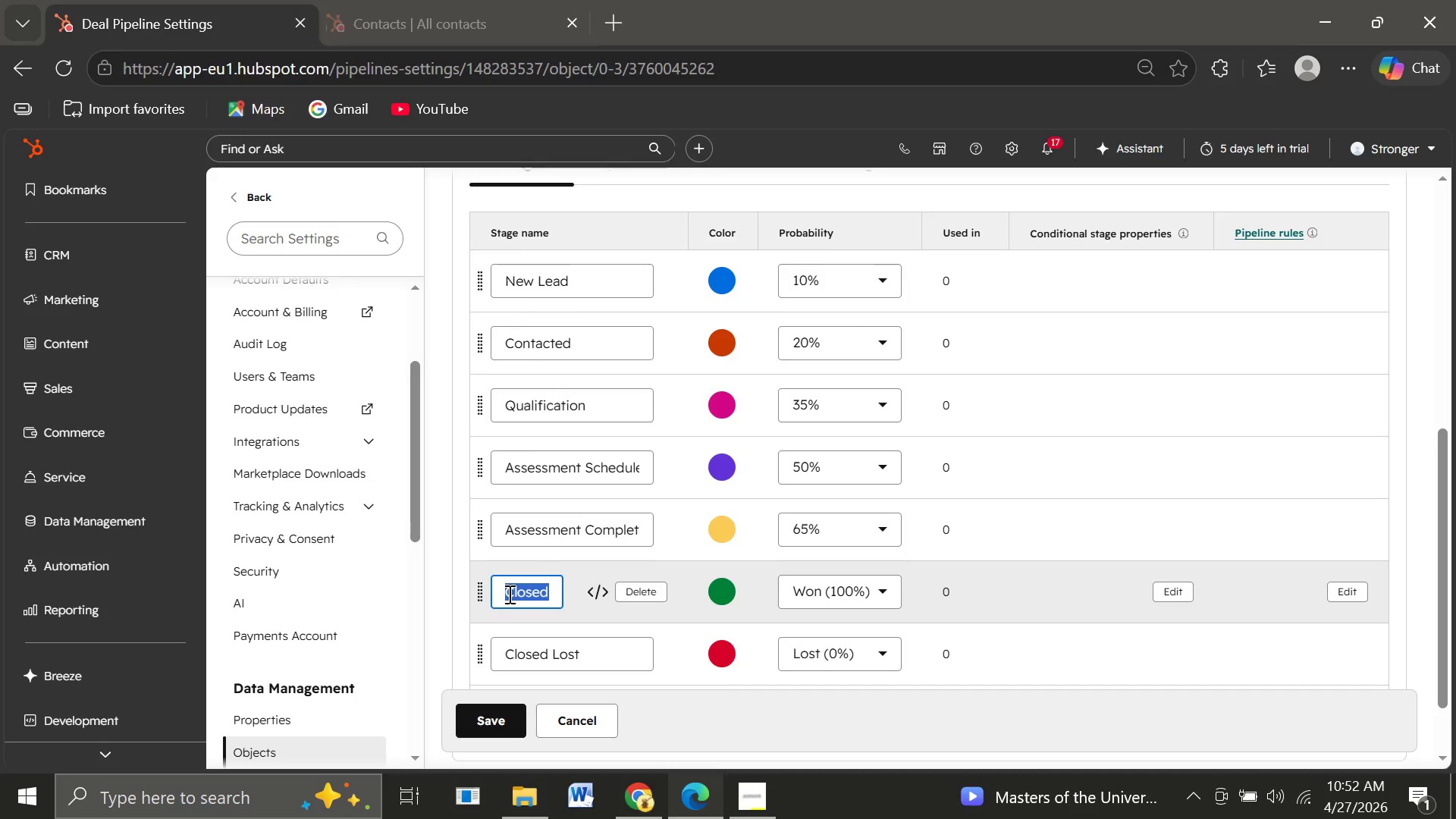 
type(Proposal Sent)
 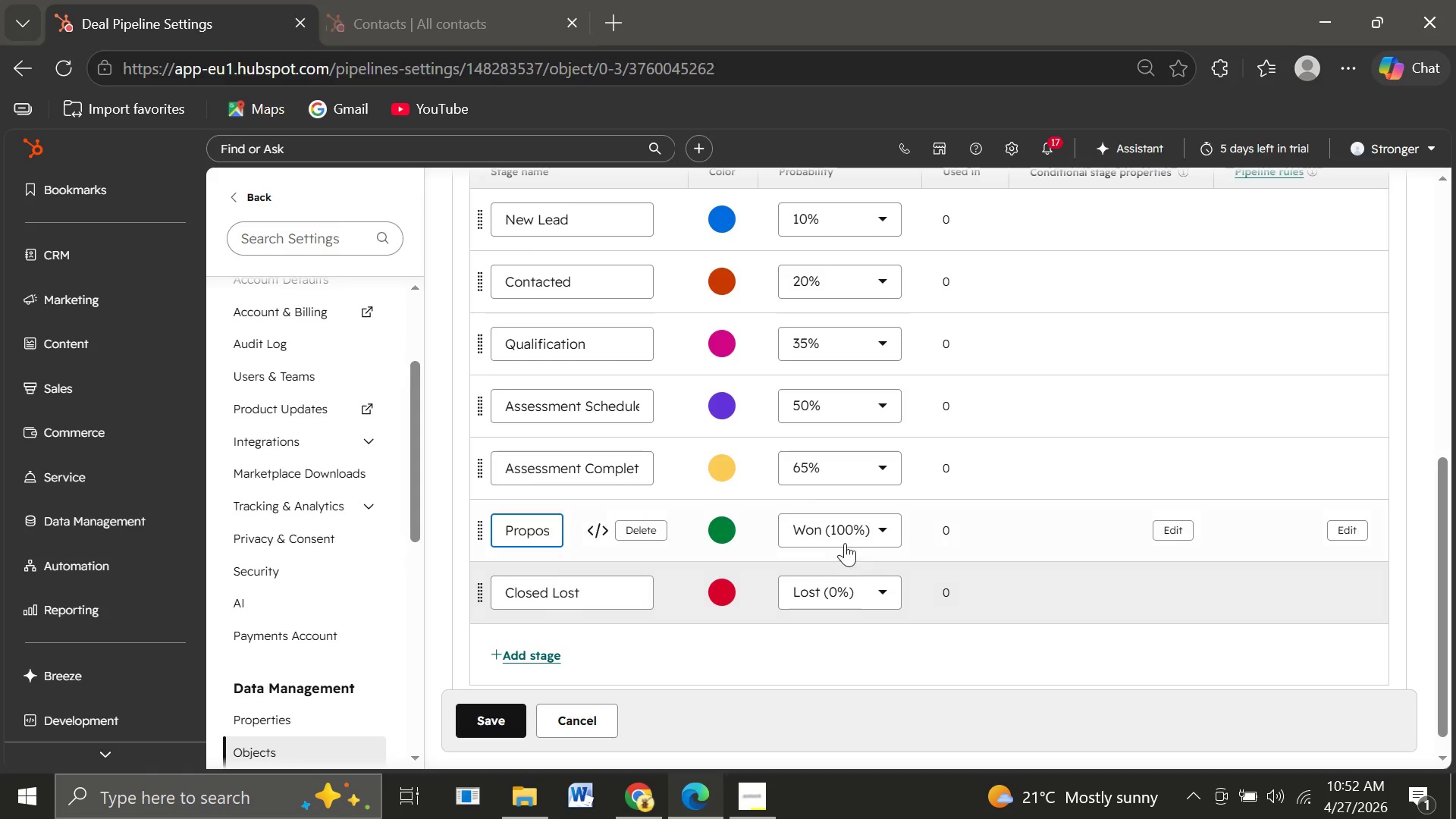 
left_click([824, 526])
 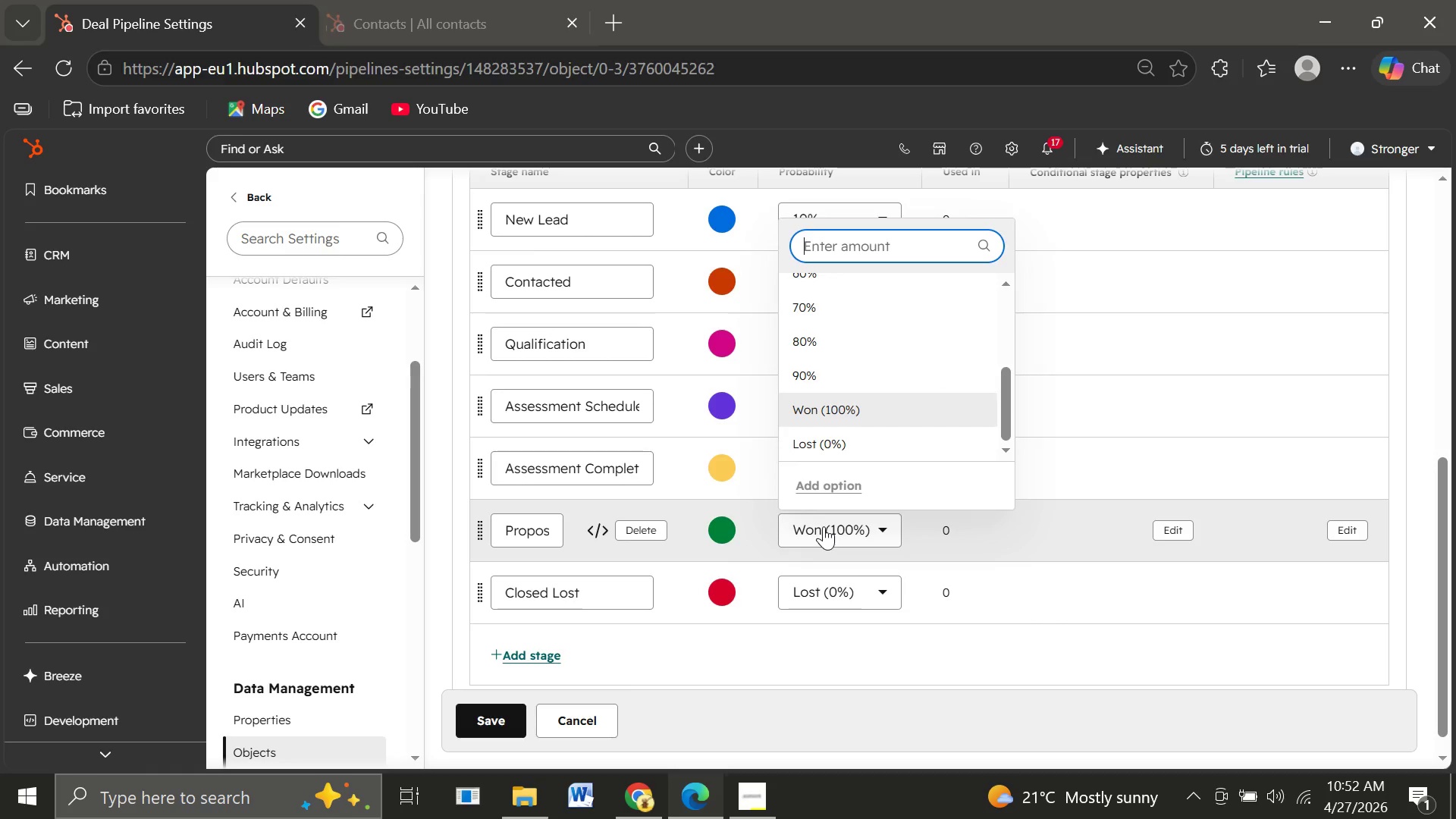 
type(75)
 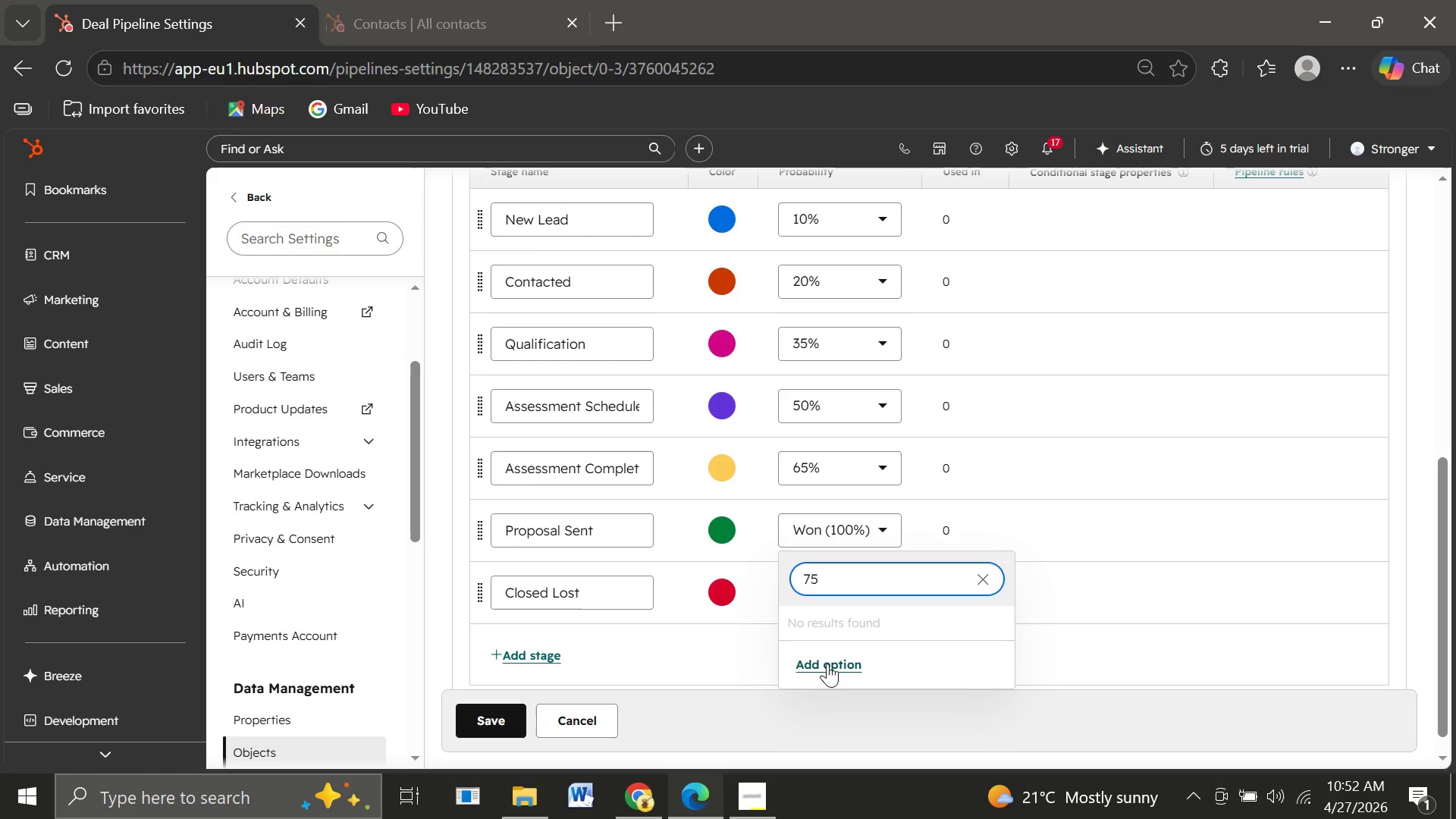 
left_click([827, 664])
 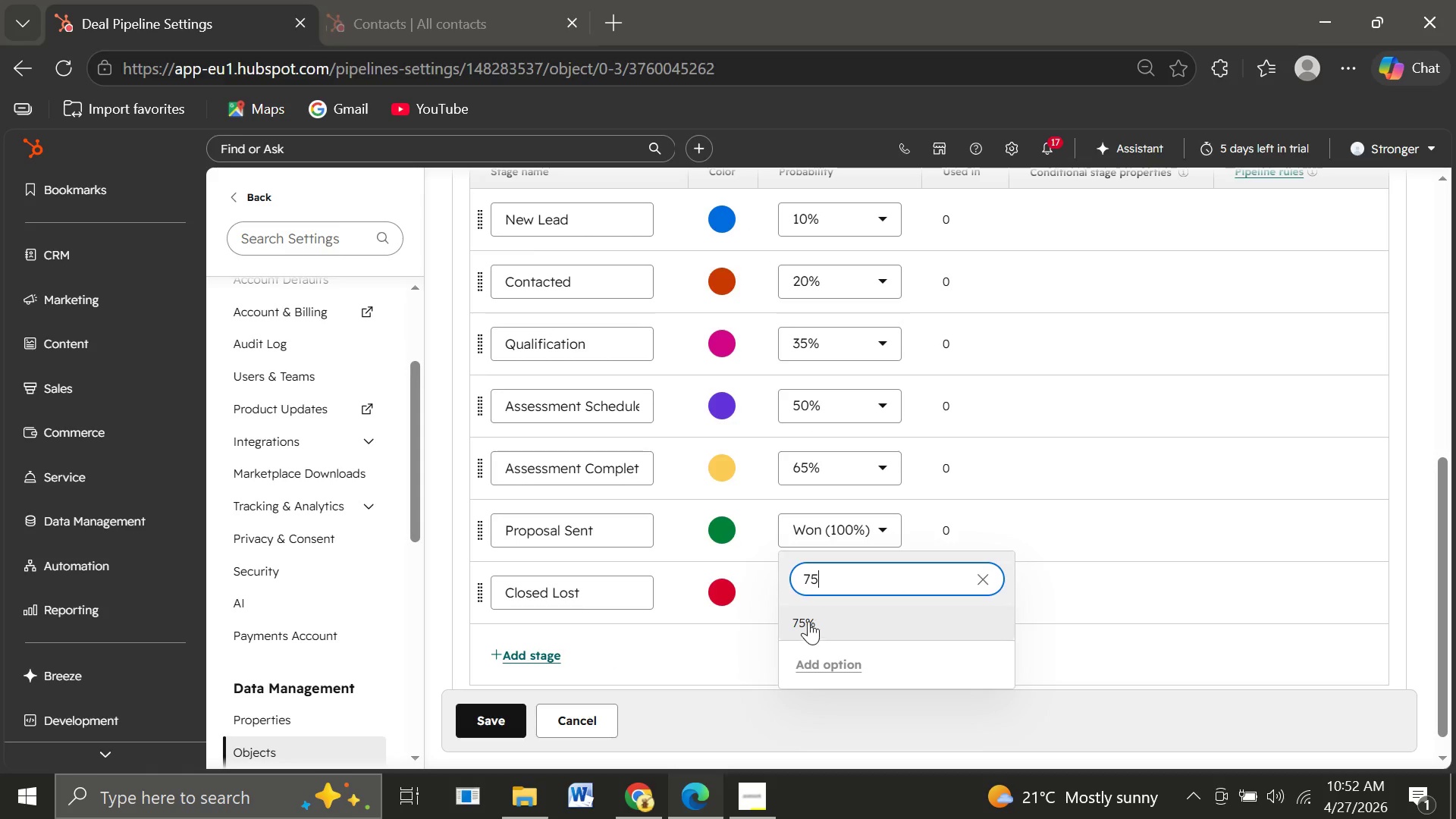 
left_click([807, 620])
 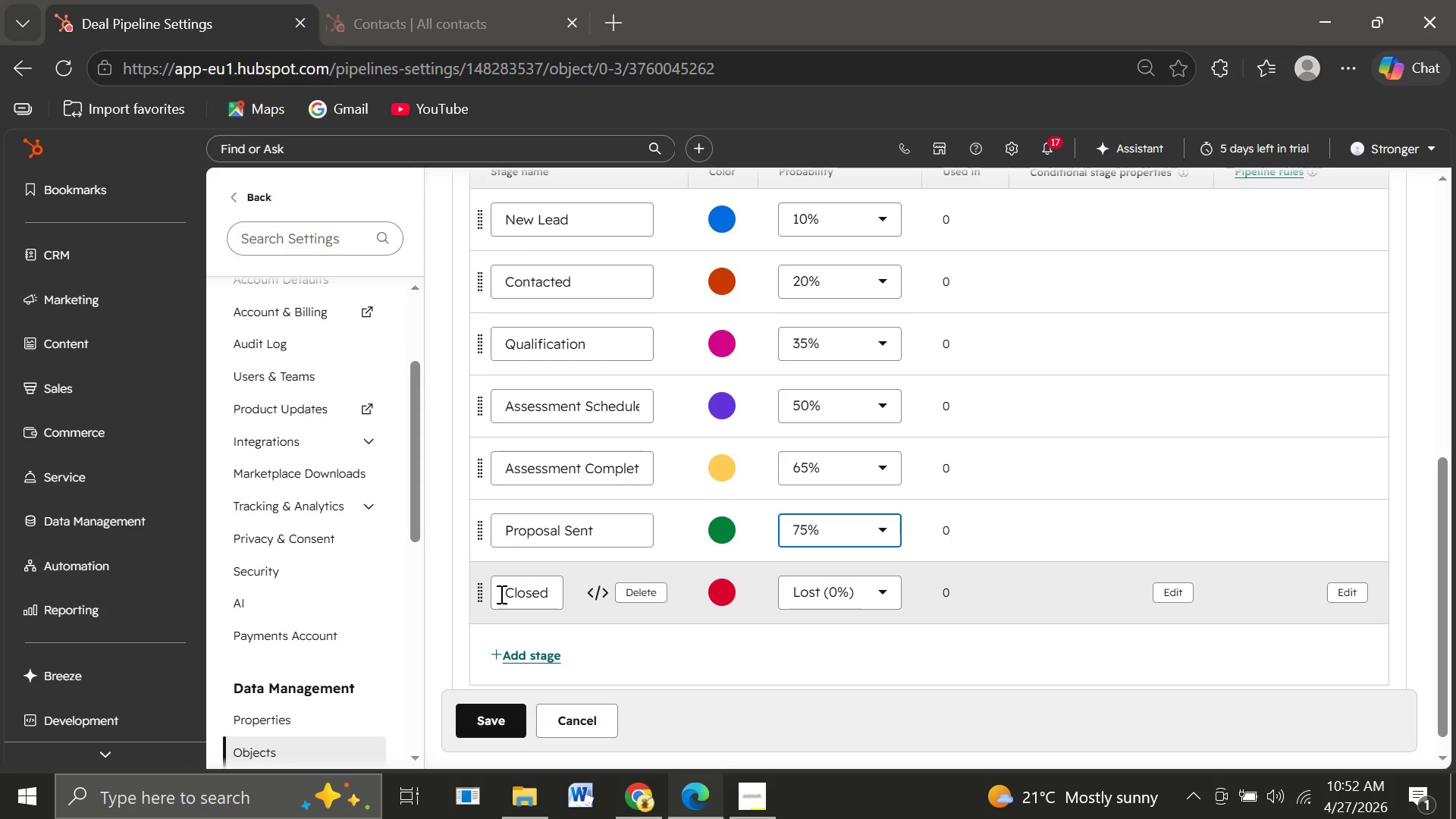 
double_click([500, 594])
 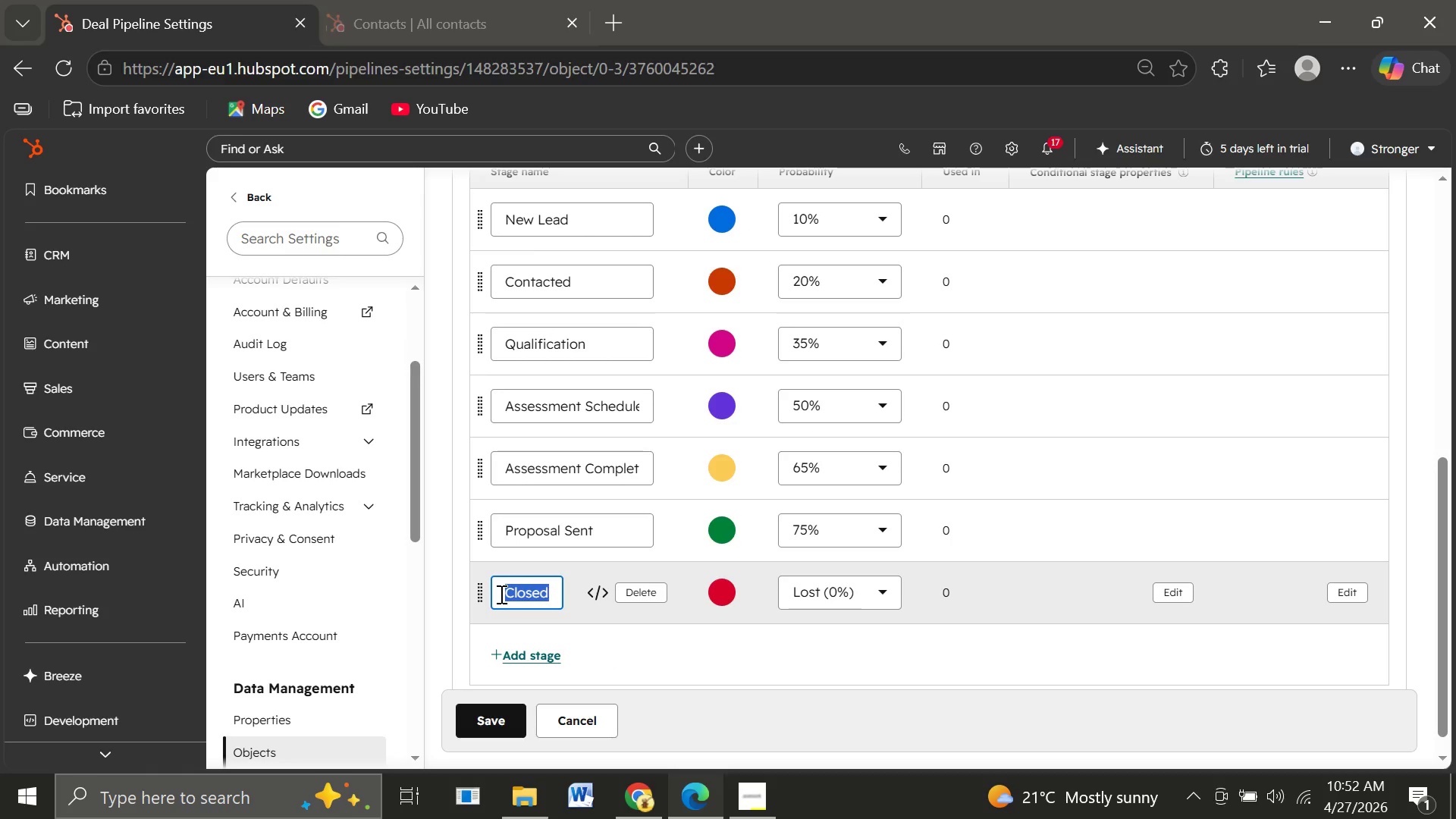 
triple_click([500, 594])
 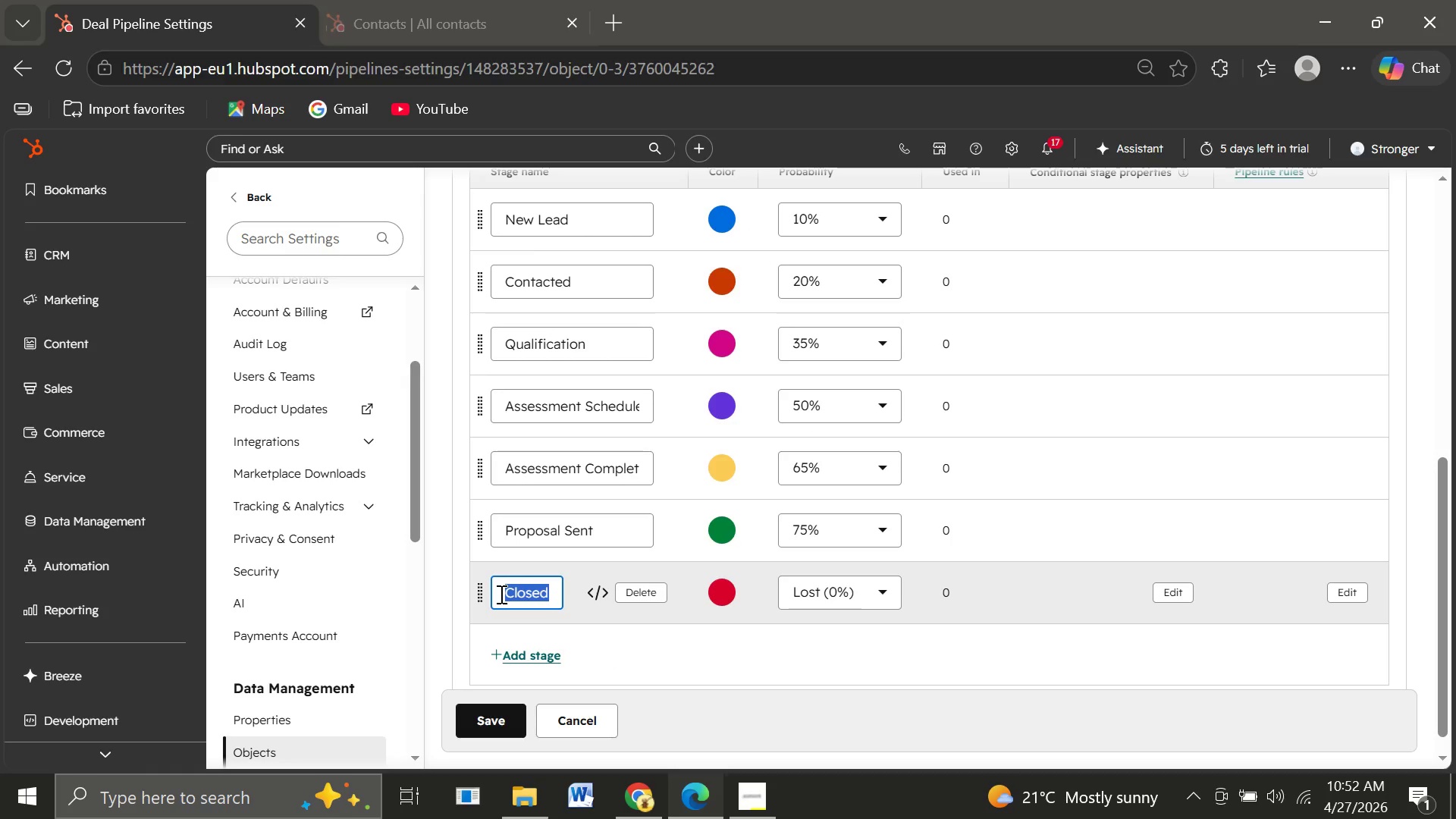 
type(Negotiation)
 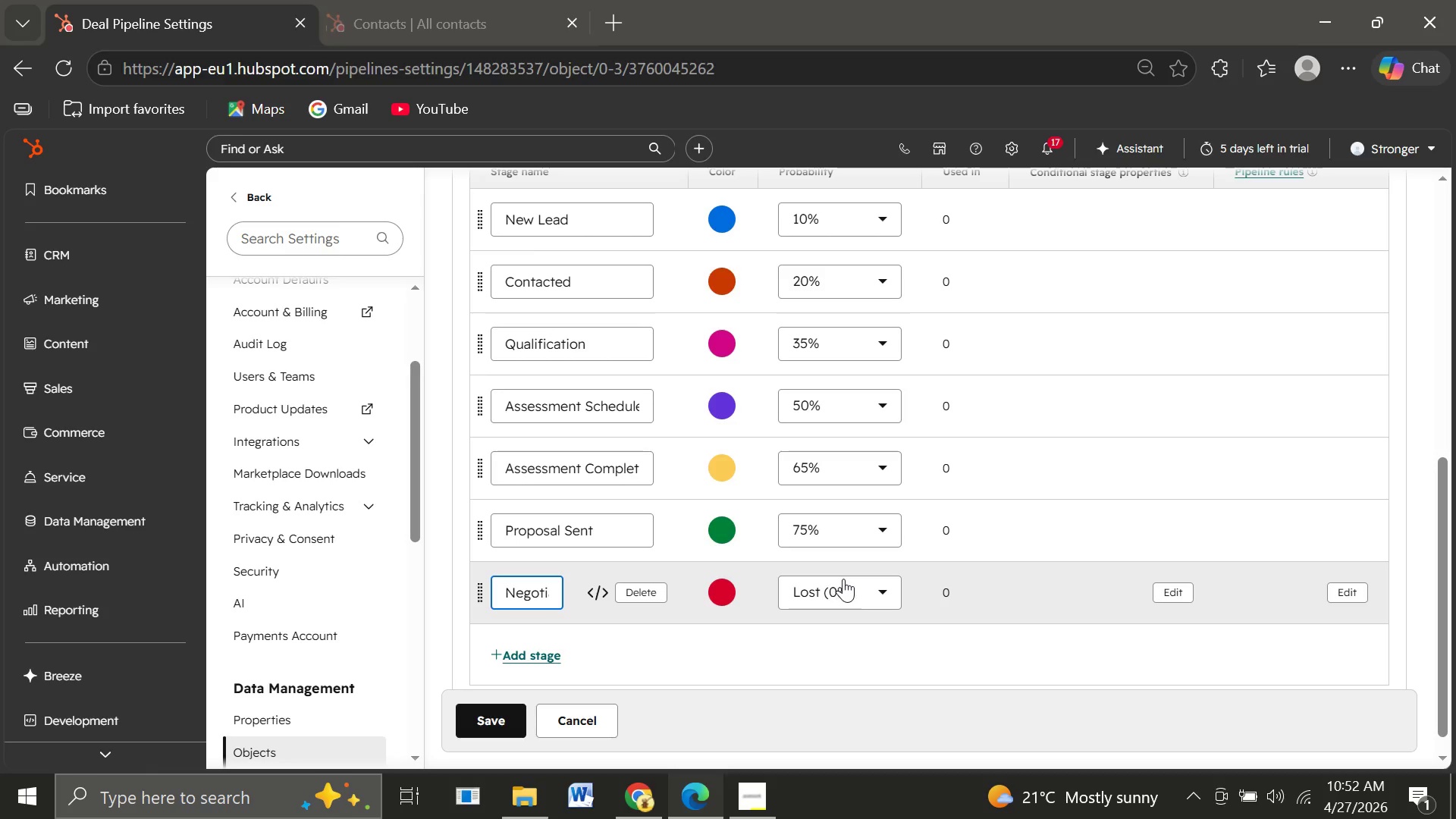 
wait(5.05)
 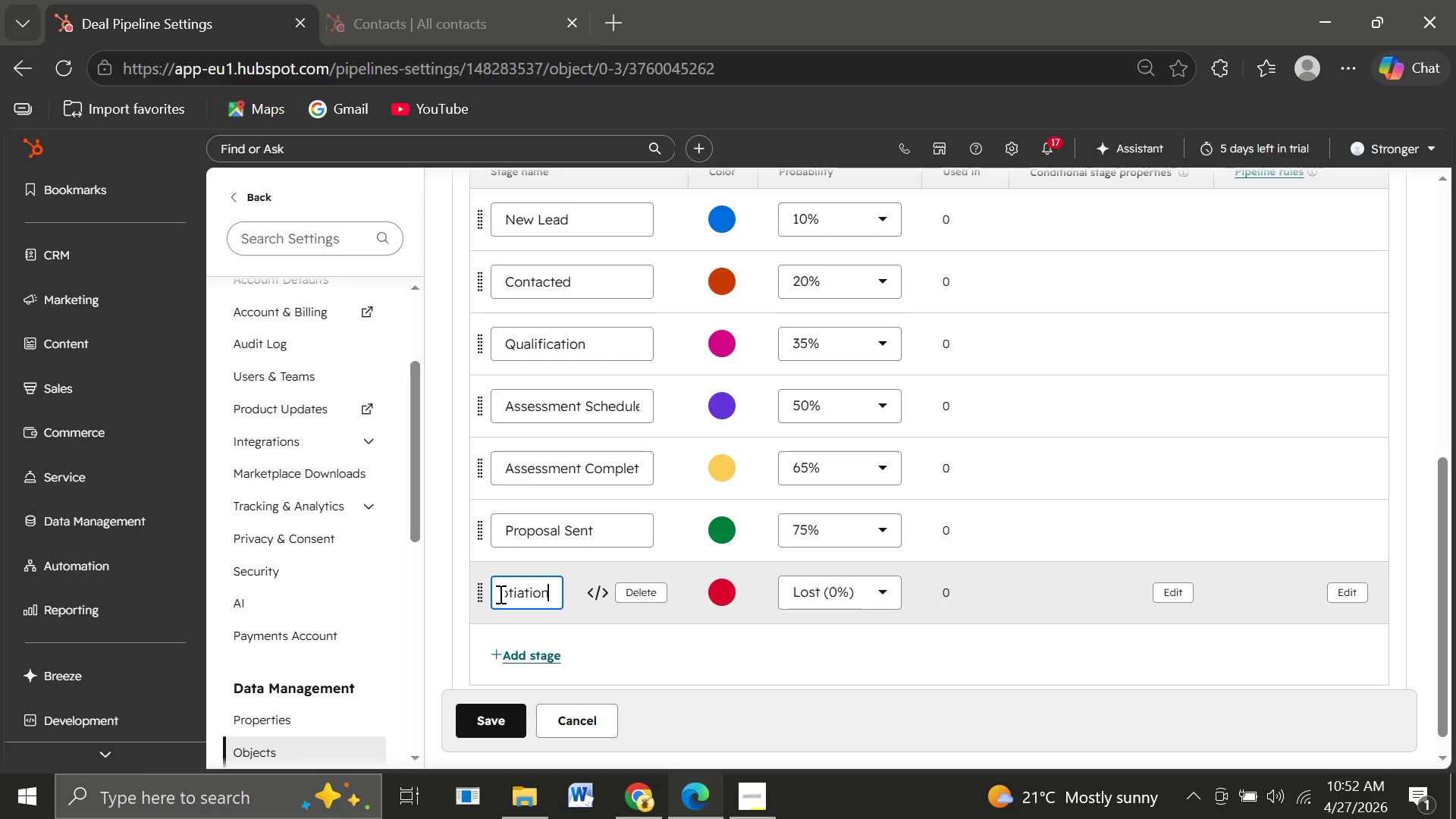 
left_click([843, 588])
 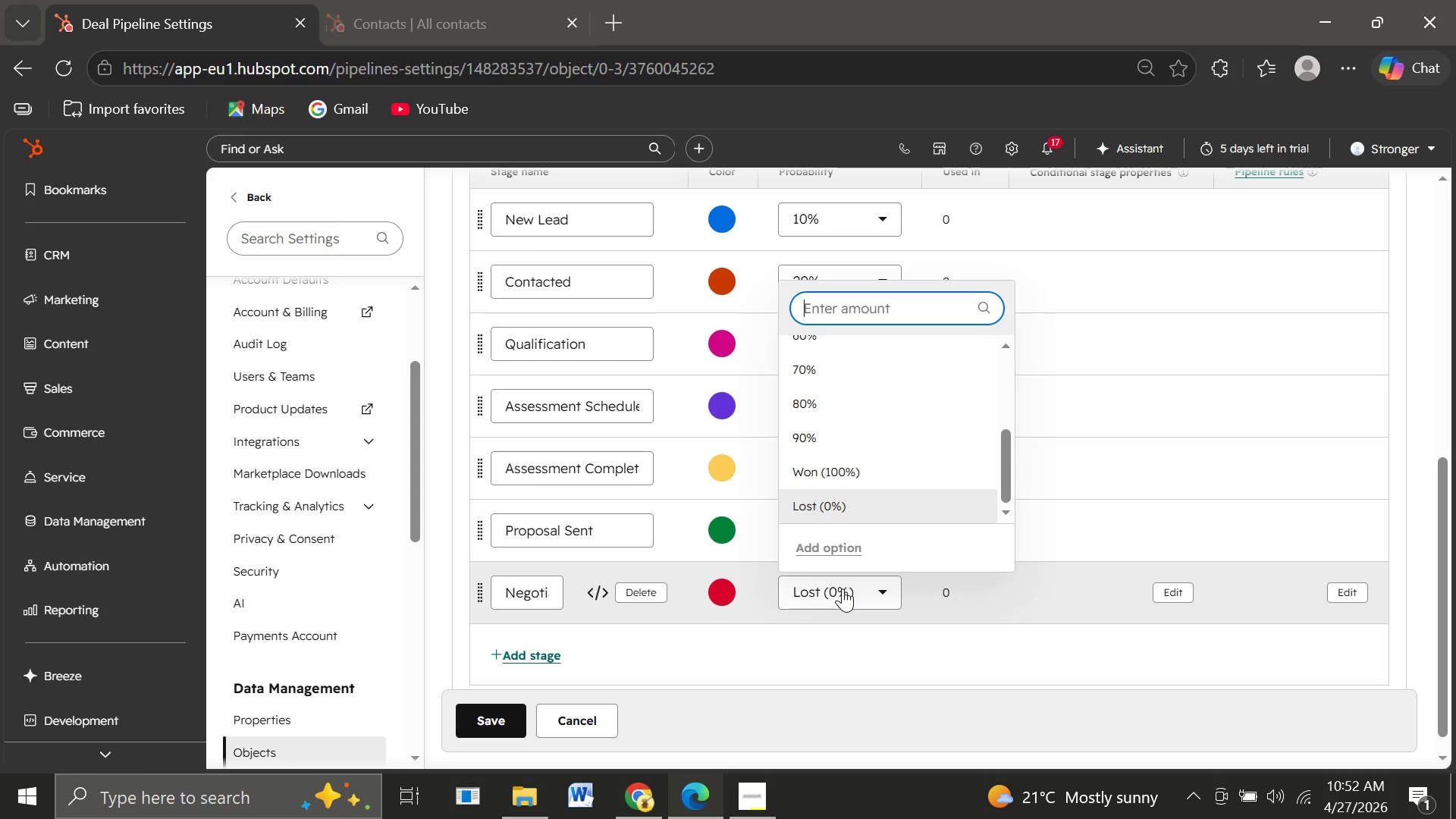 
type(85)
 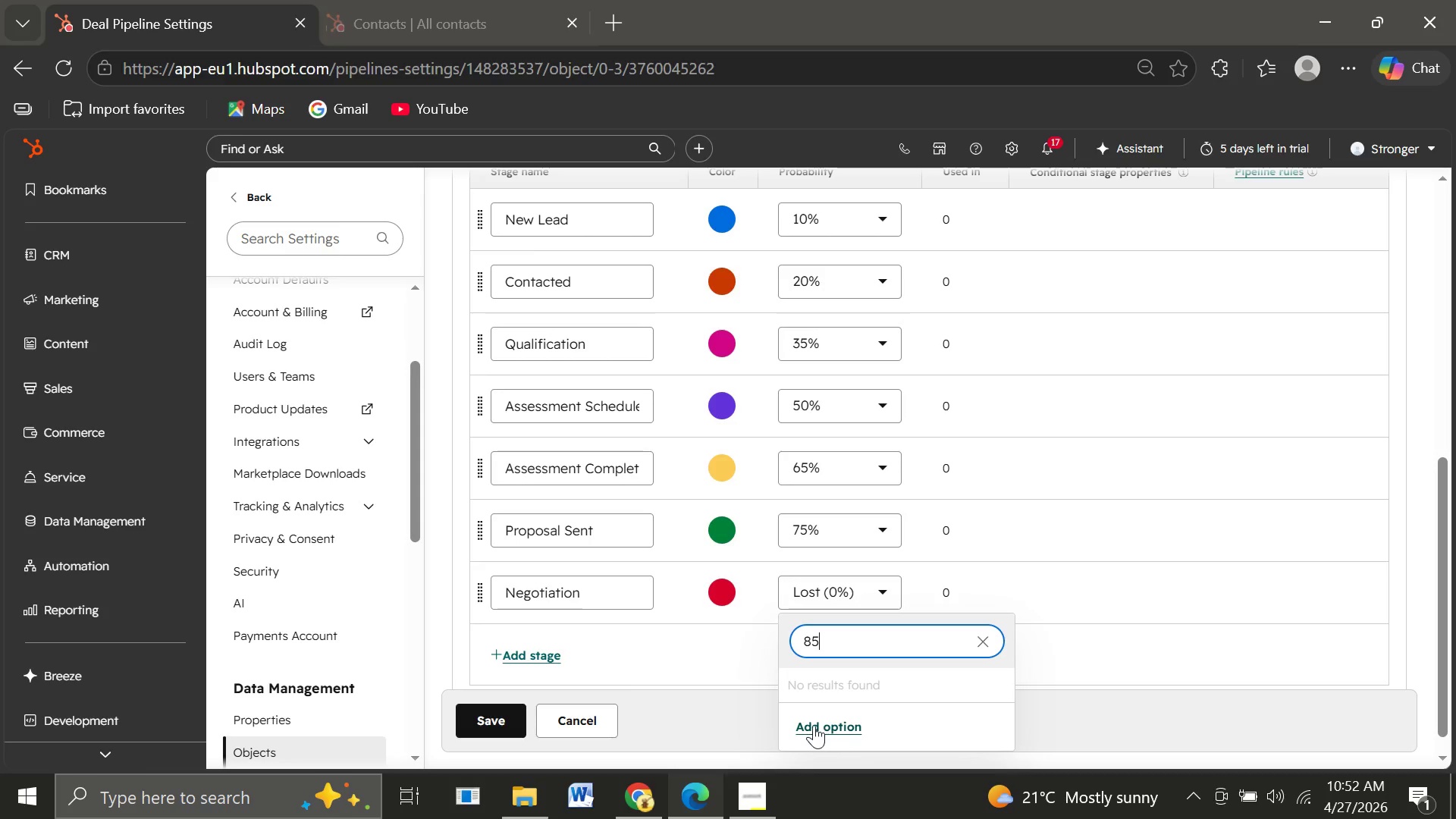 
left_click([814, 725])
 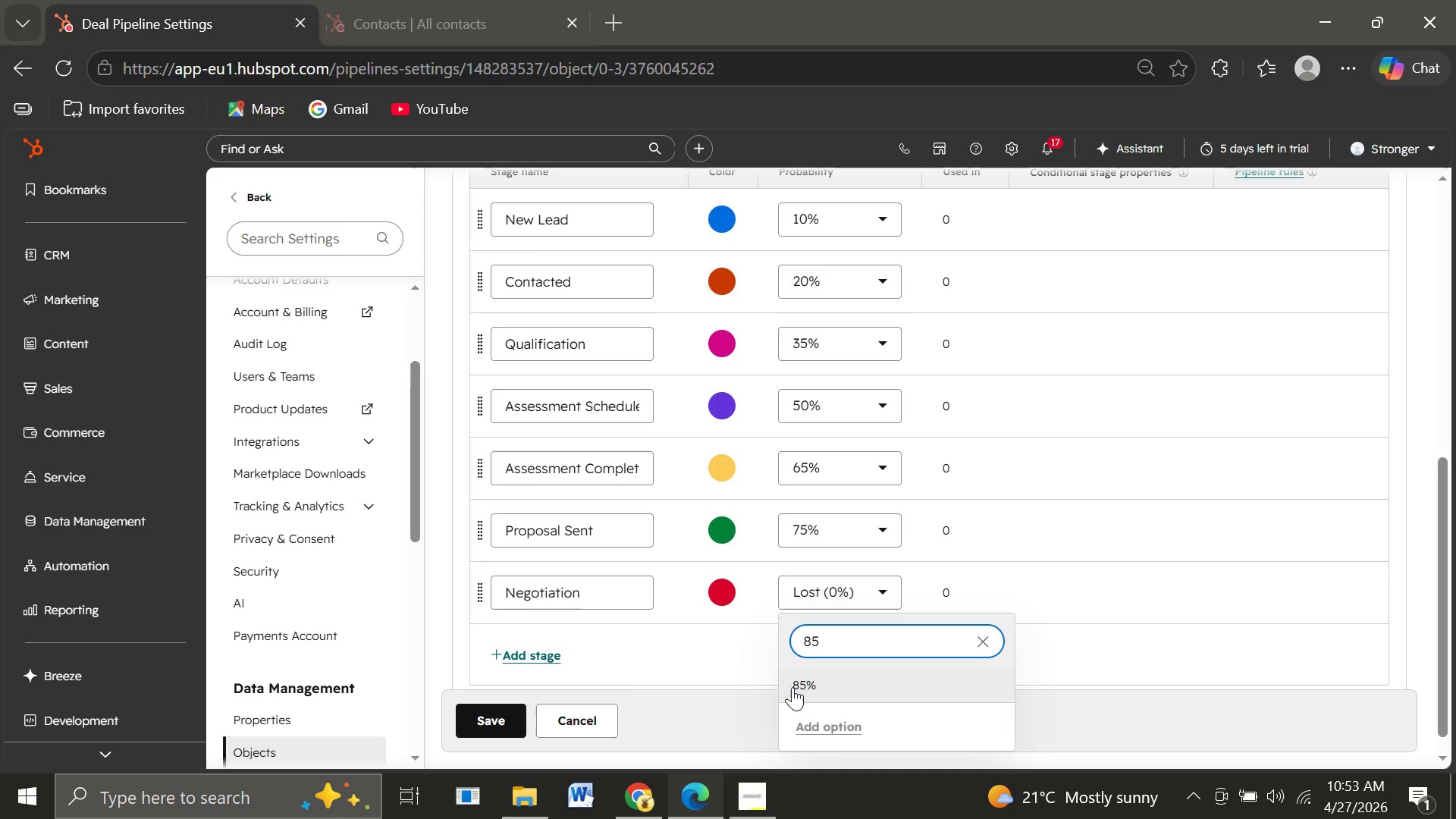 
left_click([792, 687])
 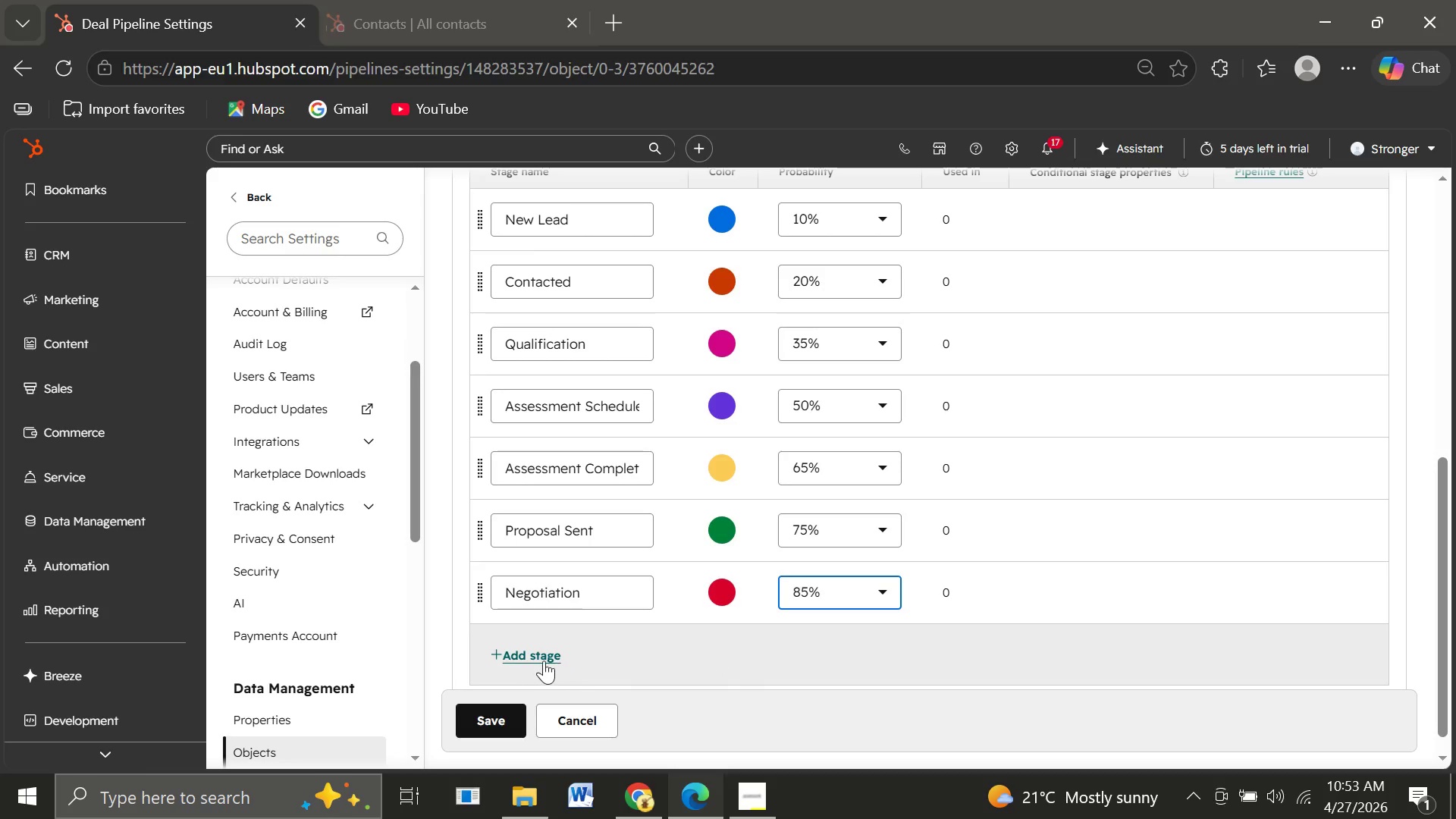 
left_click([528, 655])
 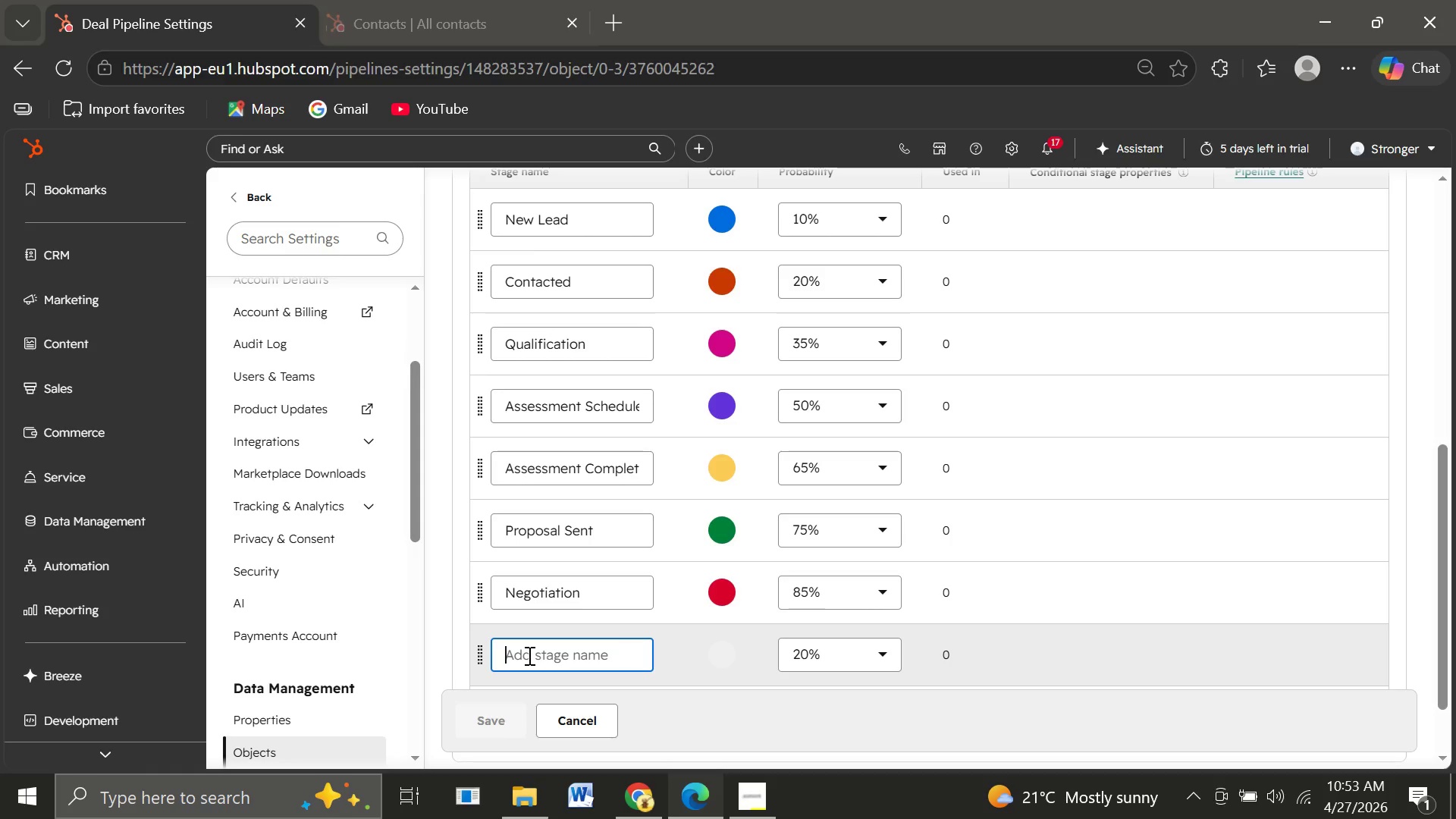 
type(Closed Losr)
key(Backspace)
type(t)
 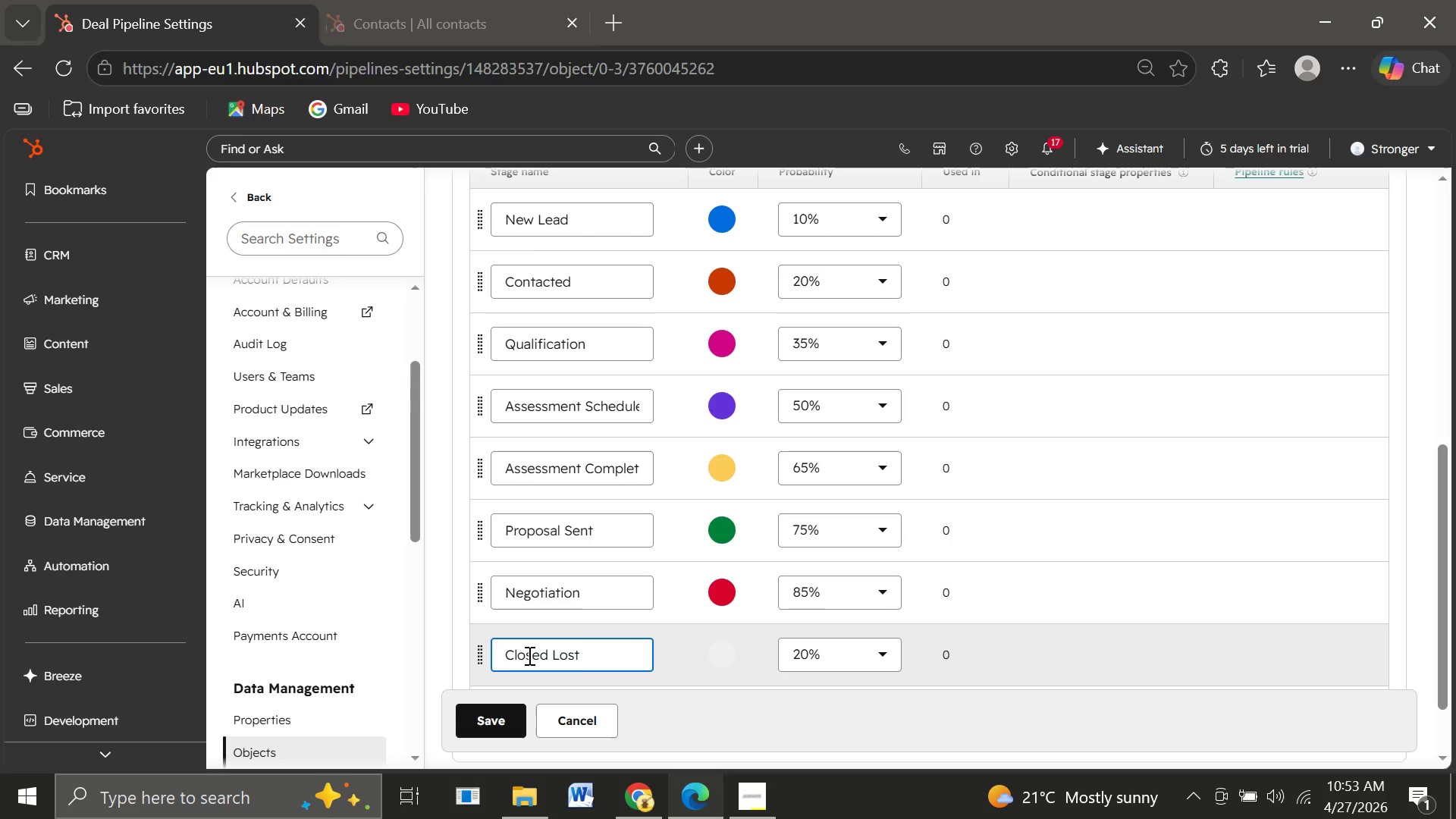 
wait(6.62)
 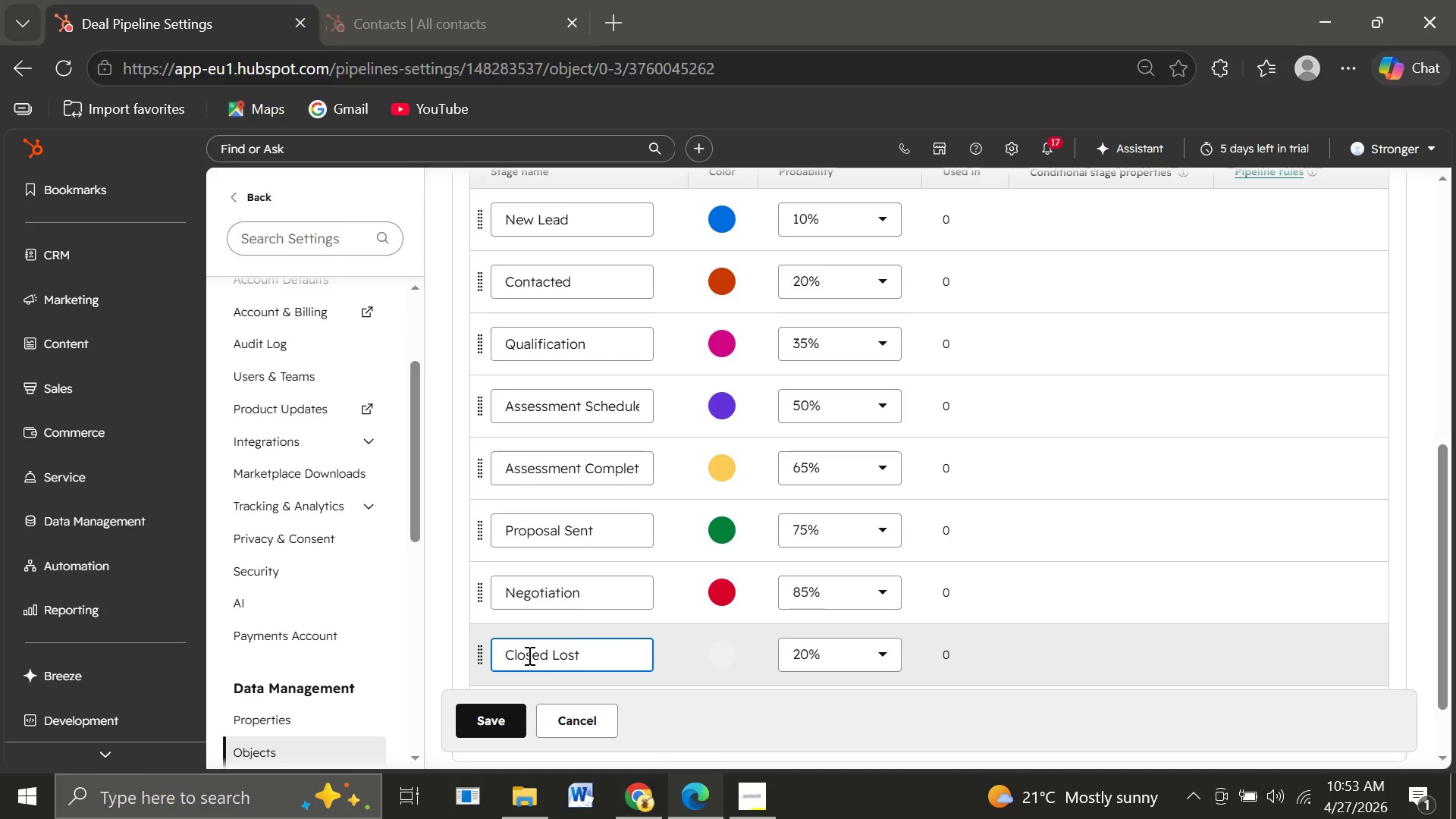 
key(Backspace)
key(Backspace)
key(Backspace)
key(Backspace)
type(Won)
 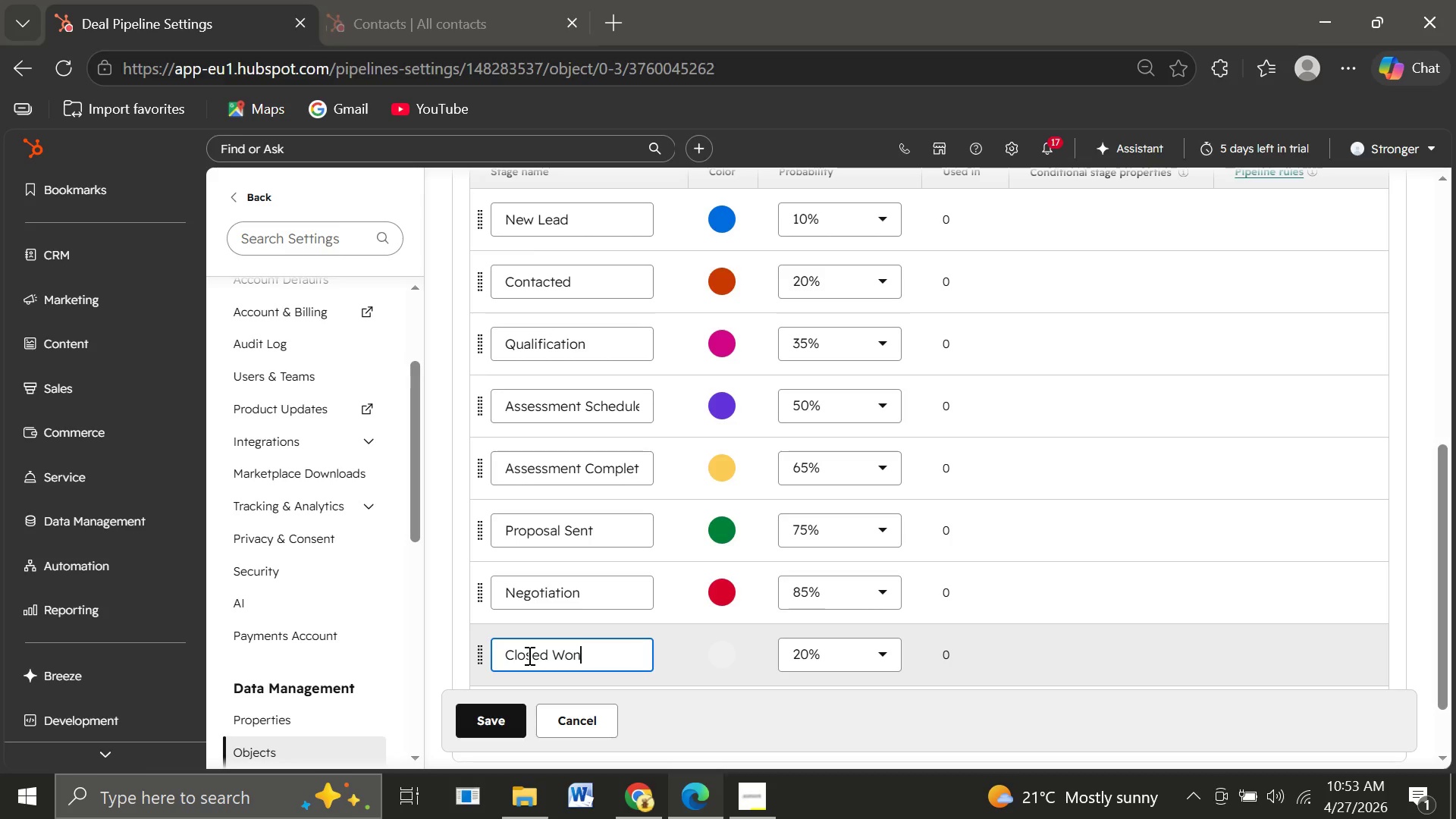 
left_click([818, 659])
 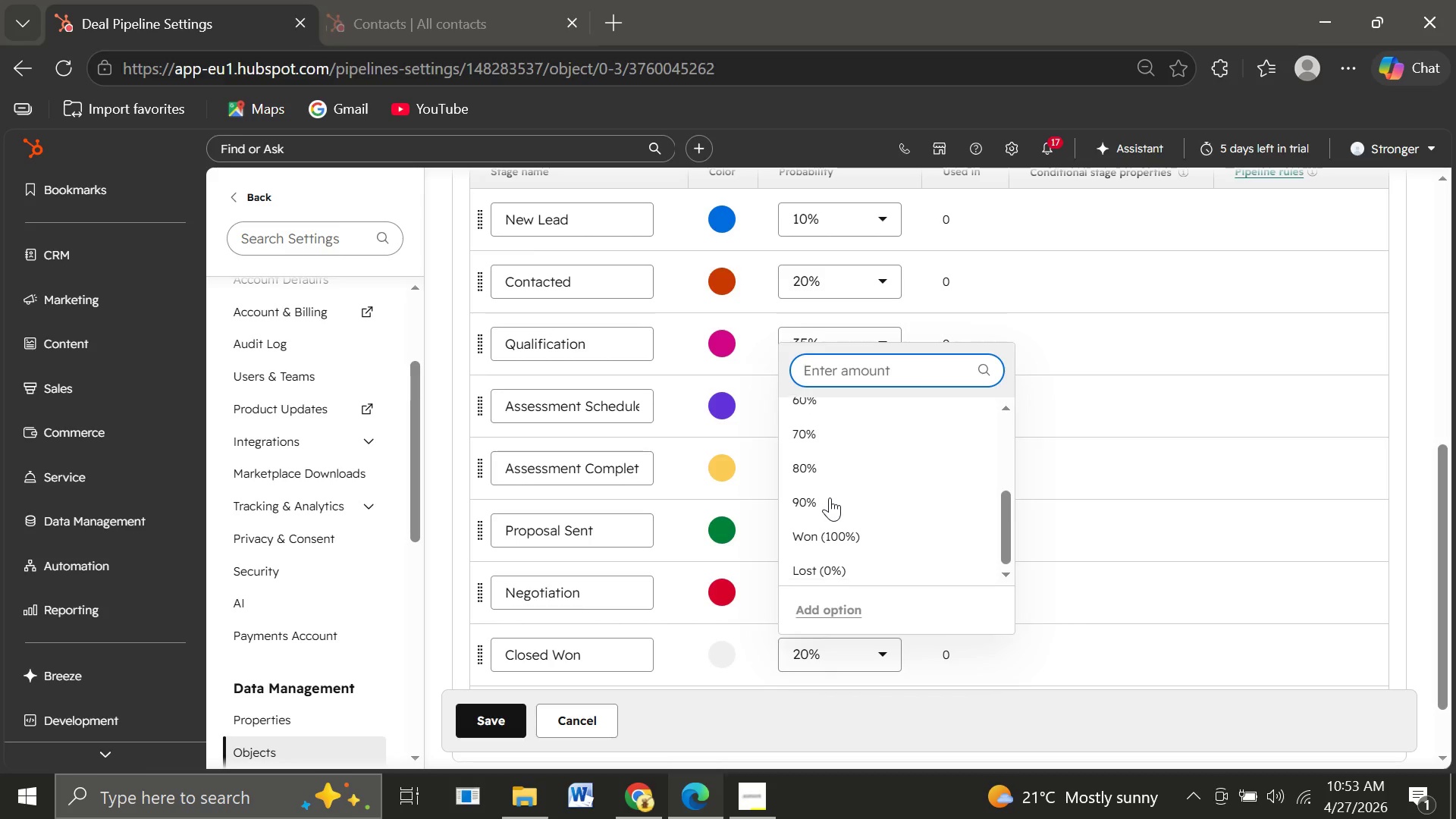 
wait(5.26)
 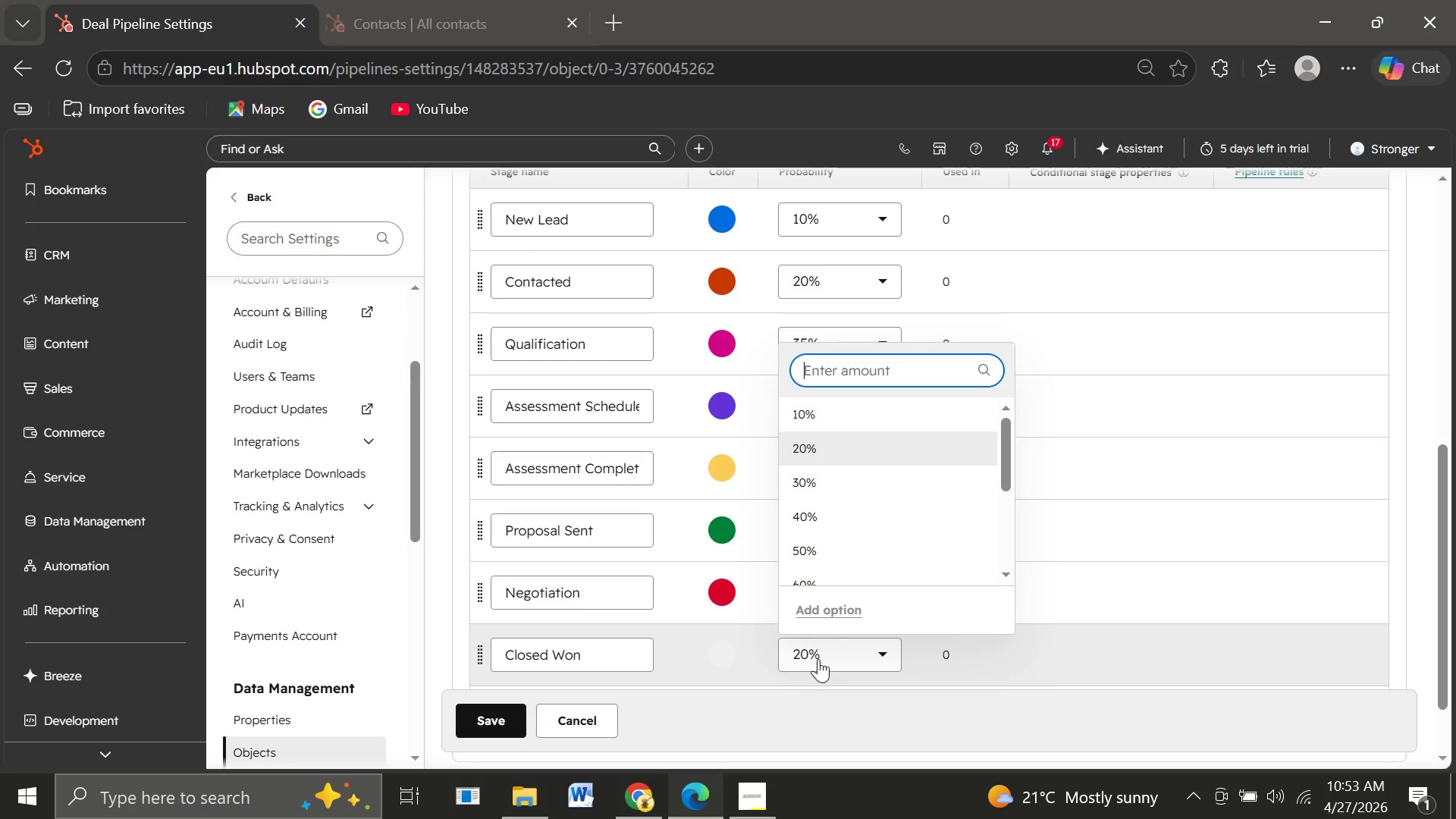 
left_click([845, 529])
 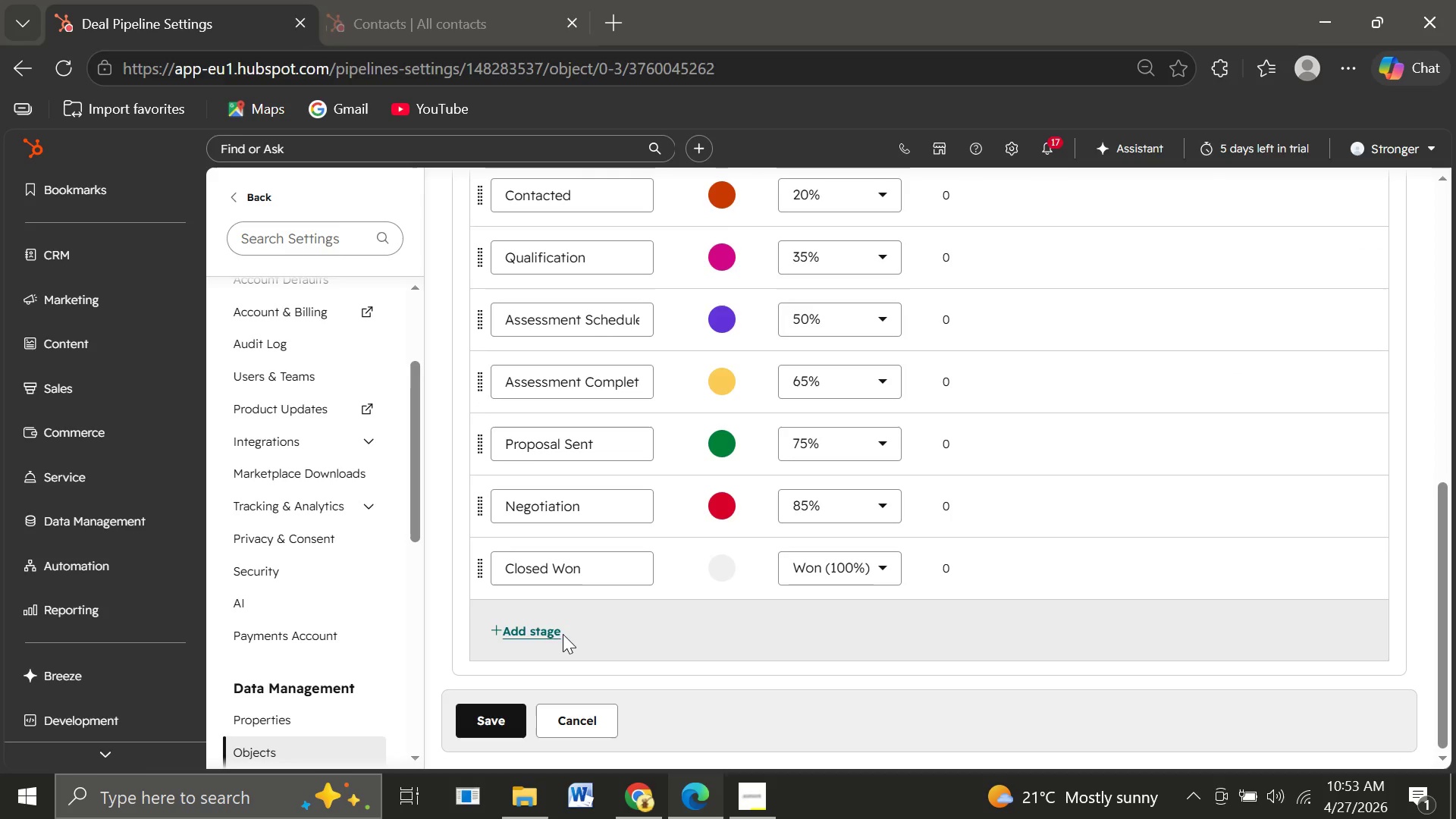 
left_click([516, 615])
 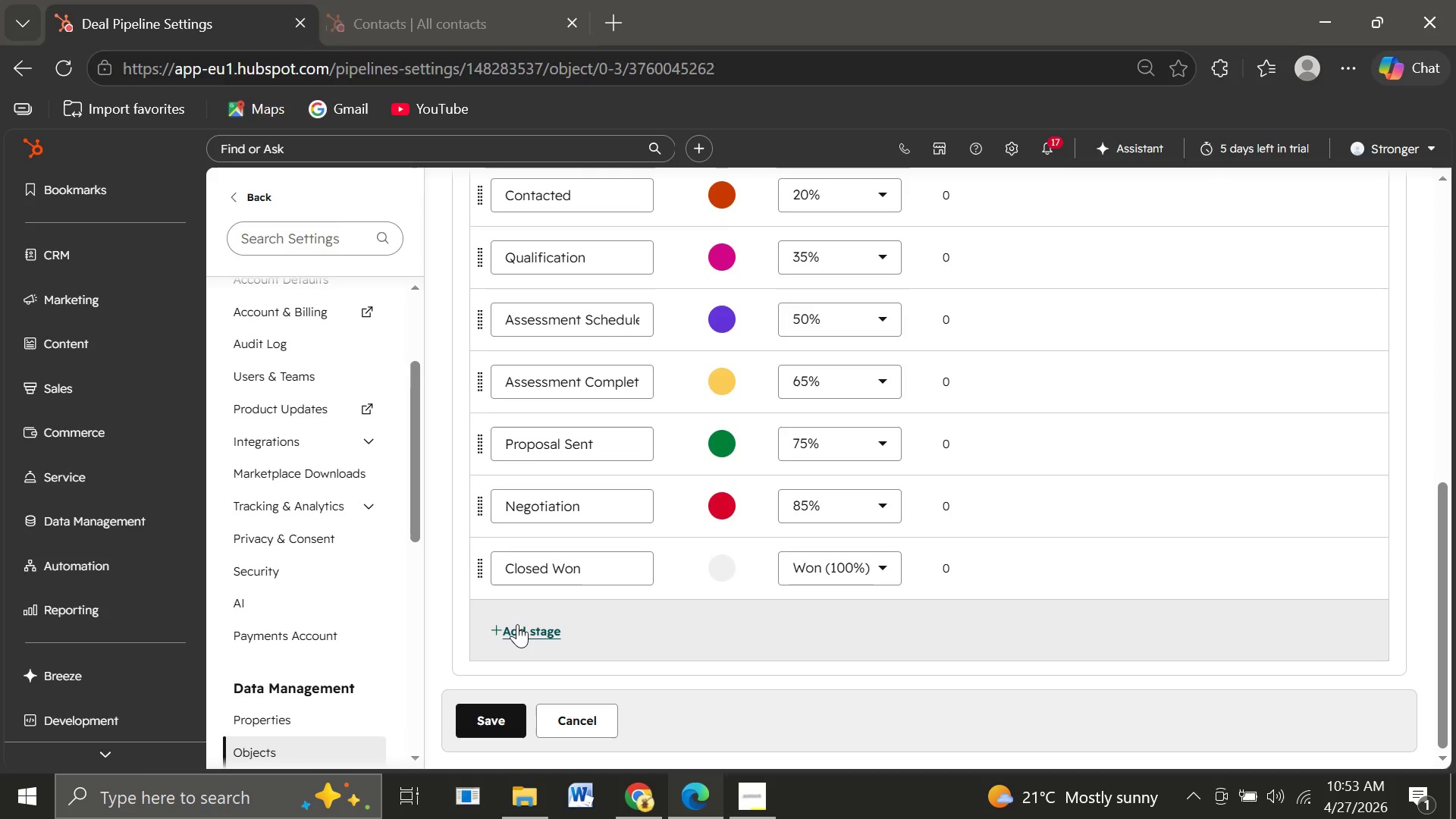 
left_click([518, 624])
 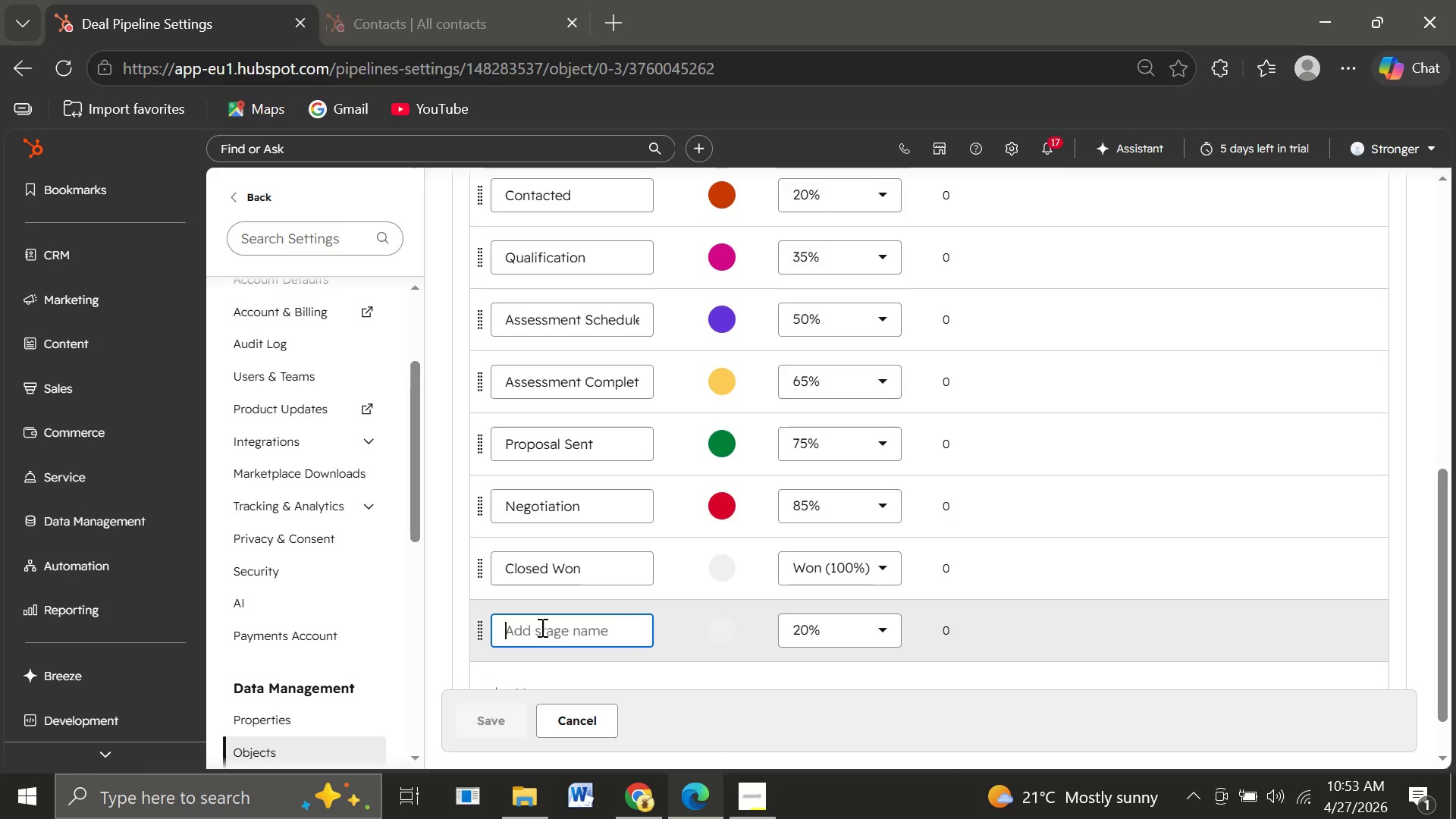 
wait(5.77)
 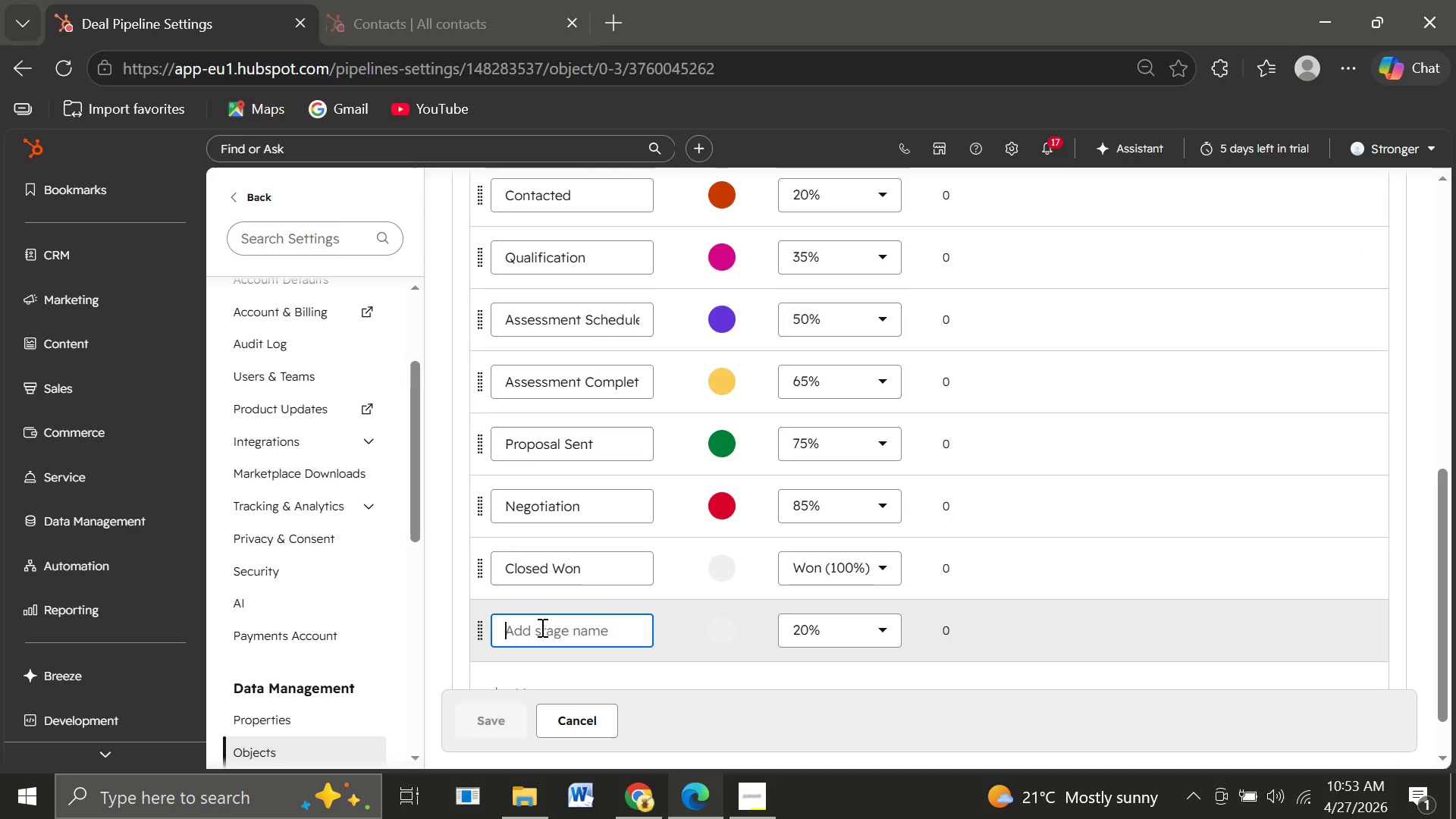 
type(Closed Lost)
 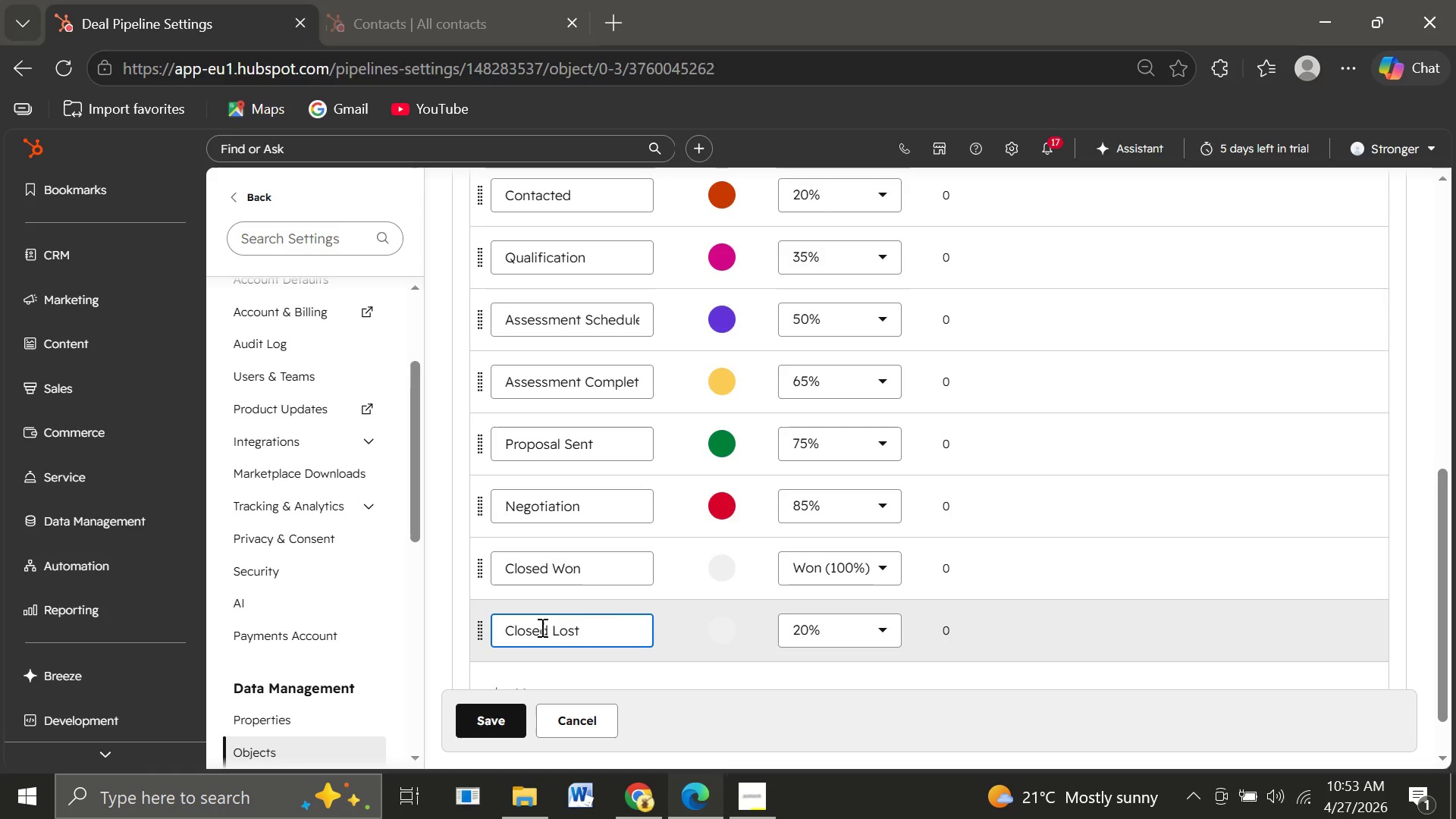 
left_click([851, 626])
 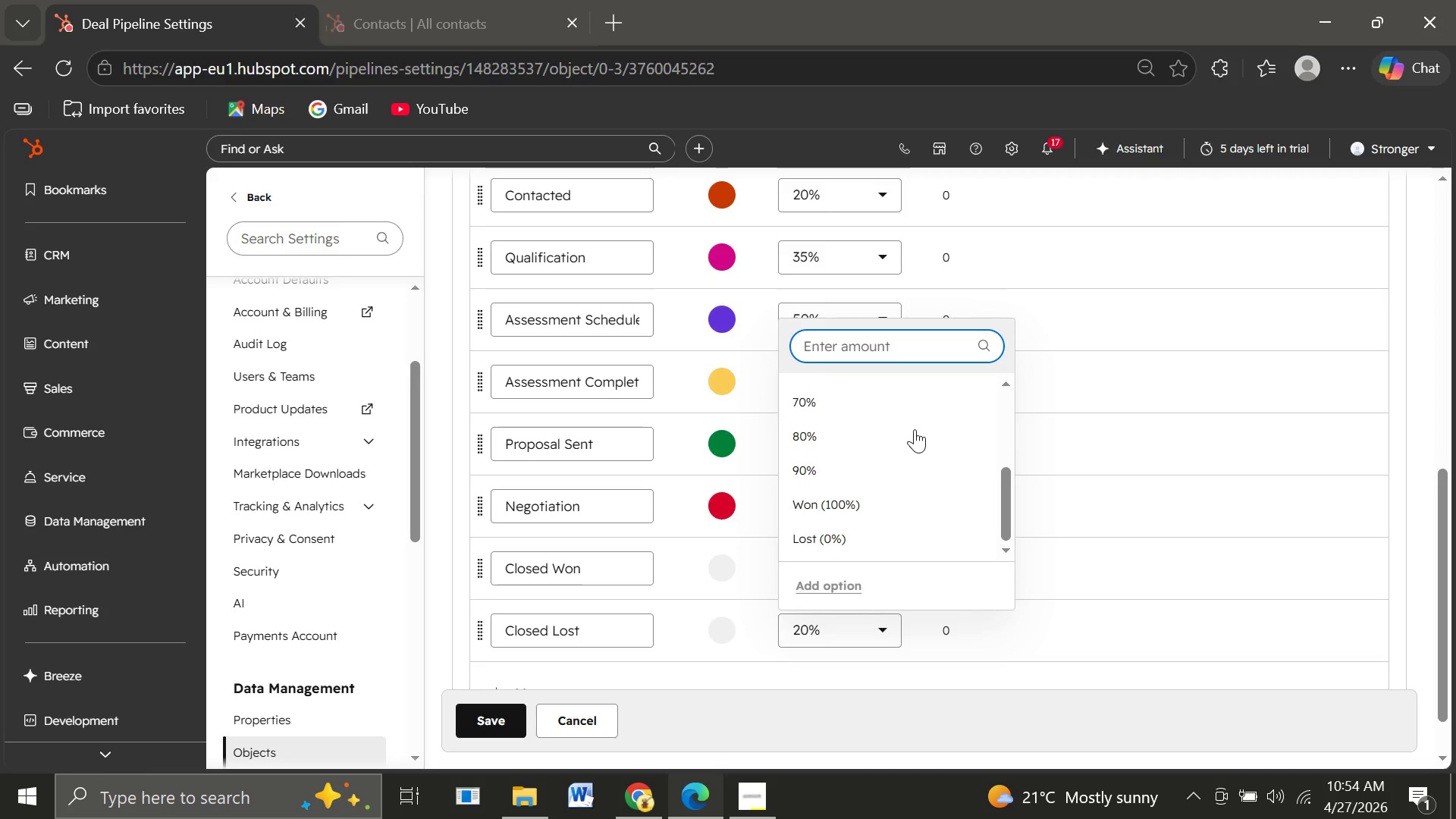 
wait(5.77)
 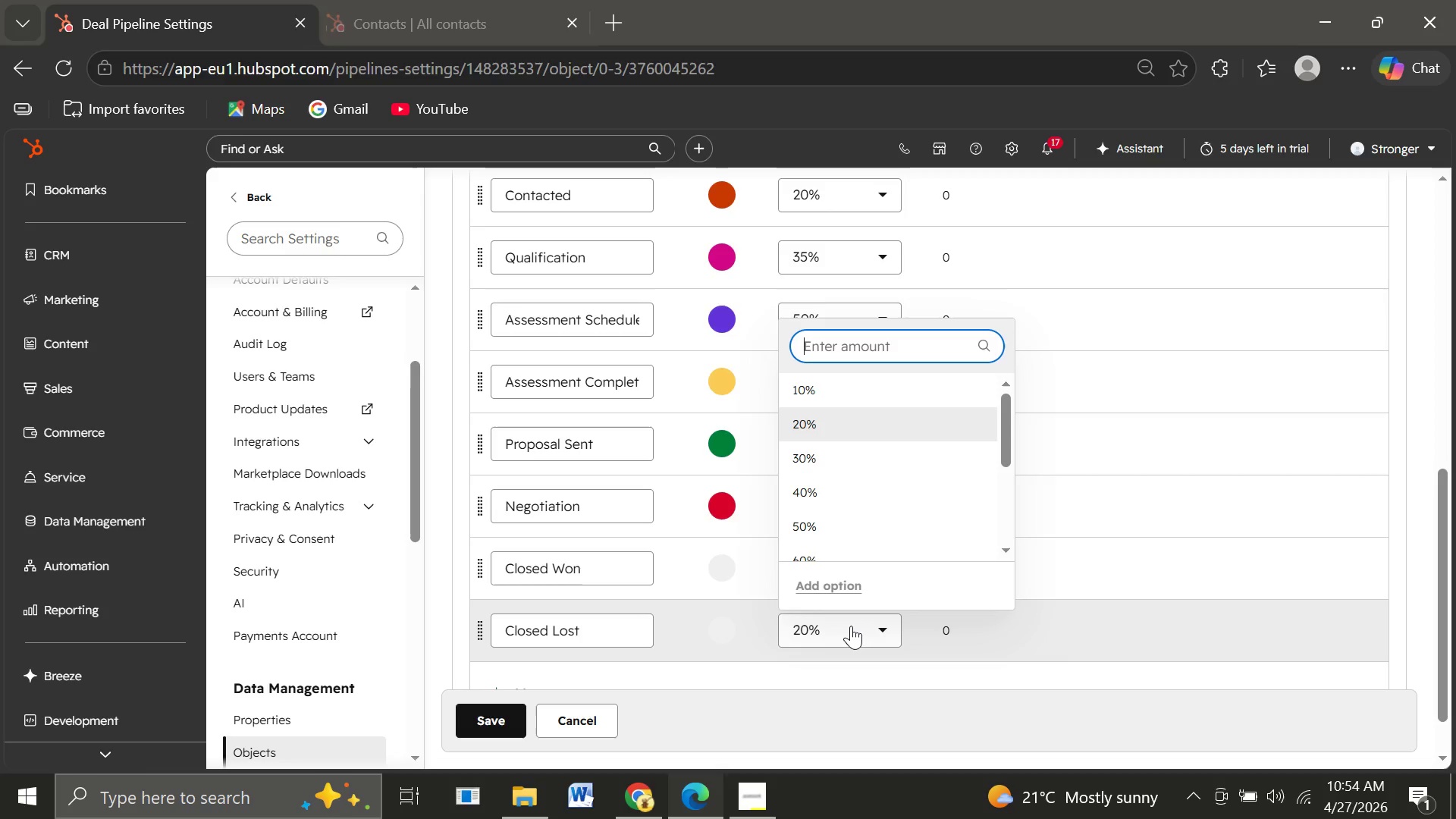 
left_click([830, 539])
 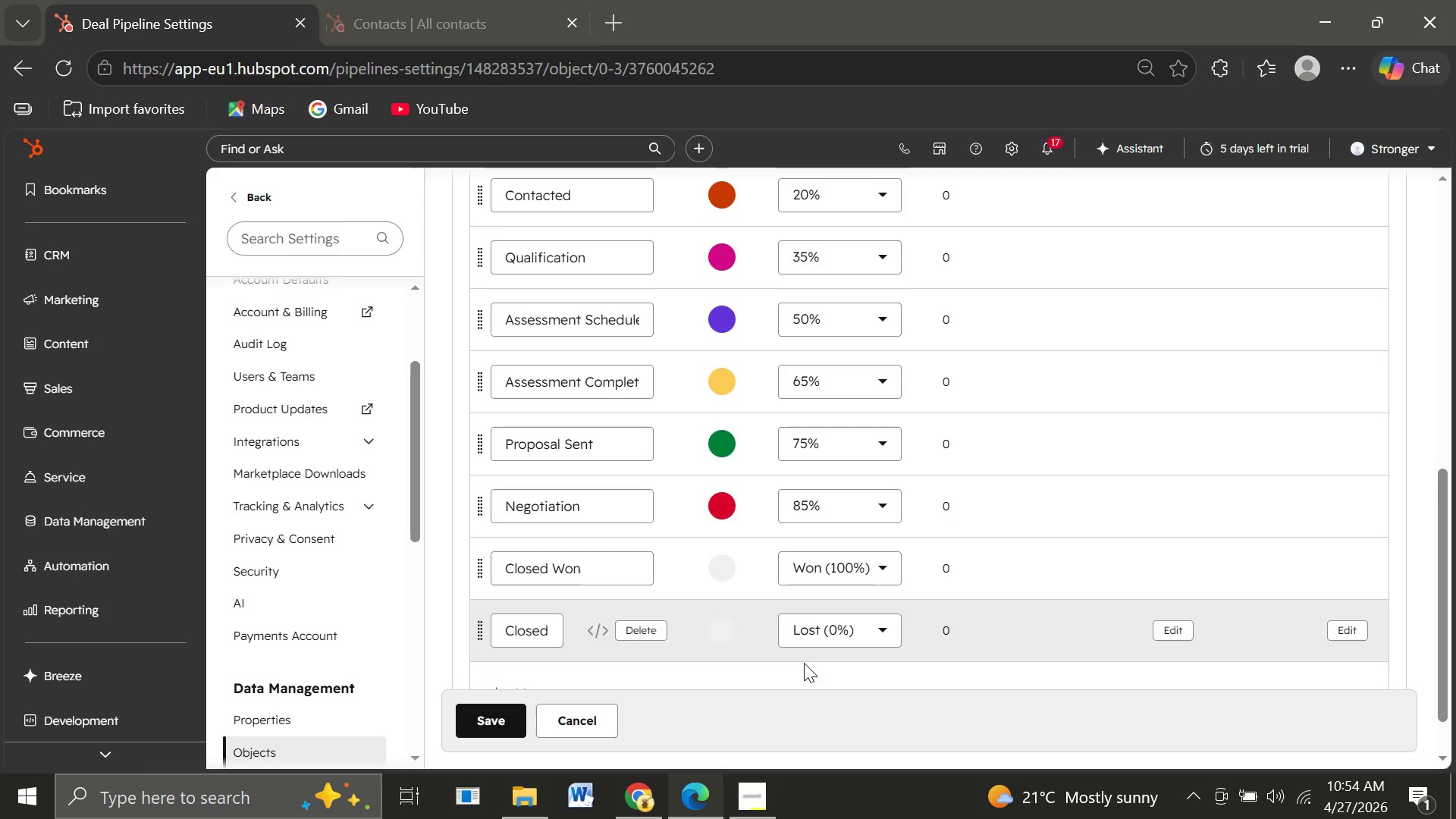 
mouse_move([616, 607])
 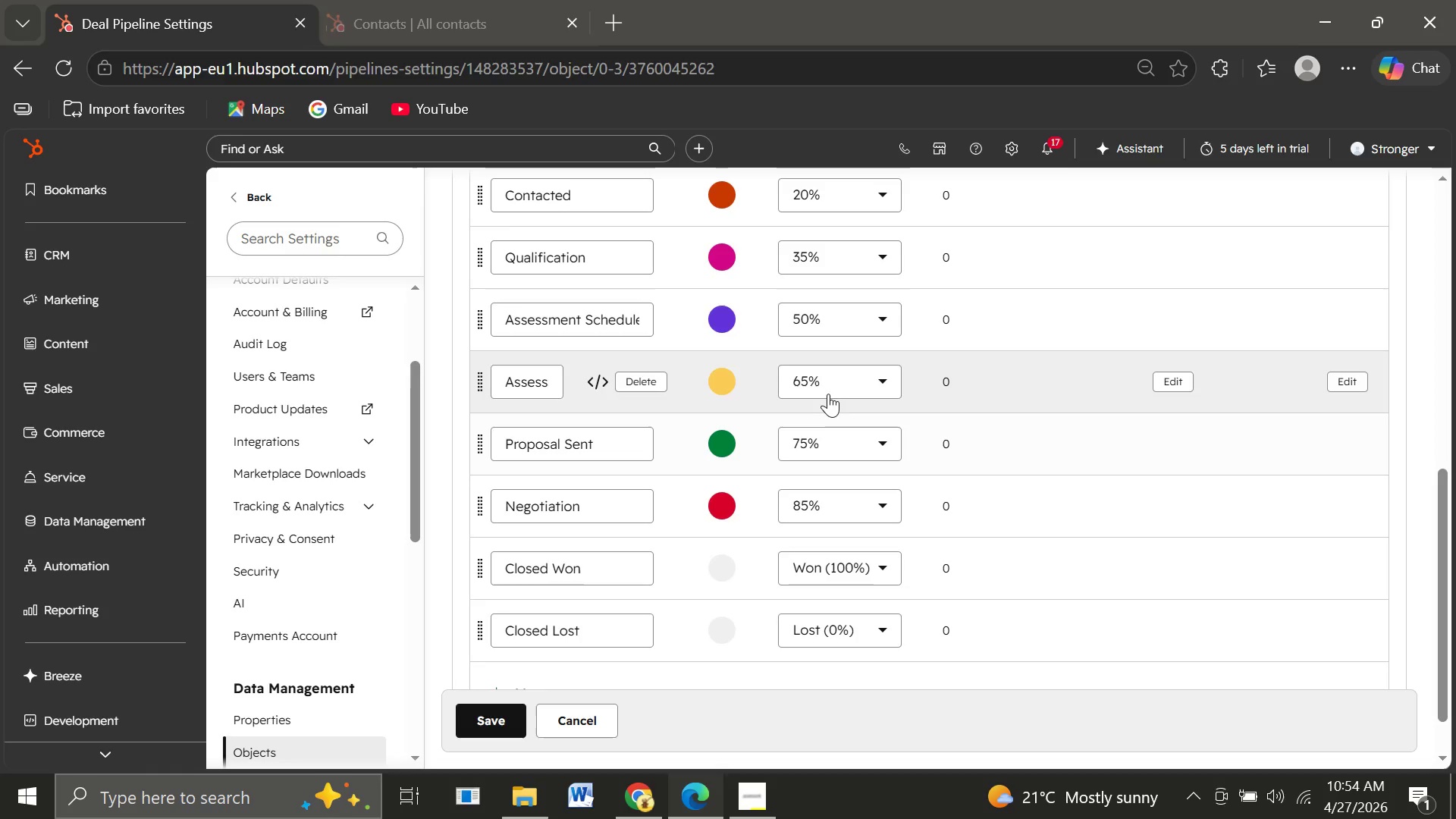 
wait(8.82)
 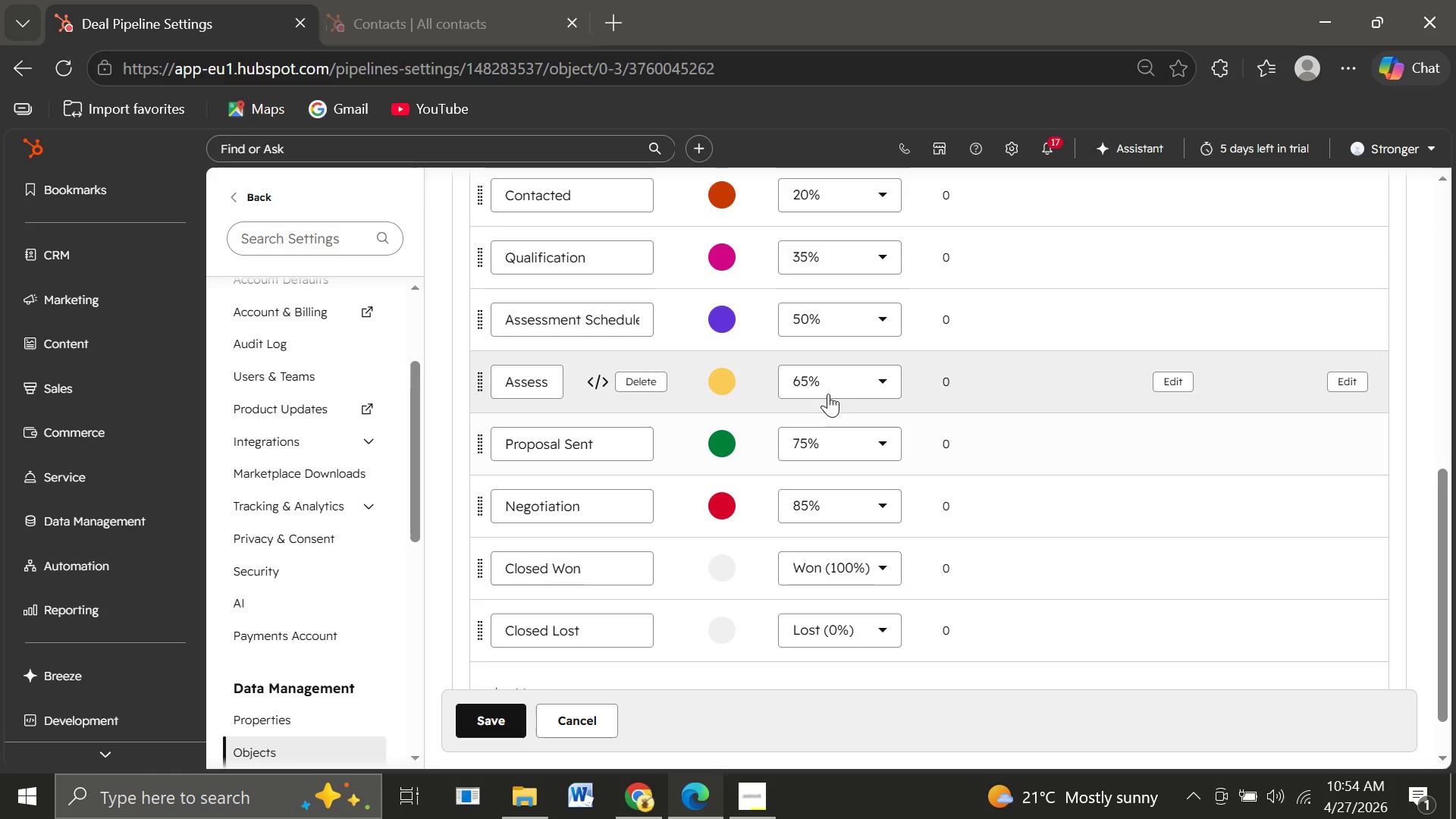 
left_click([863, 494])
 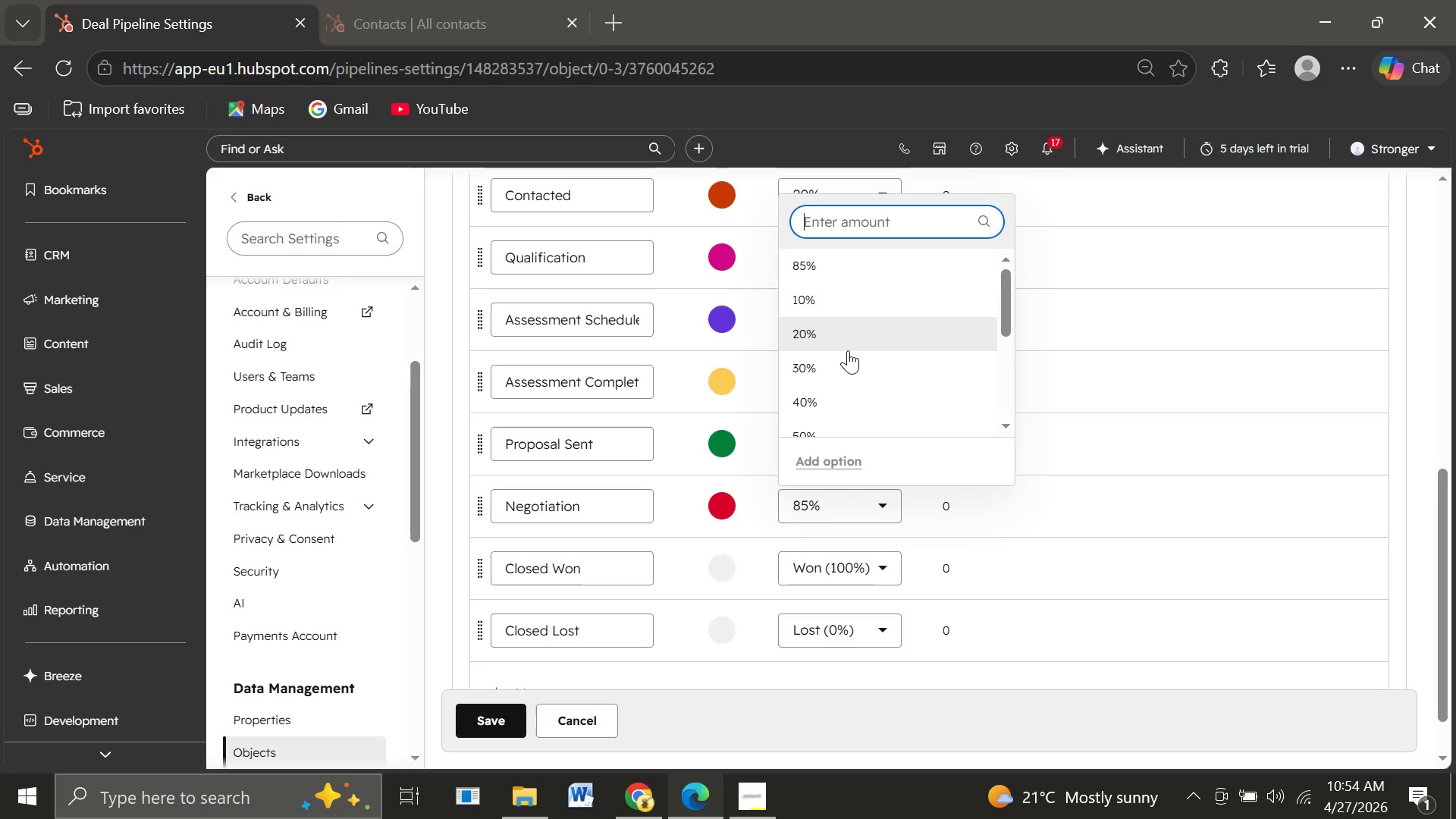 
wait(7.55)
 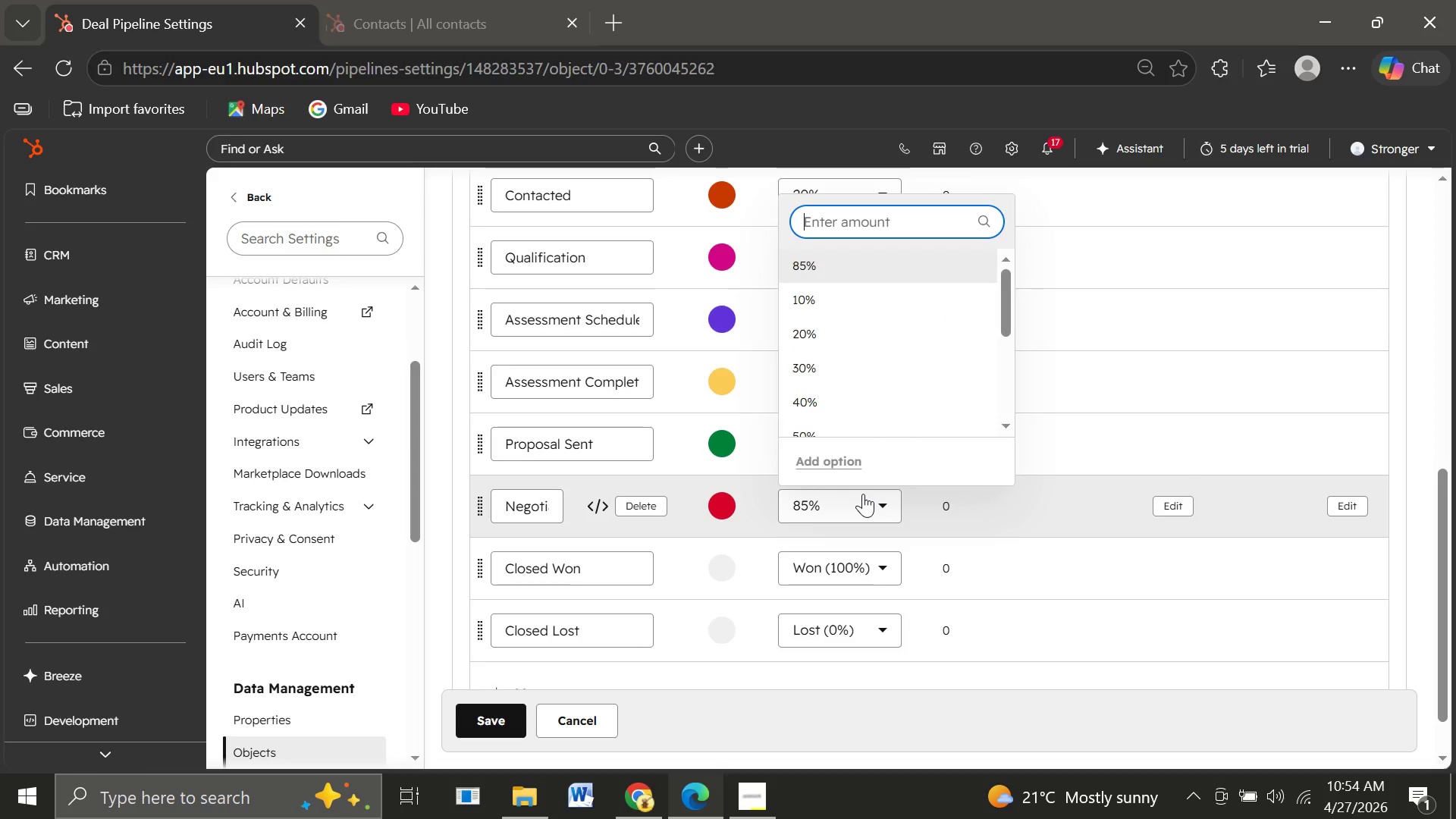 
left_click([814, 369])
 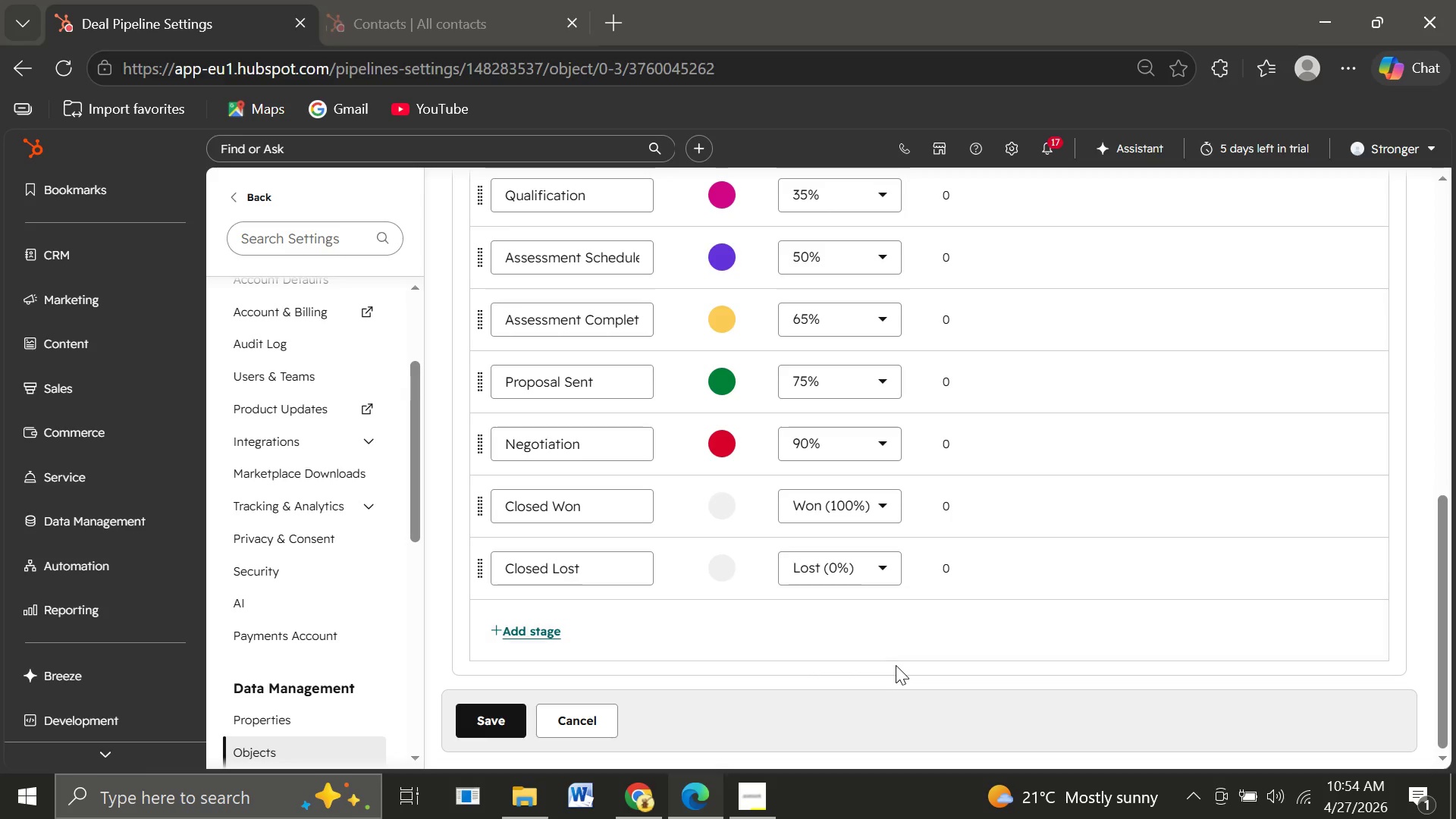 
wait(14.75)
 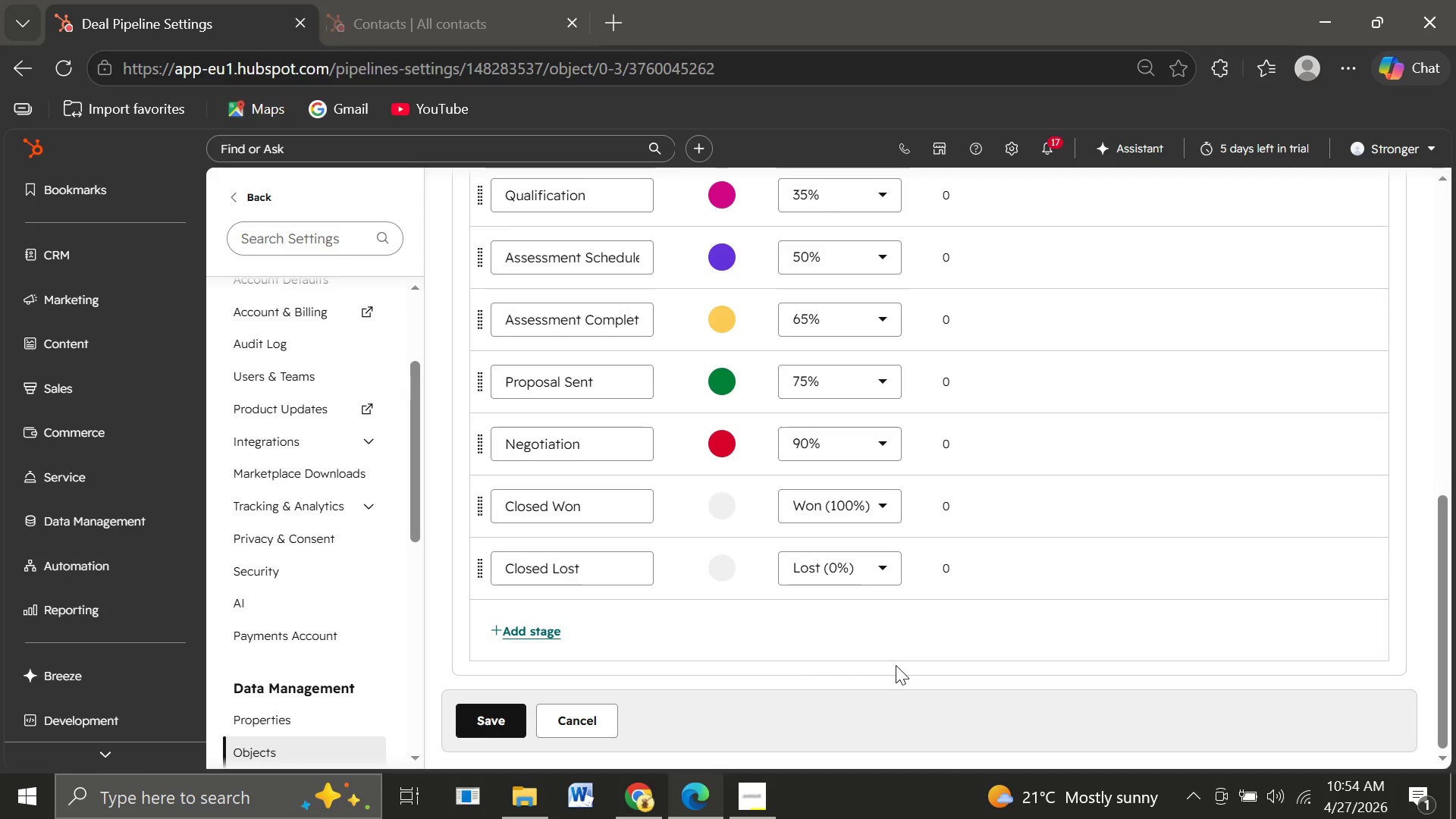 
left_click([494, 719])
 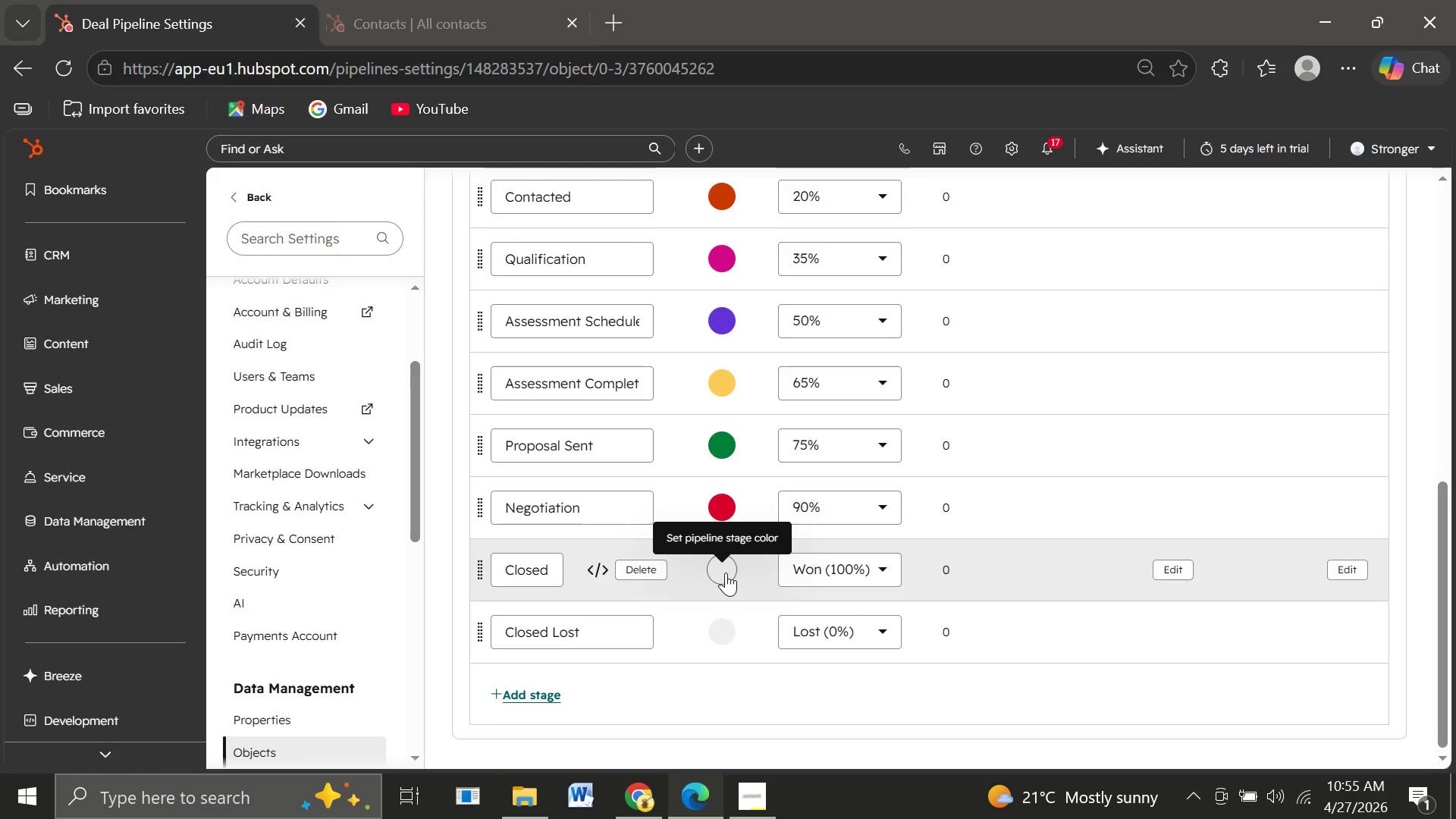 
wait(62.05)
 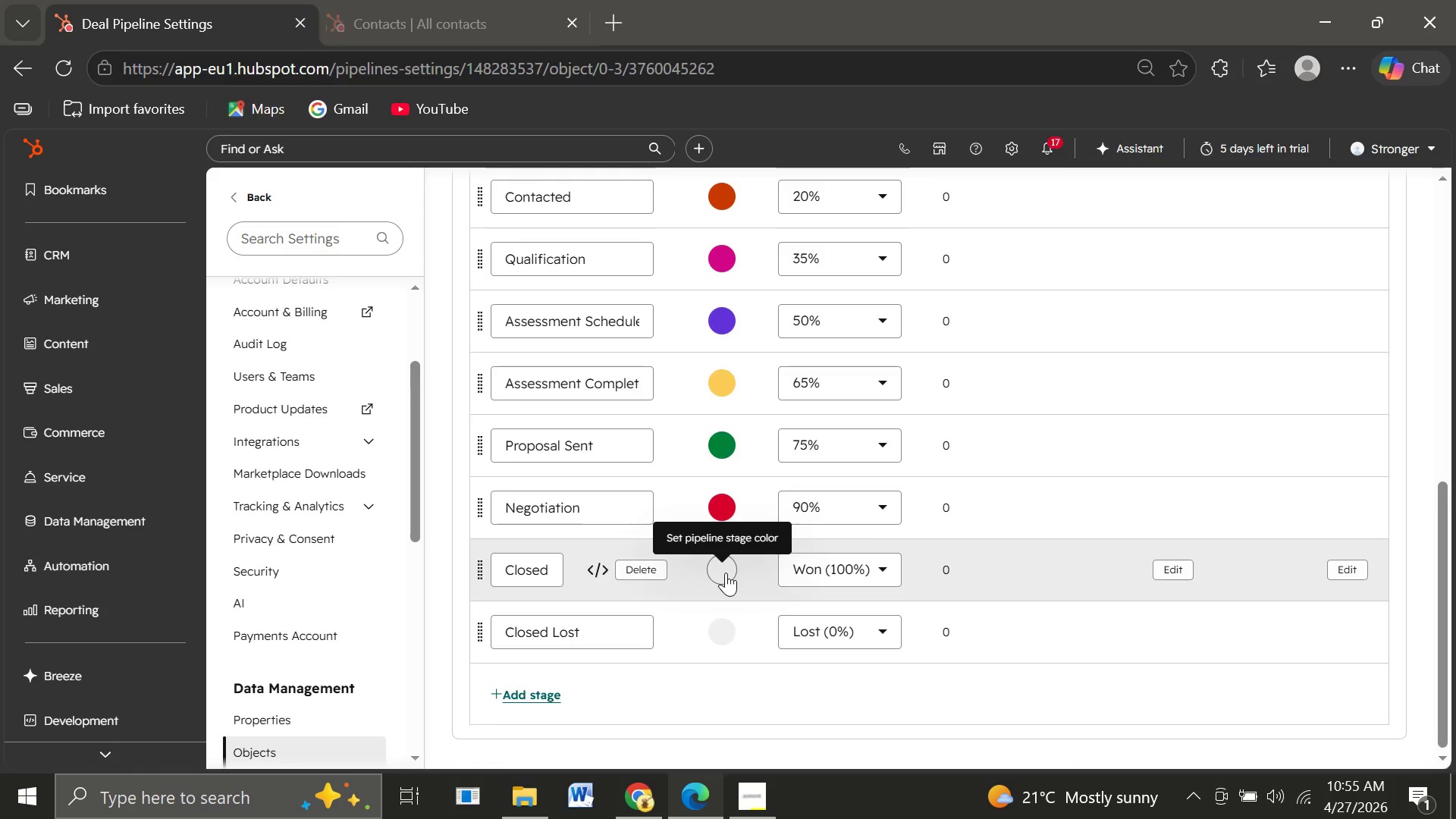 
left_click([726, 573])
 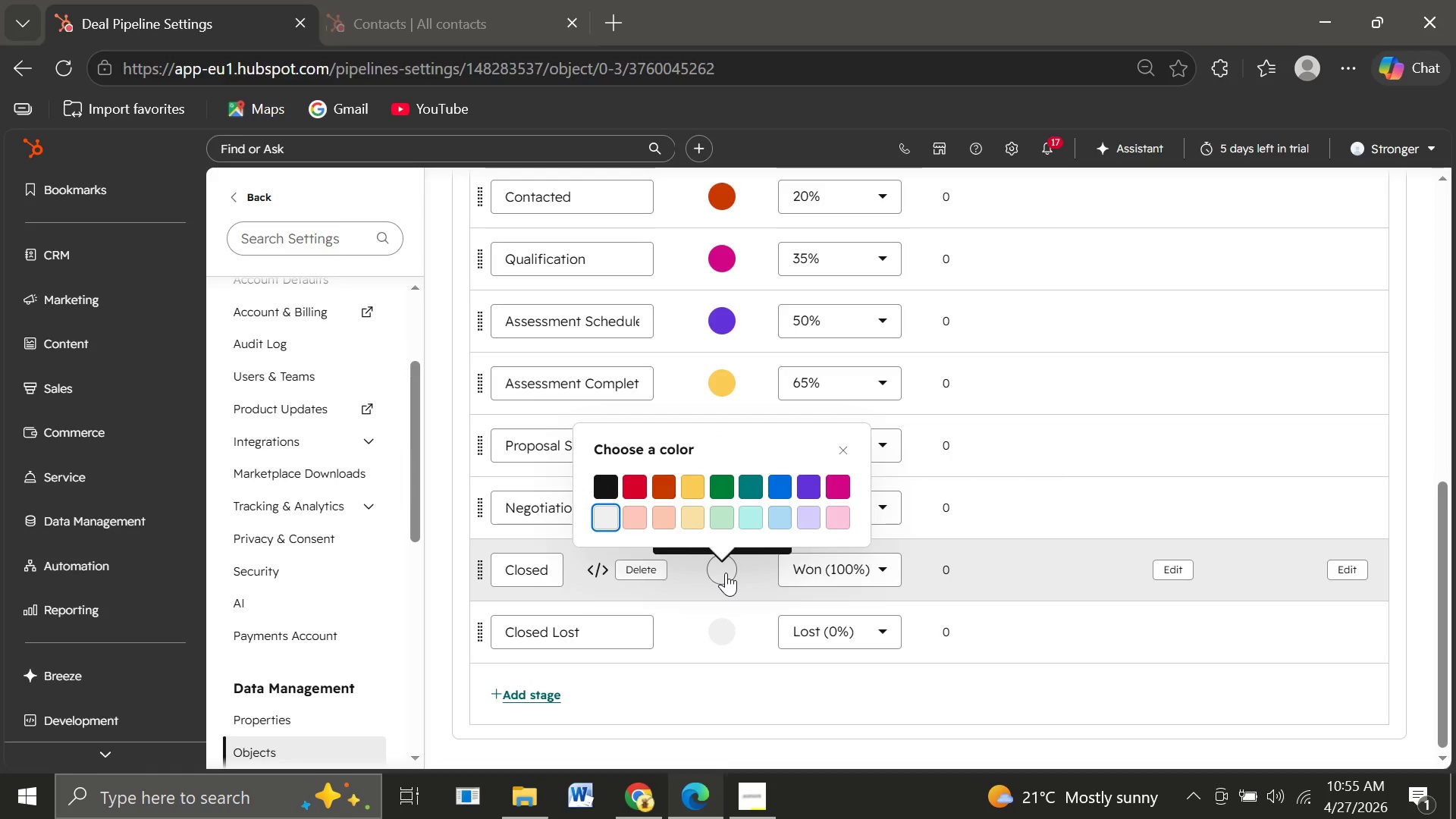 
wait(17.64)
 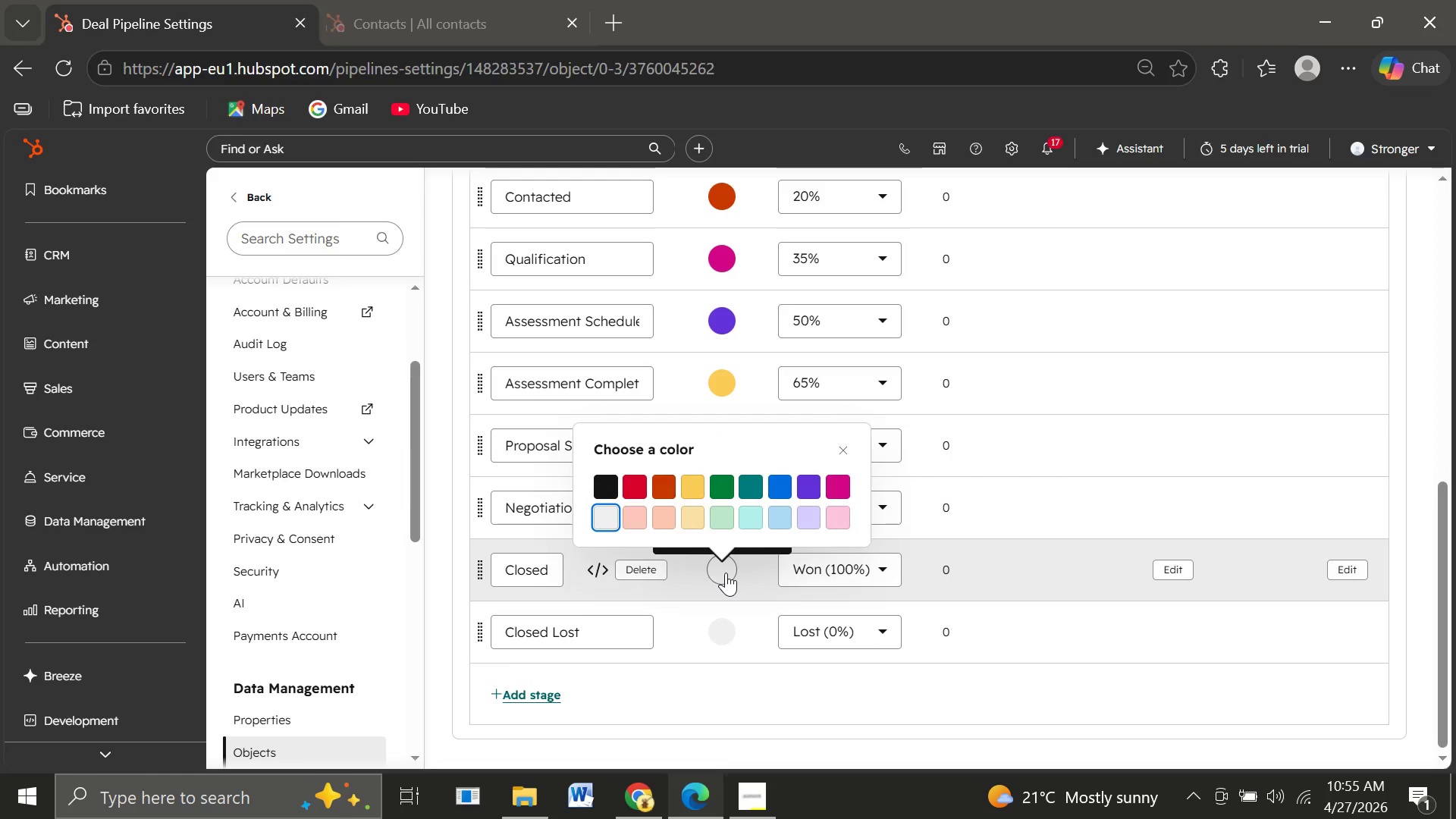 
left_click([1056, 705])
 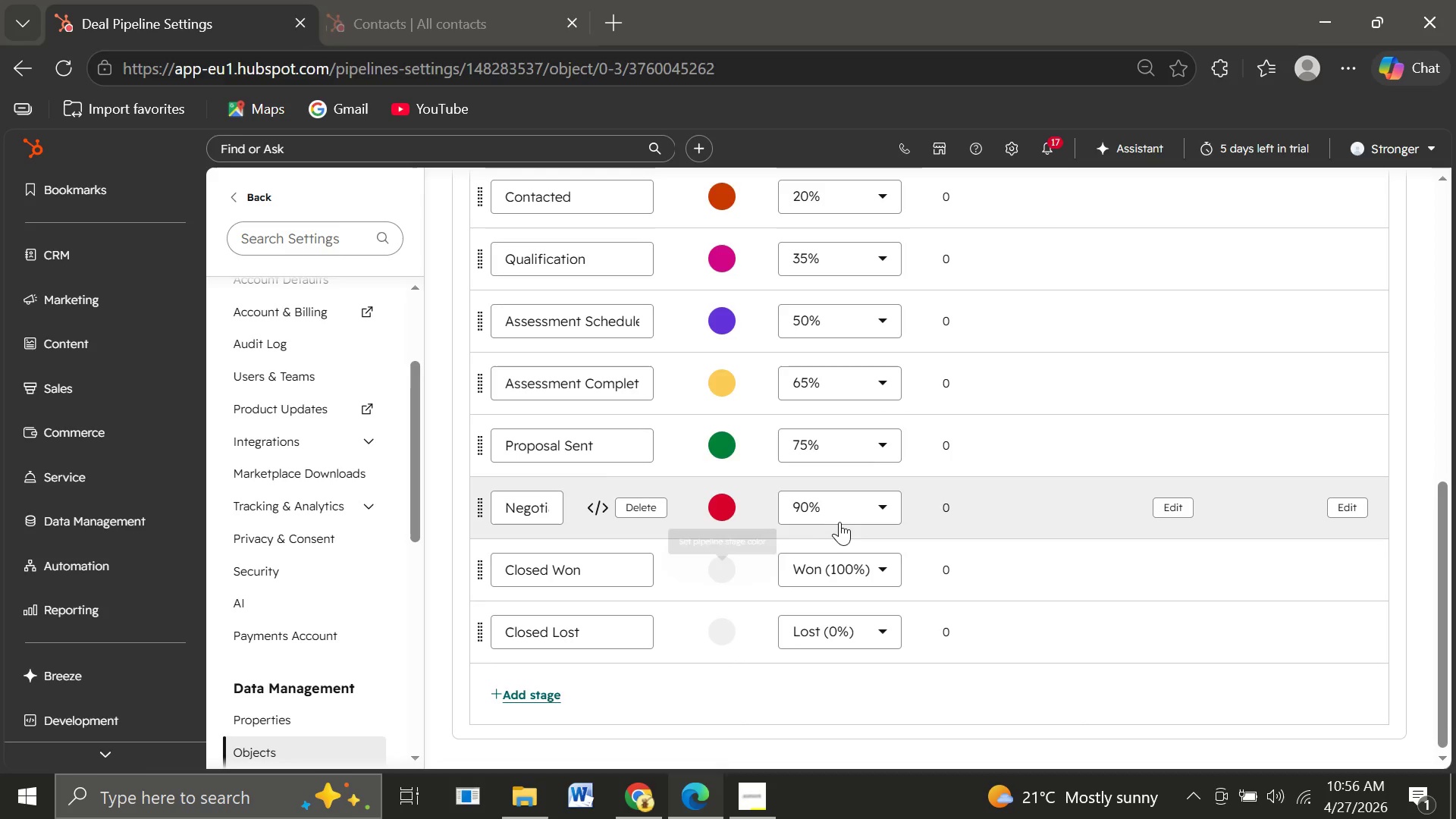 
left_click([858, 519])
 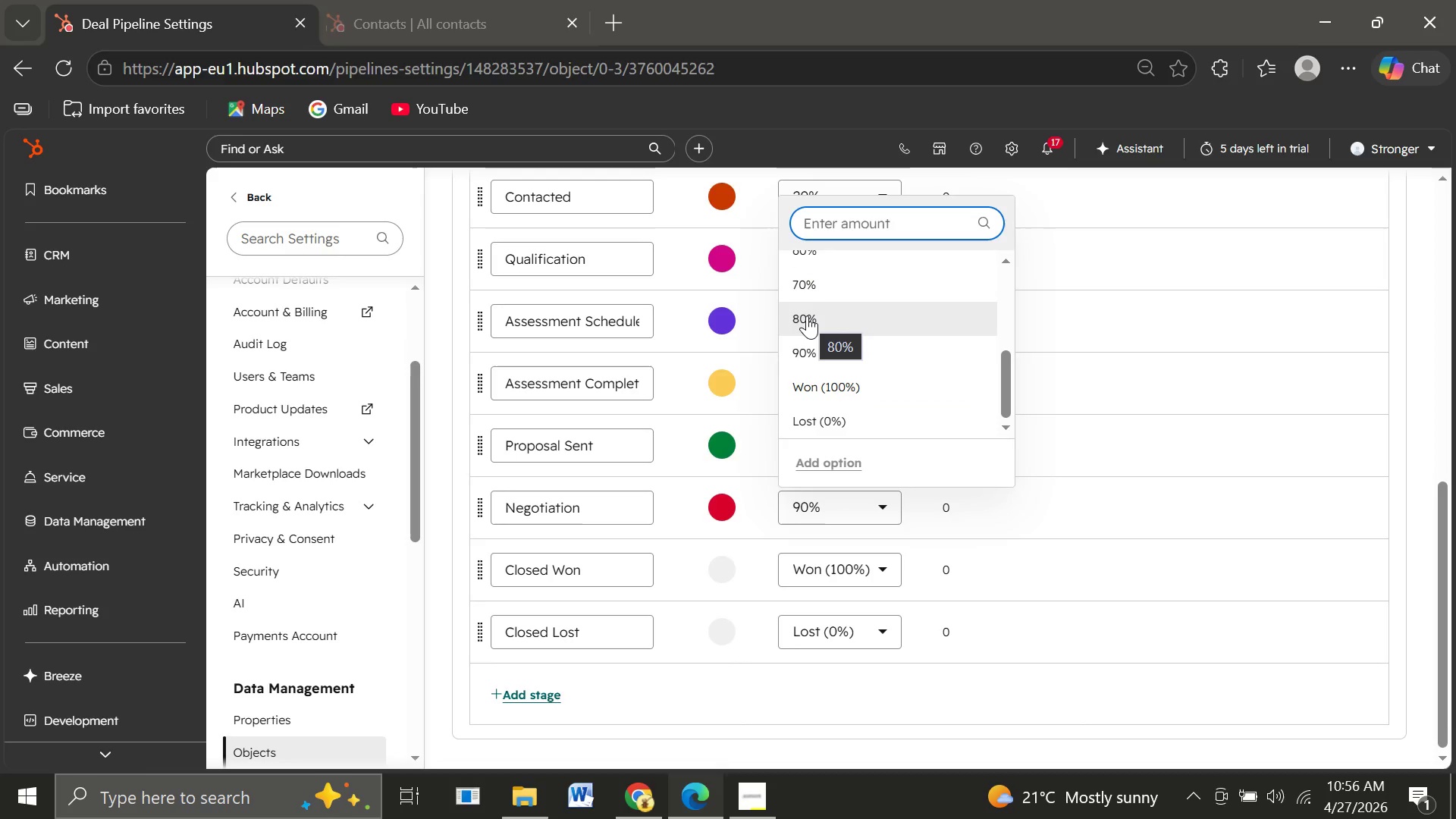 
wait(7.14)
 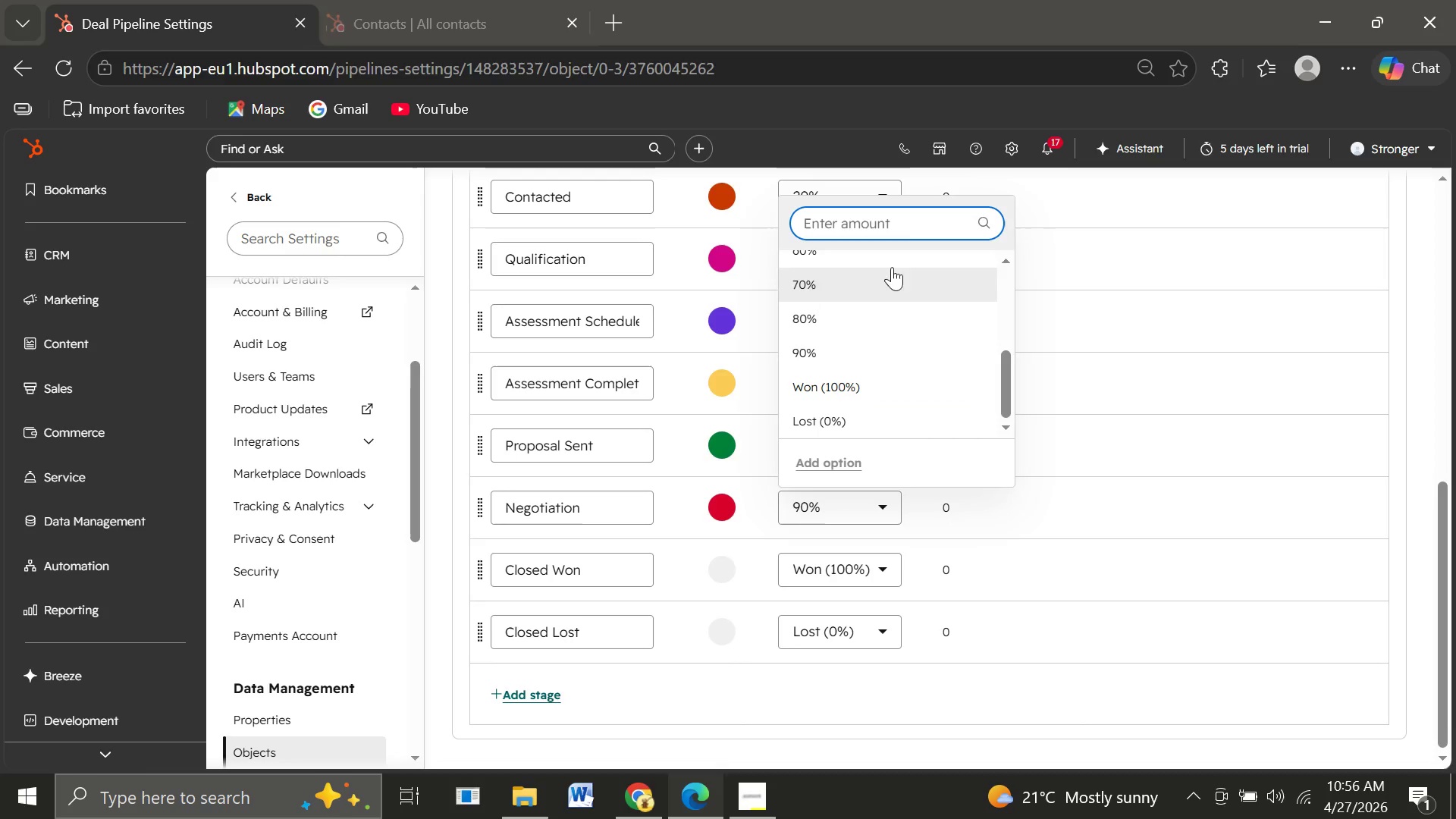 
type(85)
 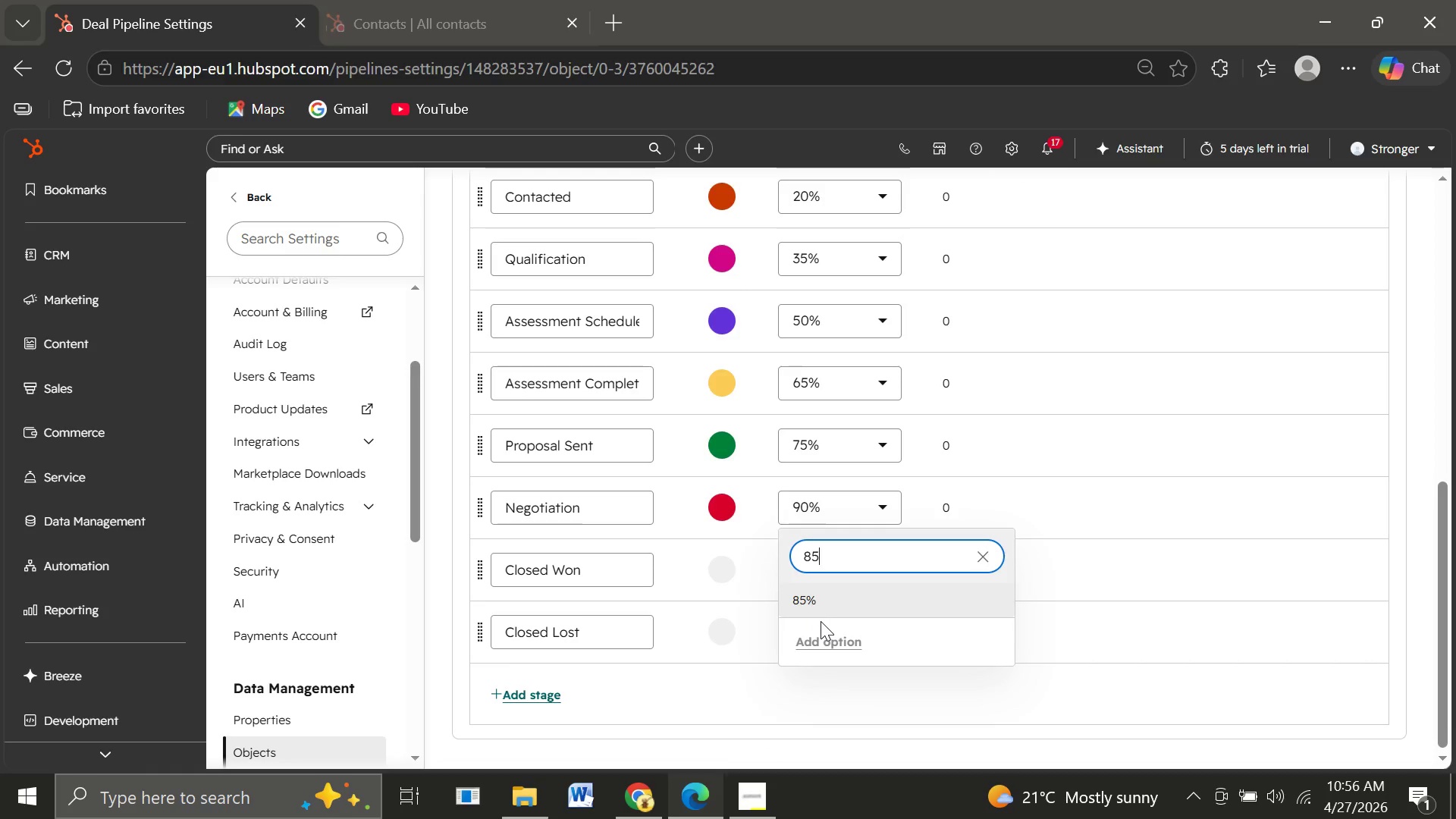 
left_click([821, 621])
 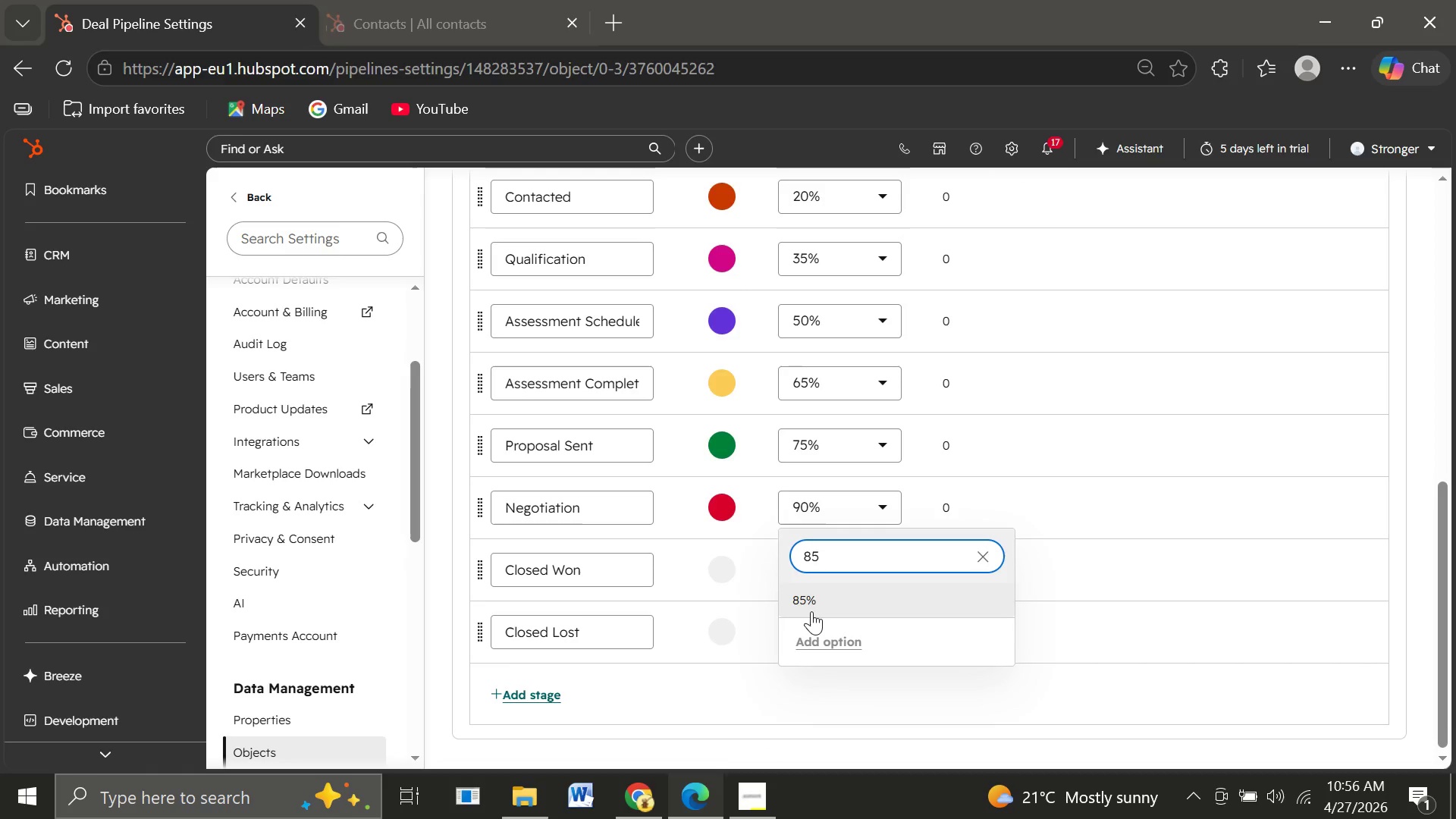 
left_click([811, 611])
 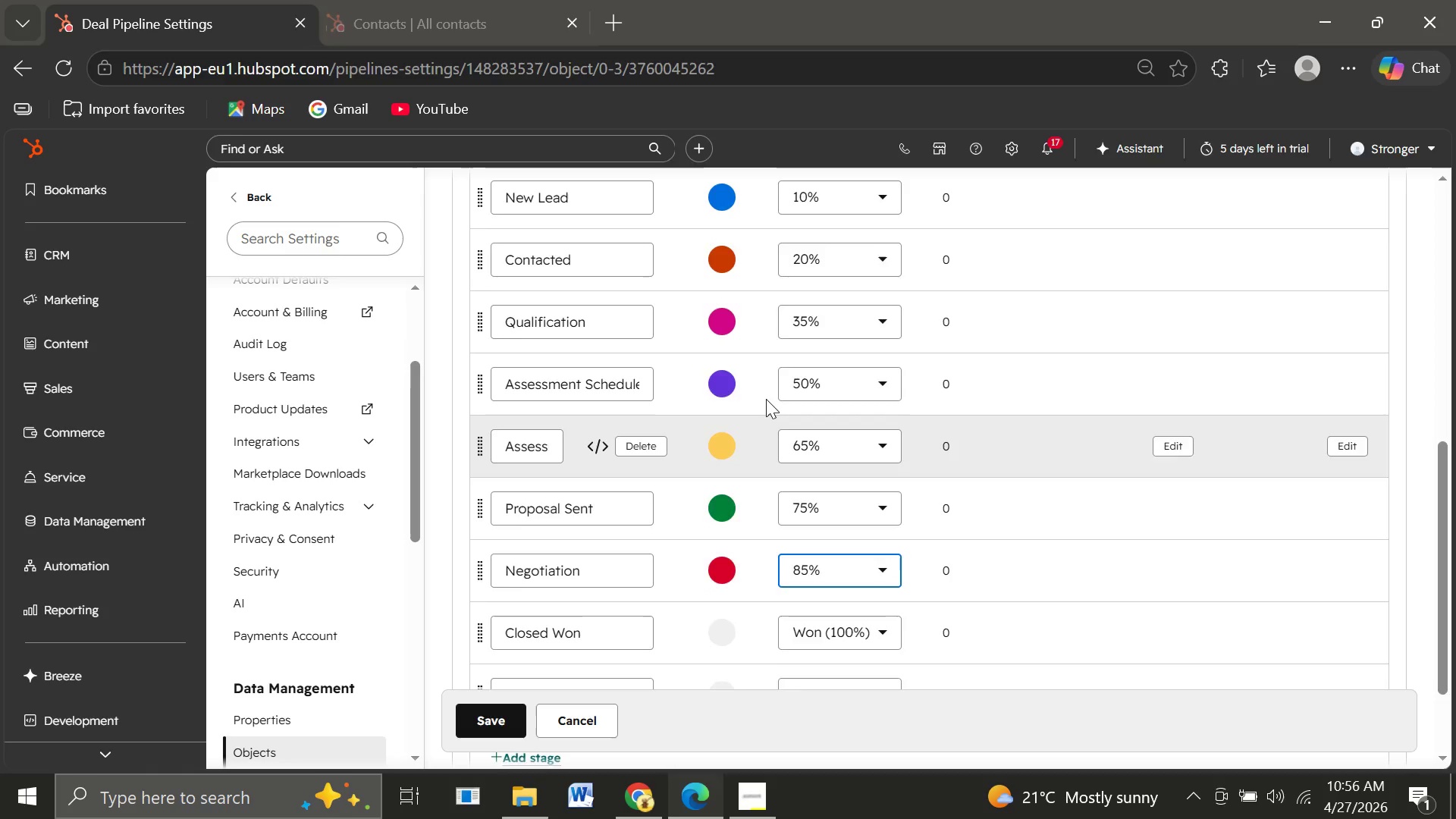 
wait(13.66)
 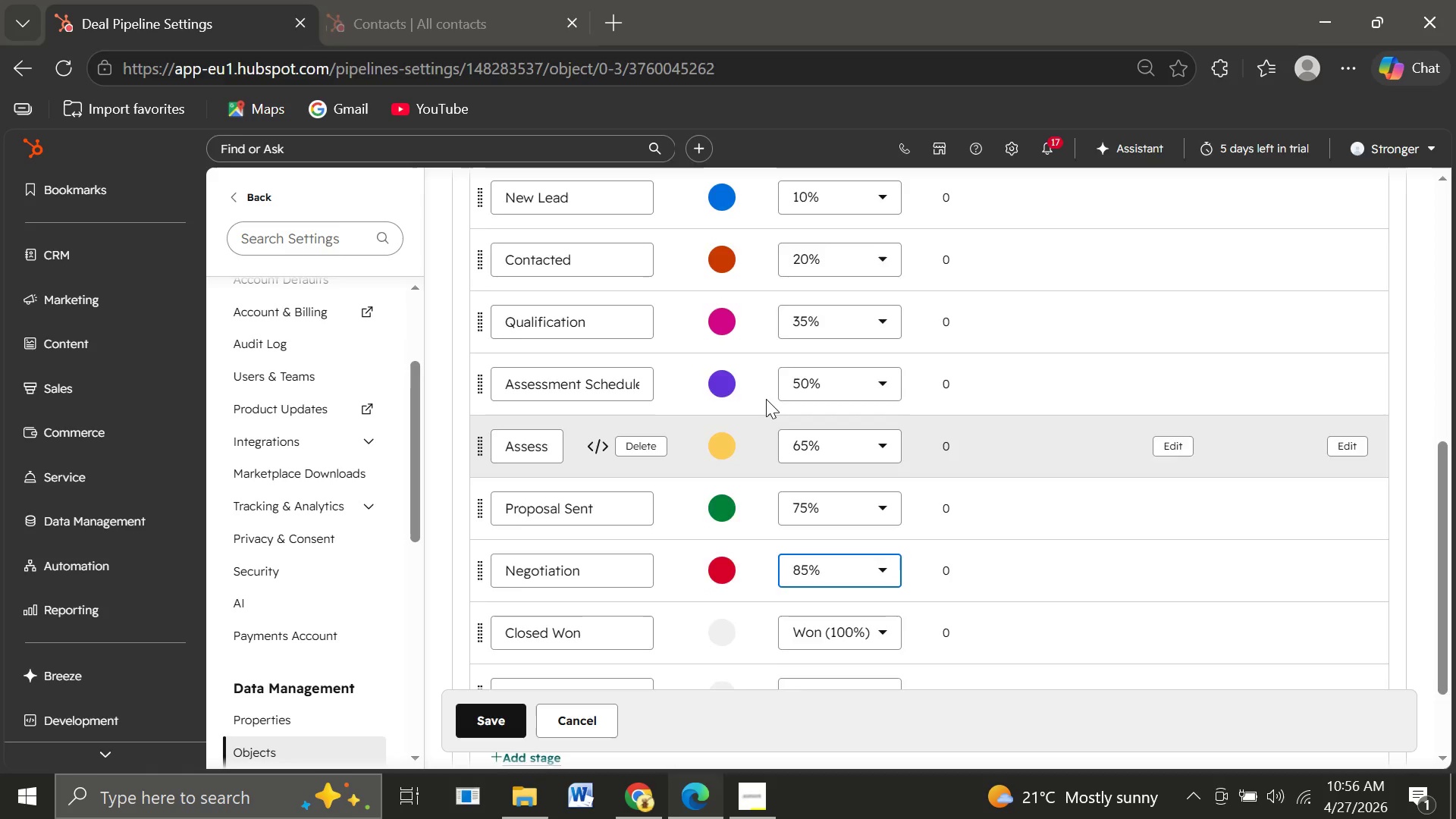 
left_click([493, 714])
 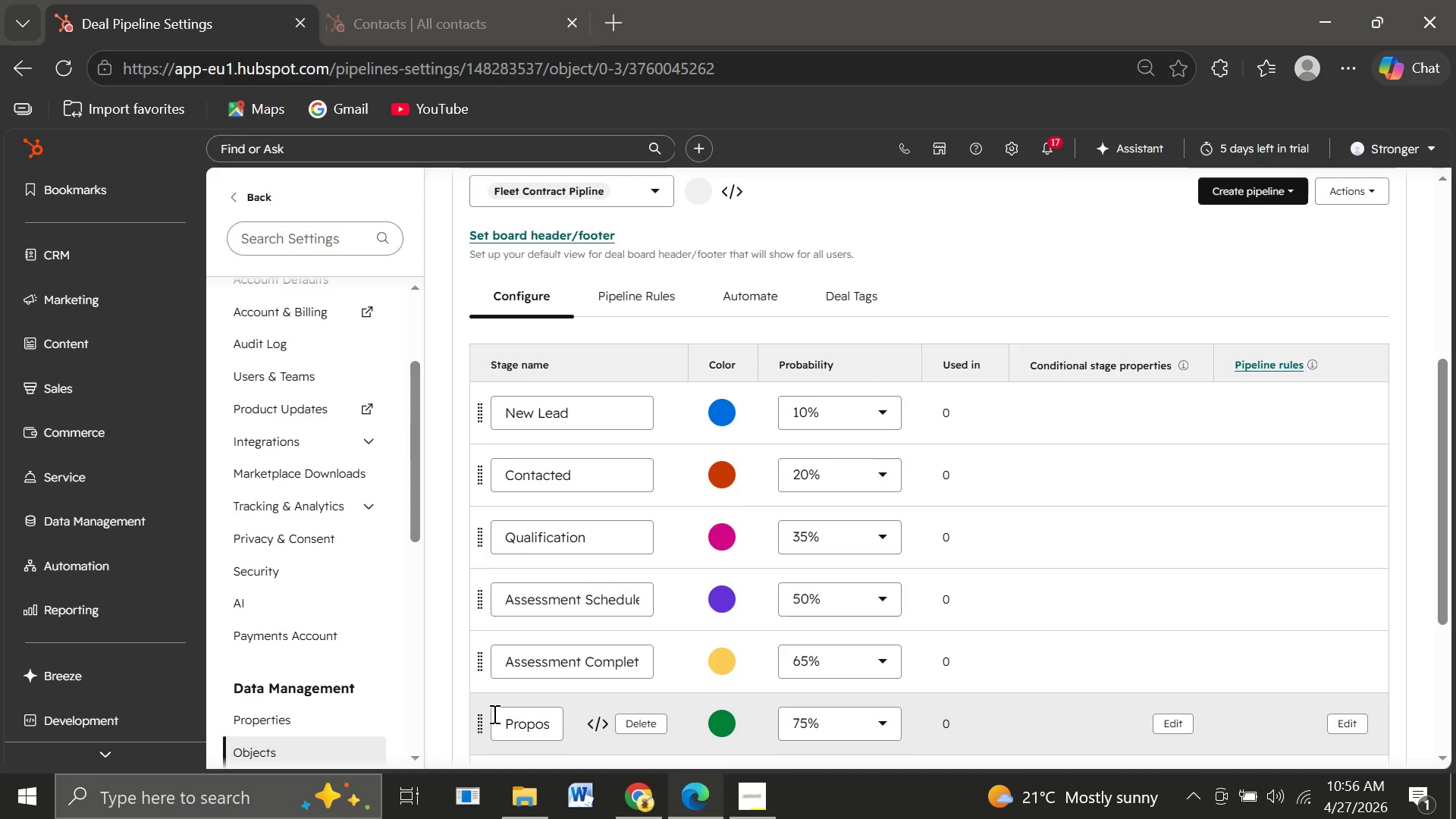 
wait(12.09)
 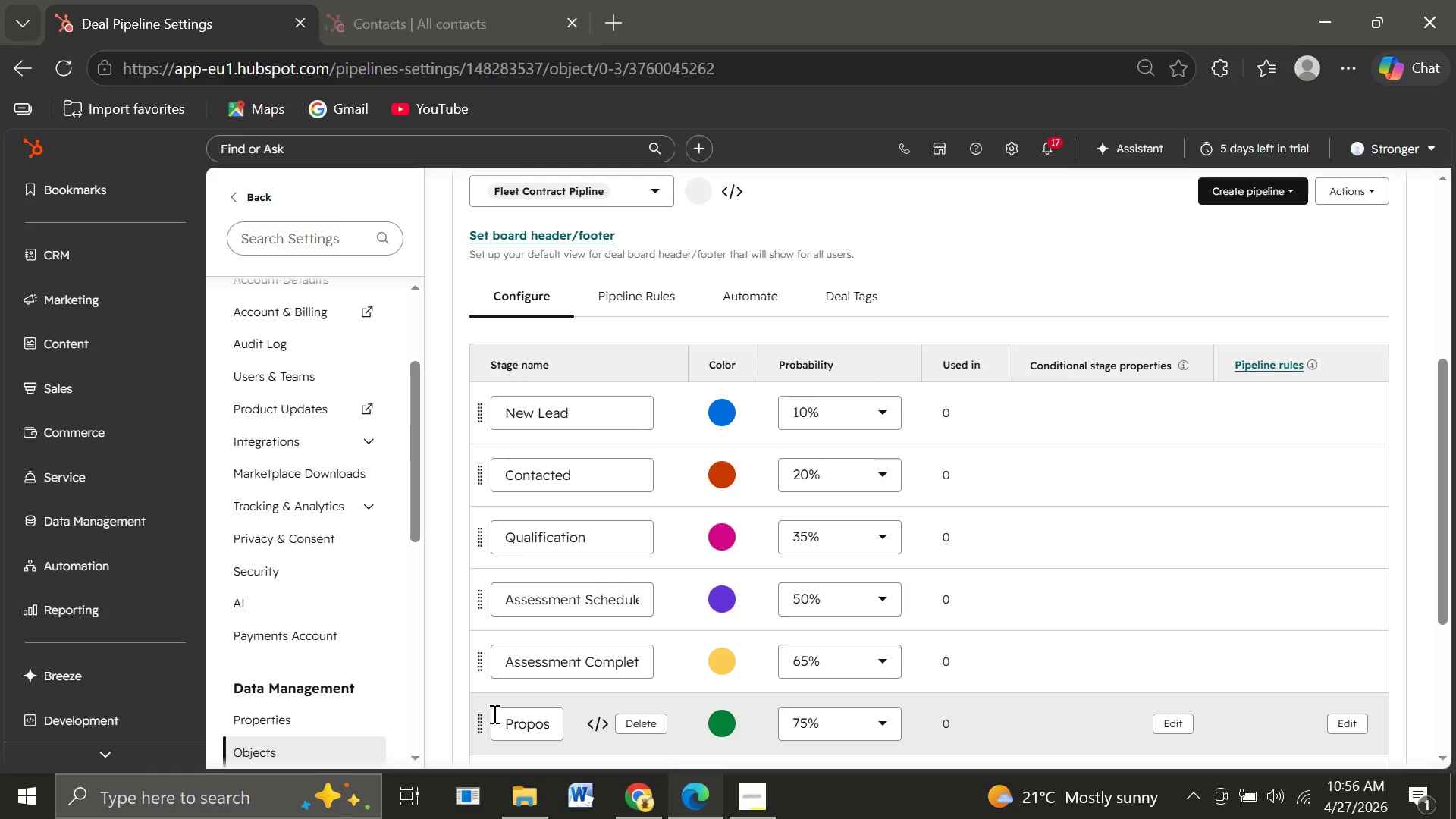 
left_click([260, 719])
 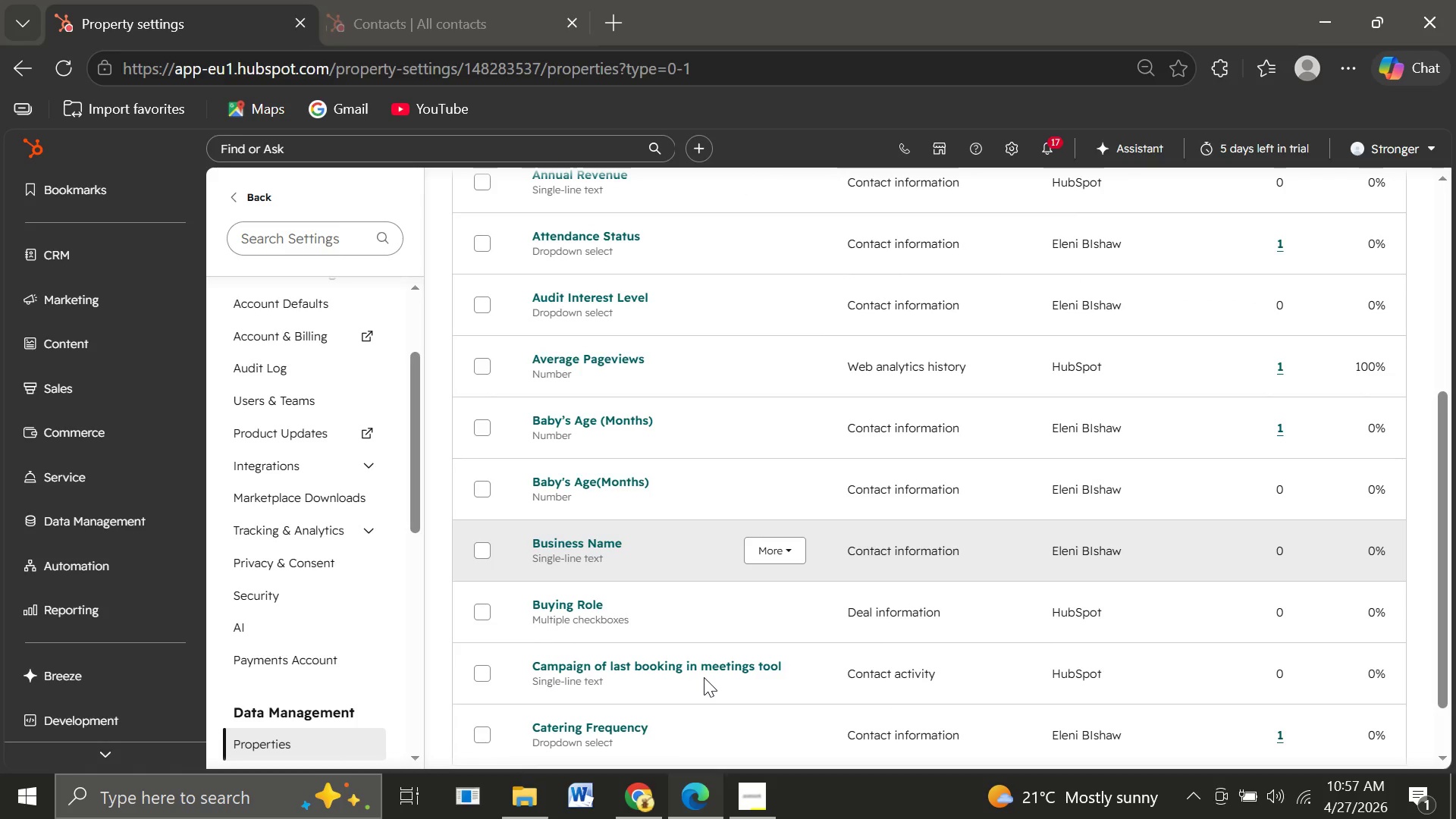 
wait(23.66)
 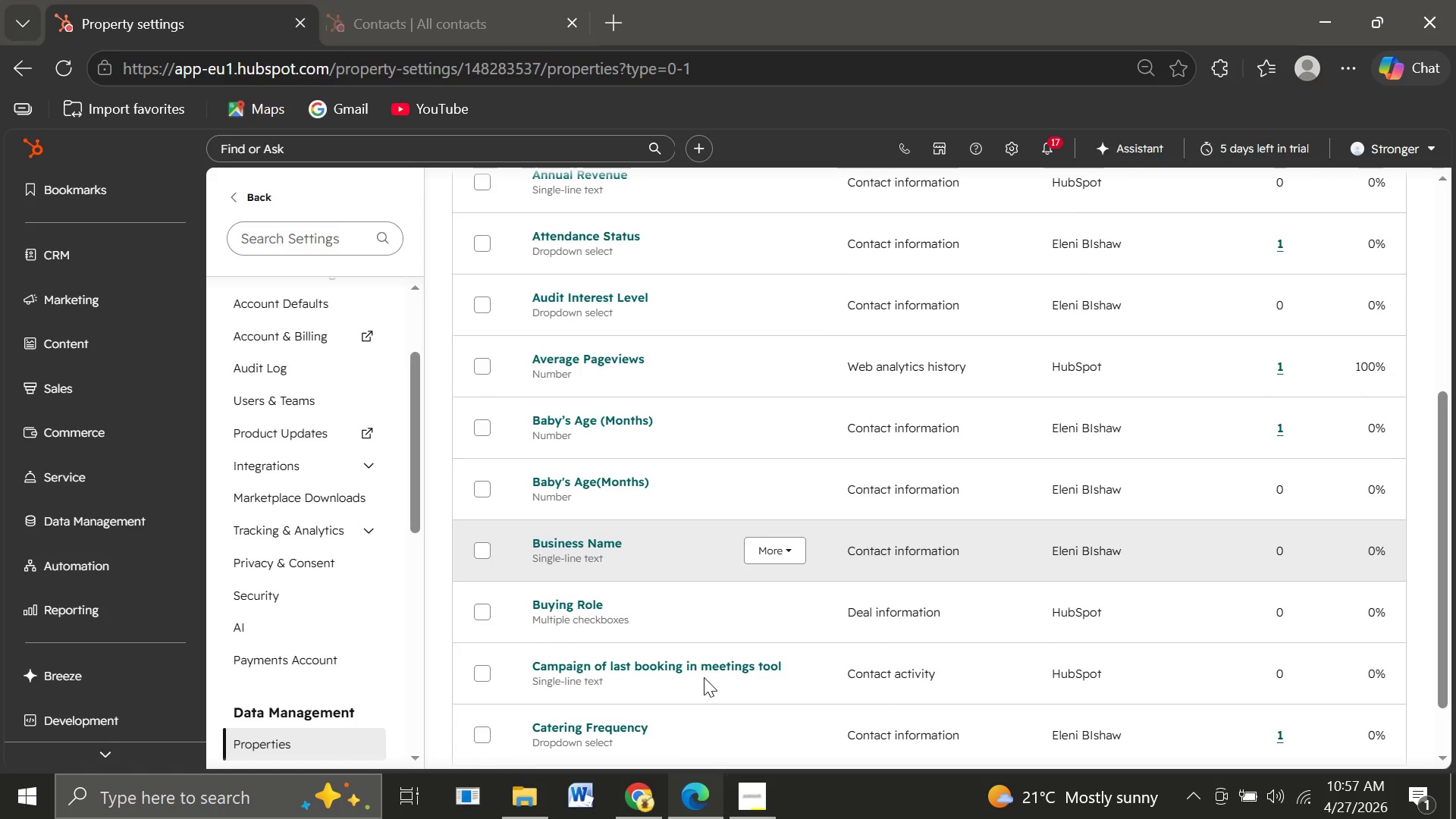 
left_click([131, 251])
 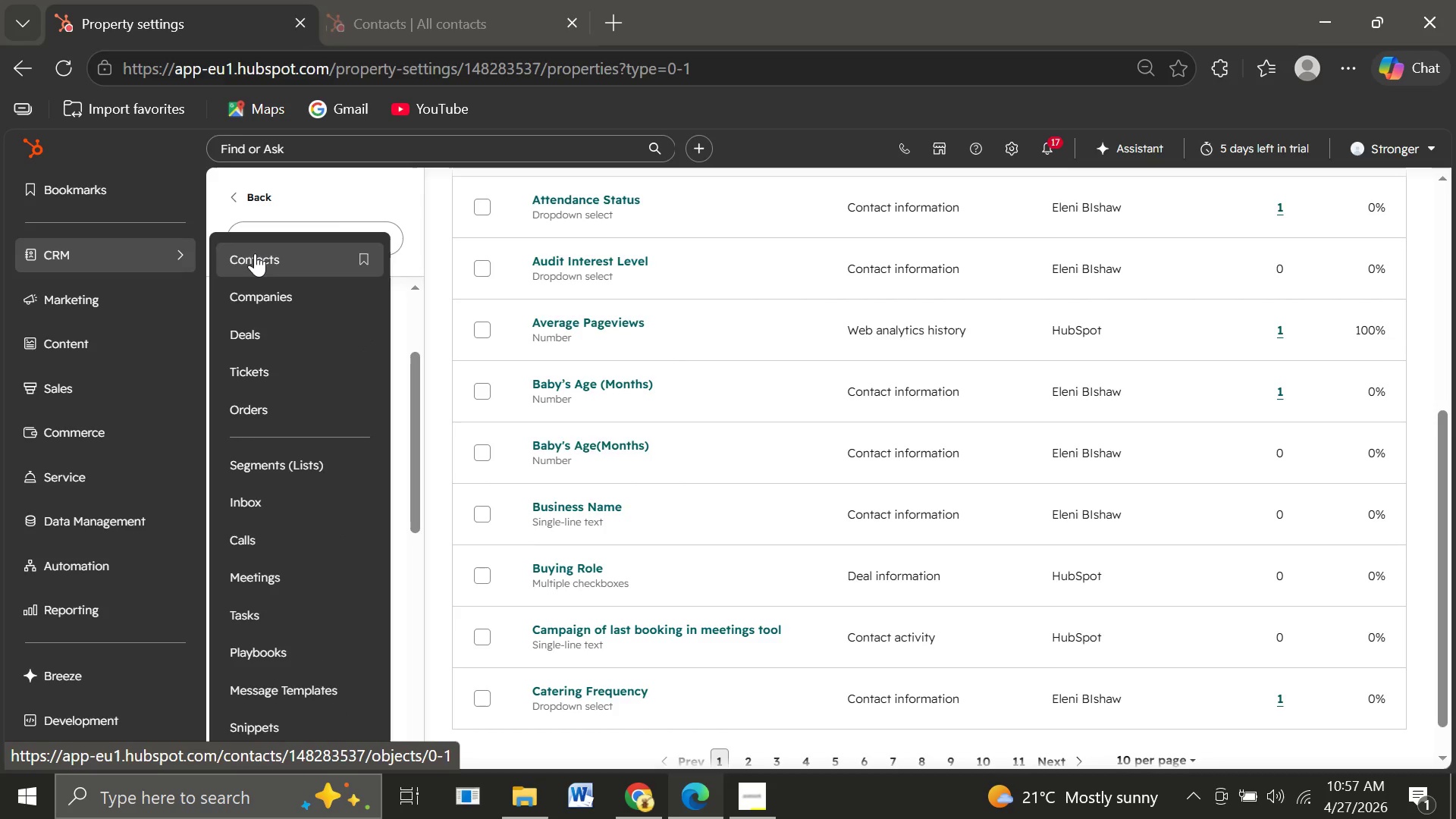 
left_click([255, 253])
 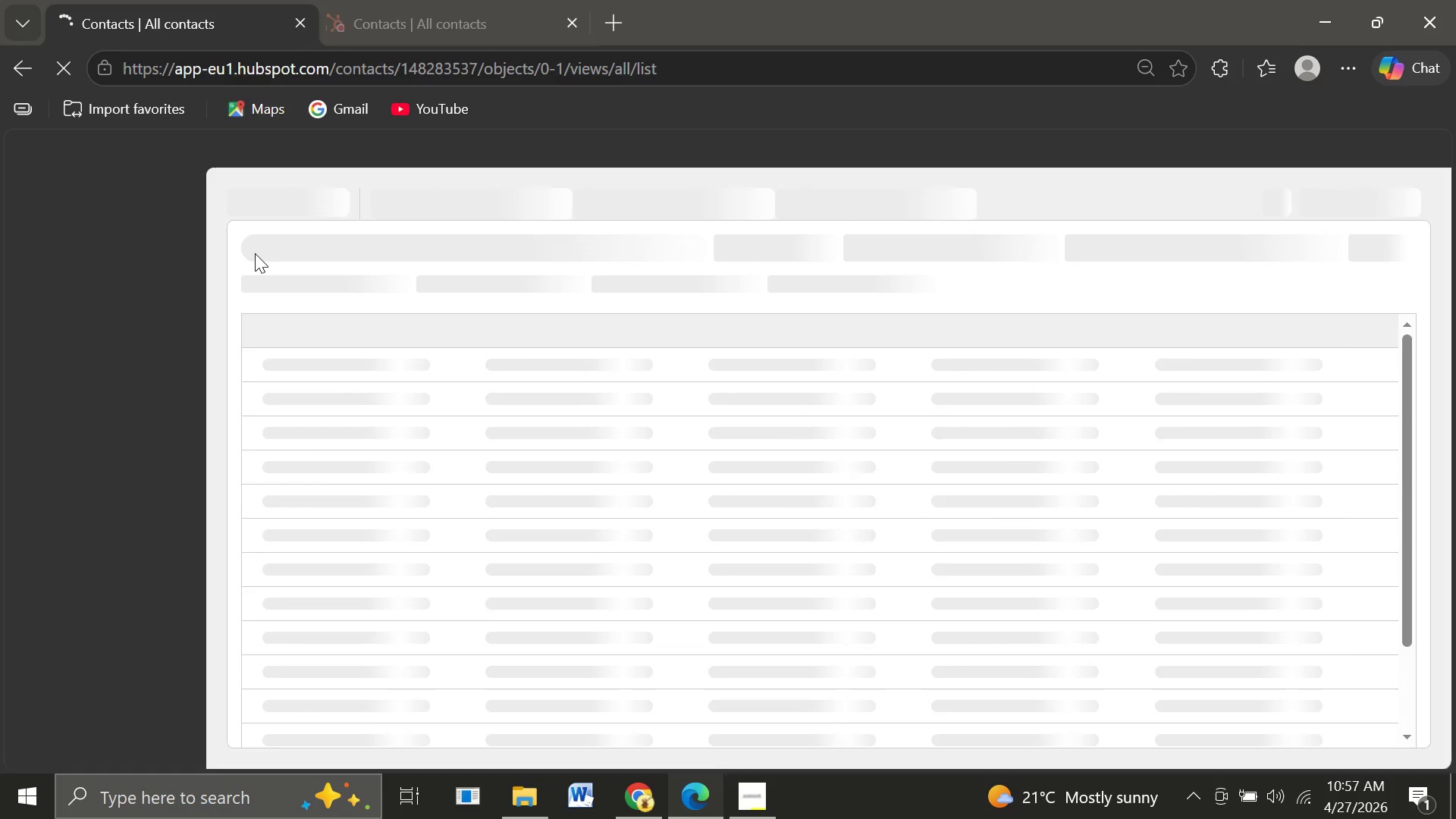 
wait(10.83)
 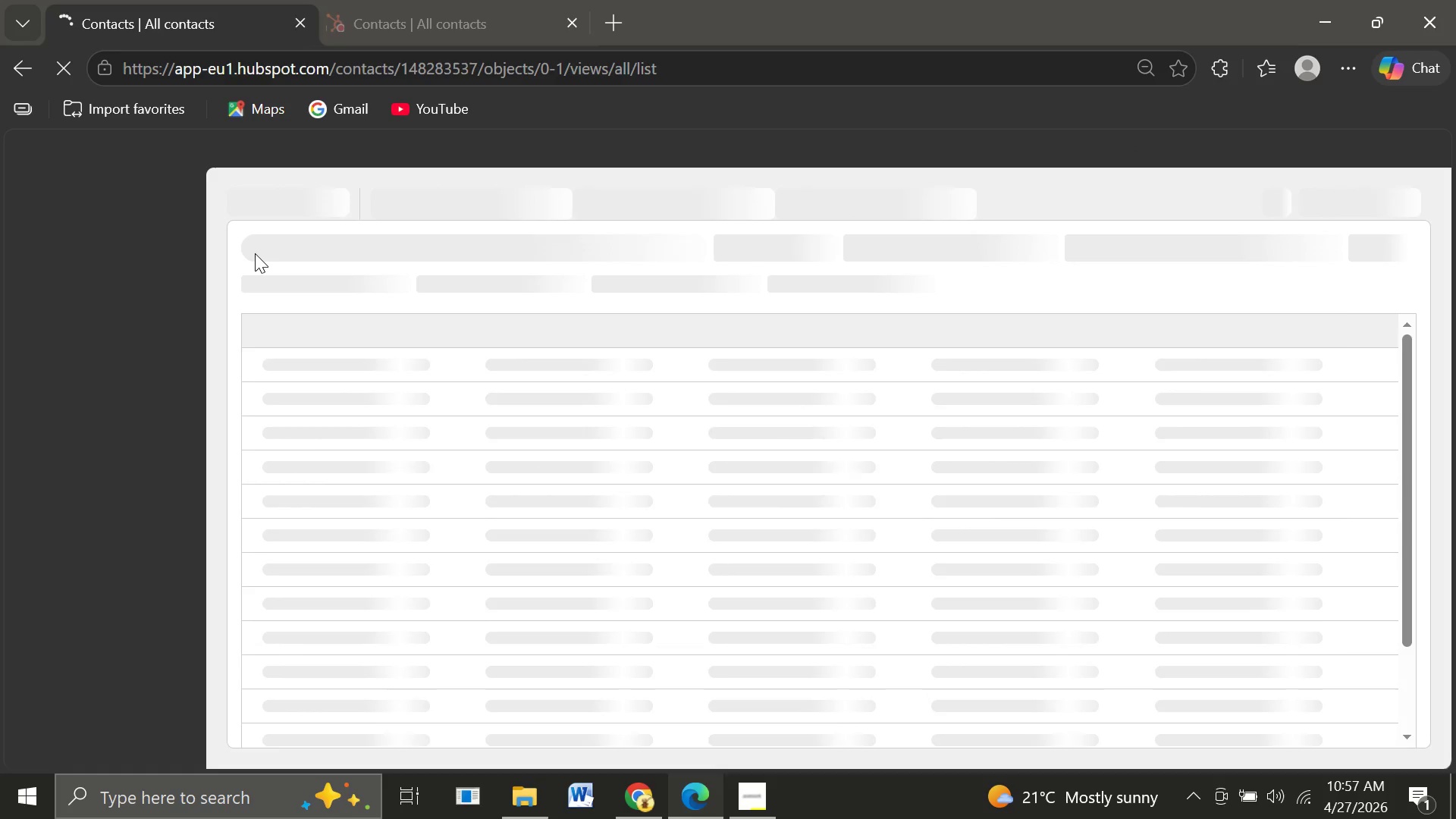 
mouse_move([419, 425])
 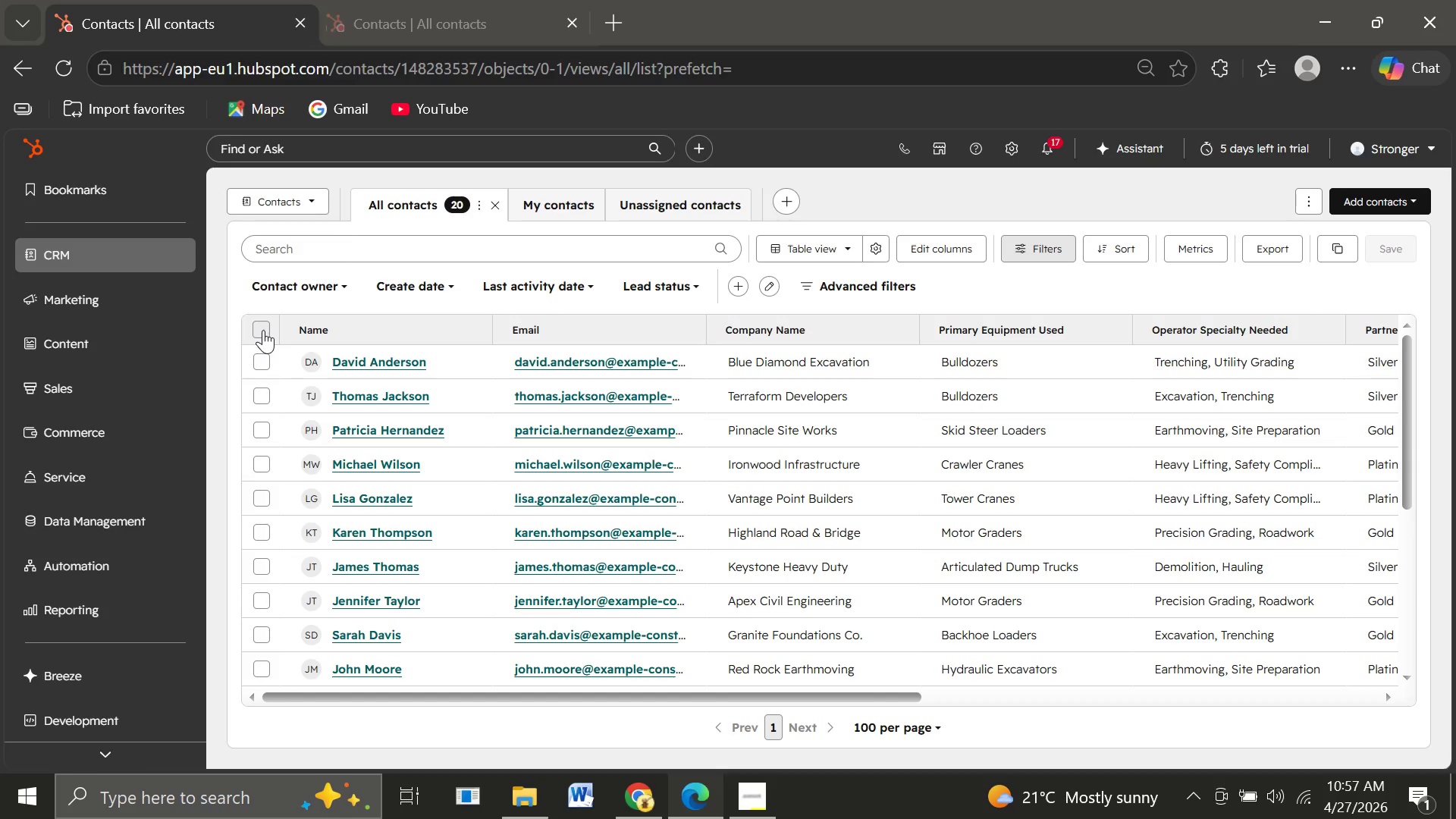 
left_click([263, 330])
 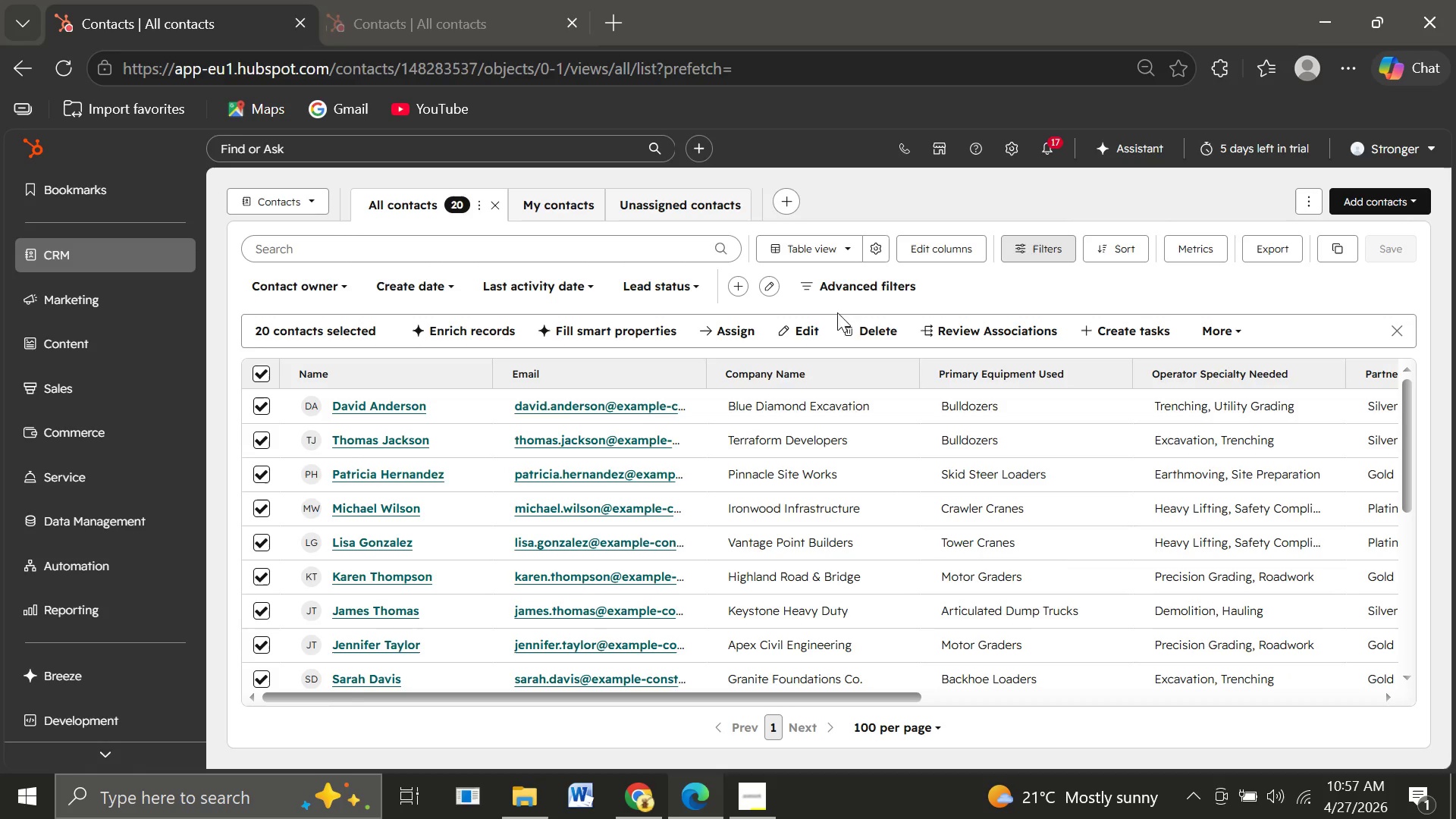 
left_click([861, 318])
 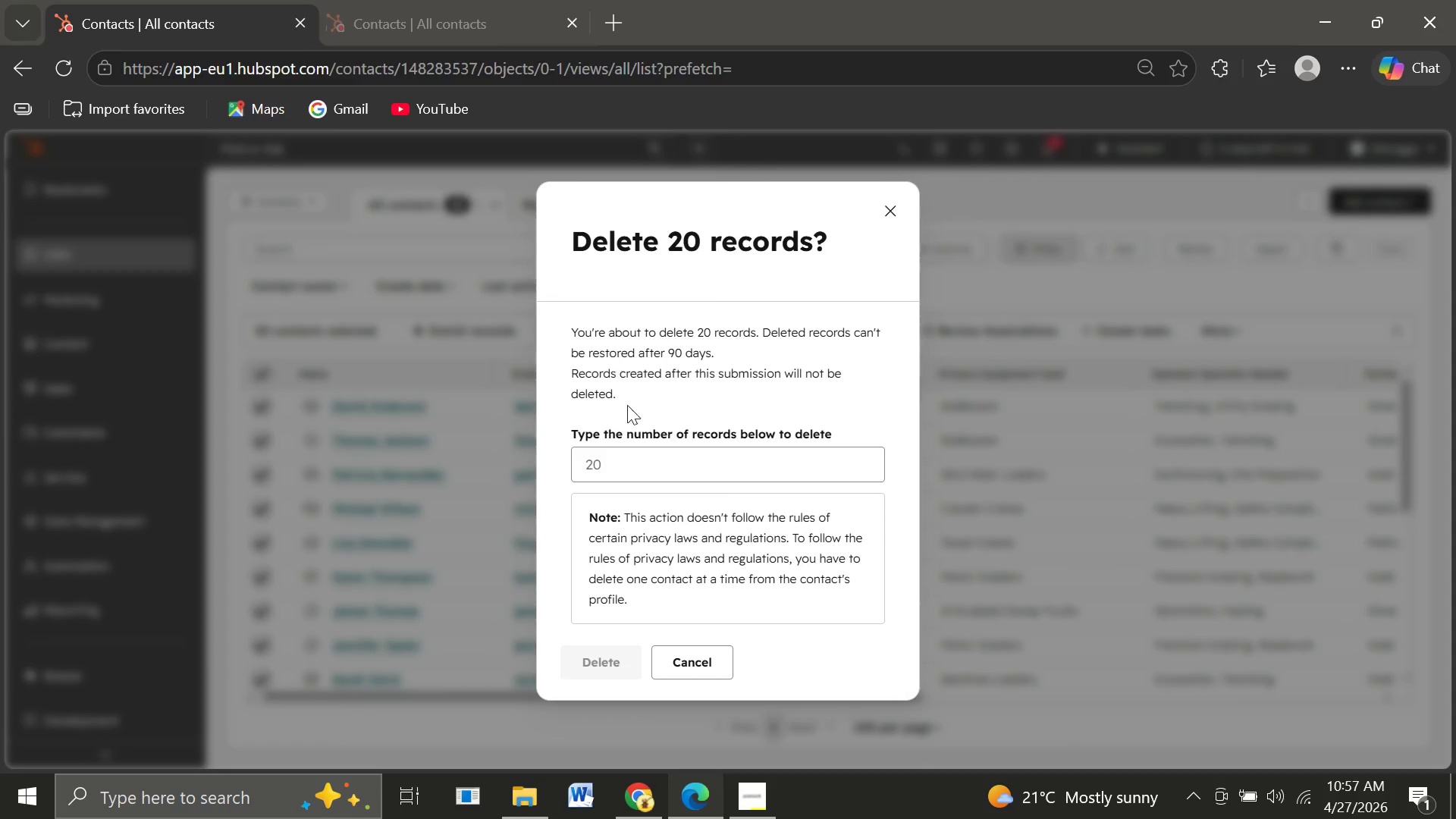 
left_click([635, 460])
 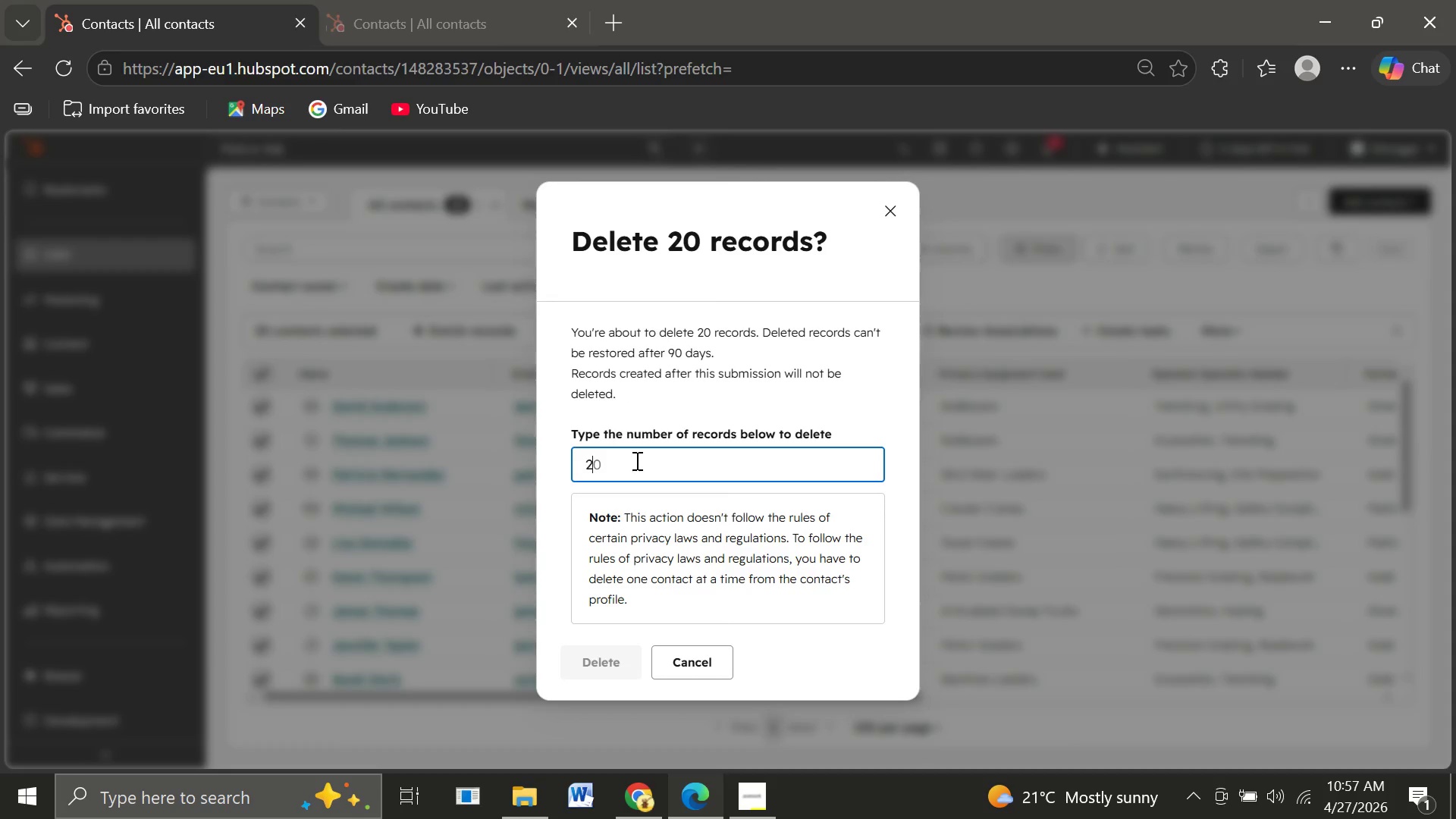 
type(20)
 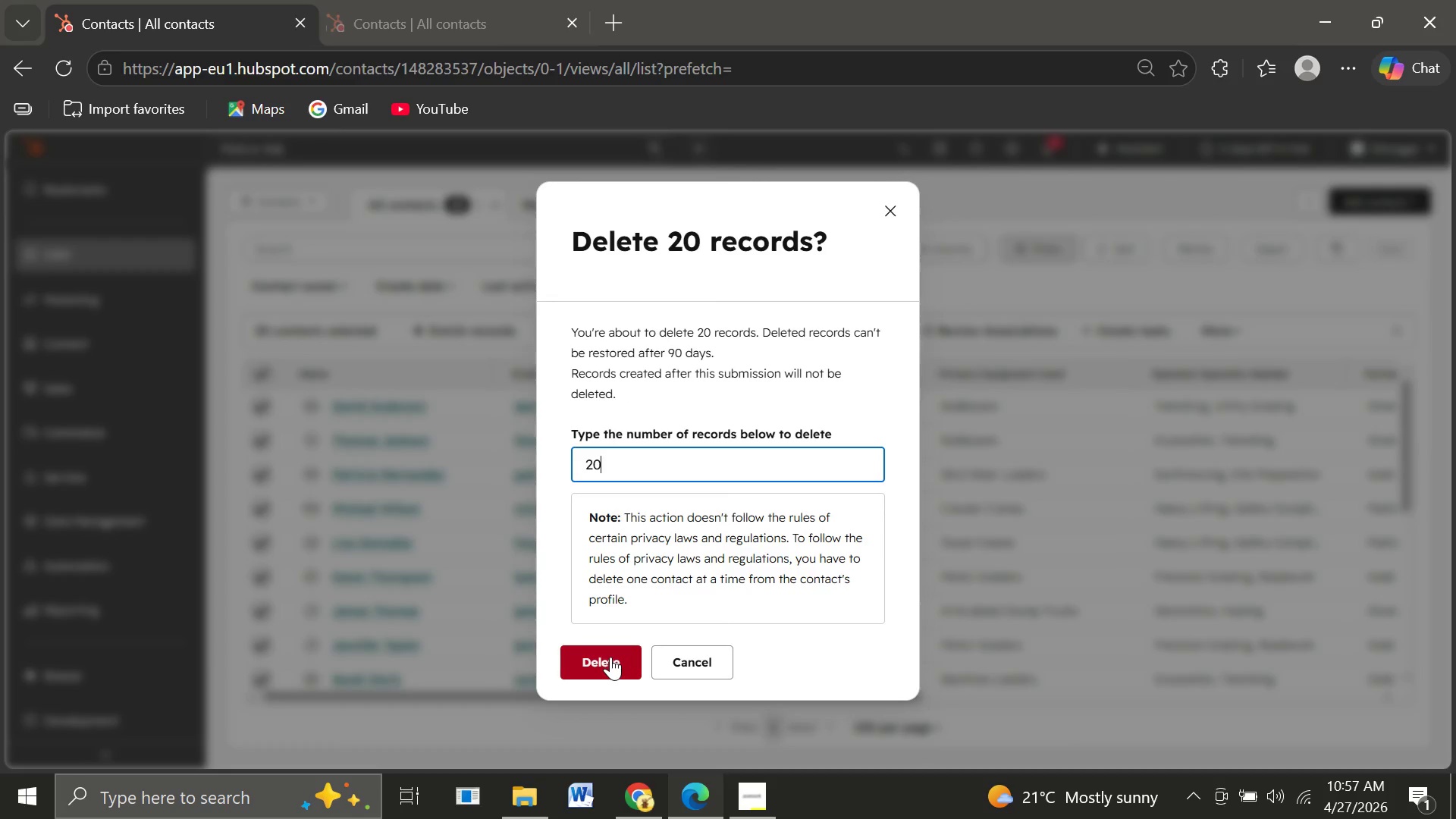 
left_click([610, 657])
 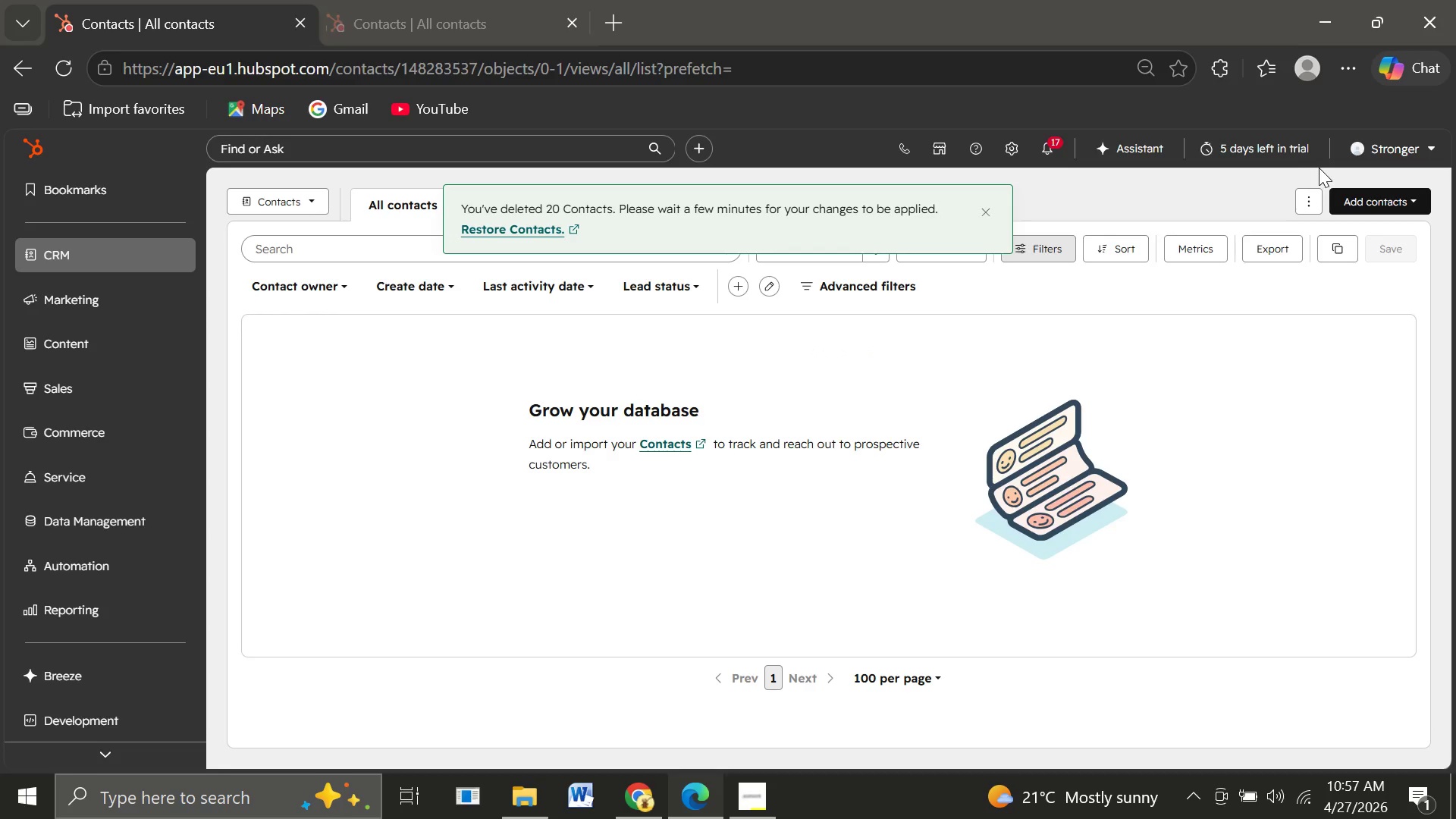 
left_click([1382, 197])
 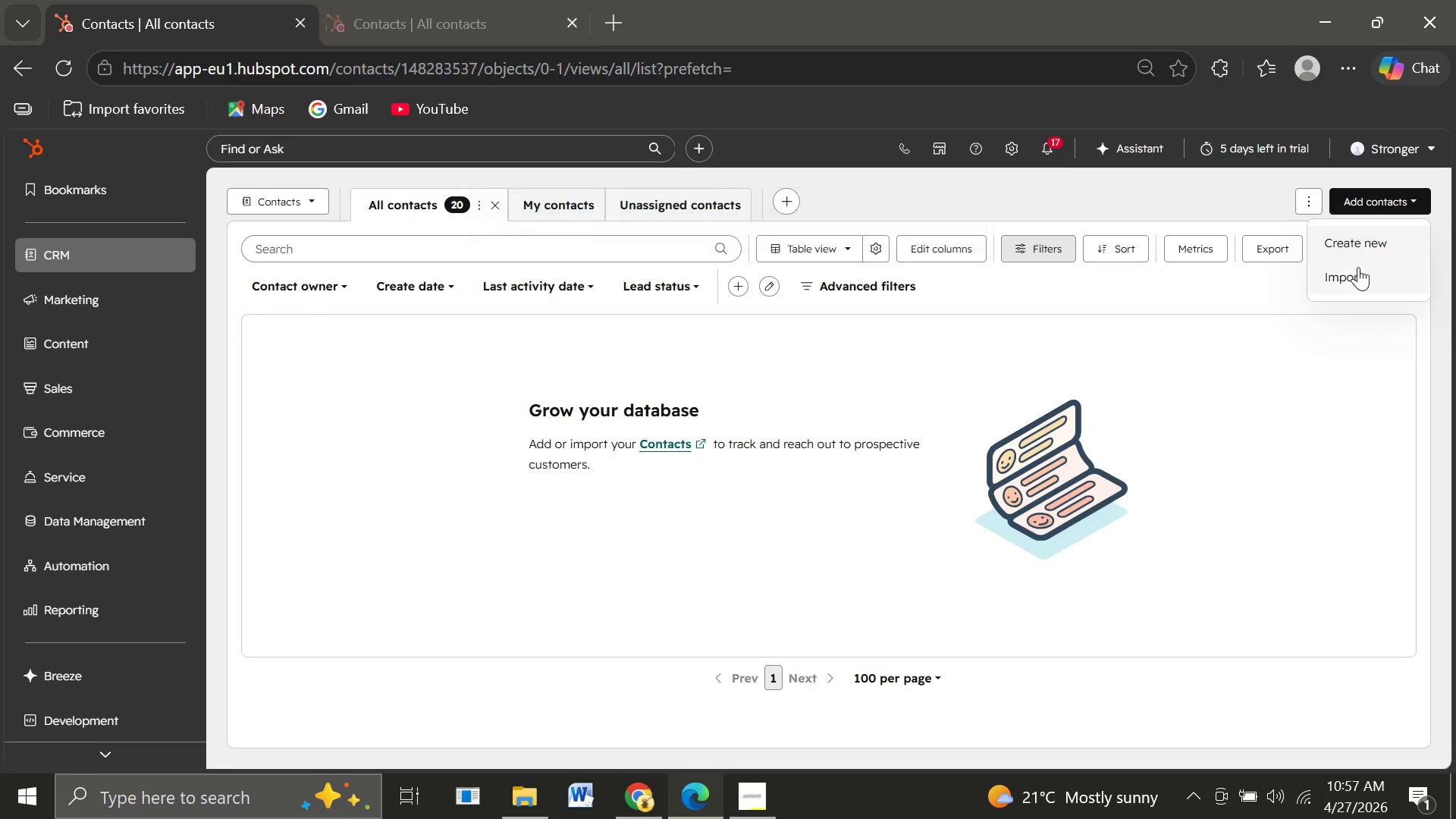 
left_click([1358, 267])
 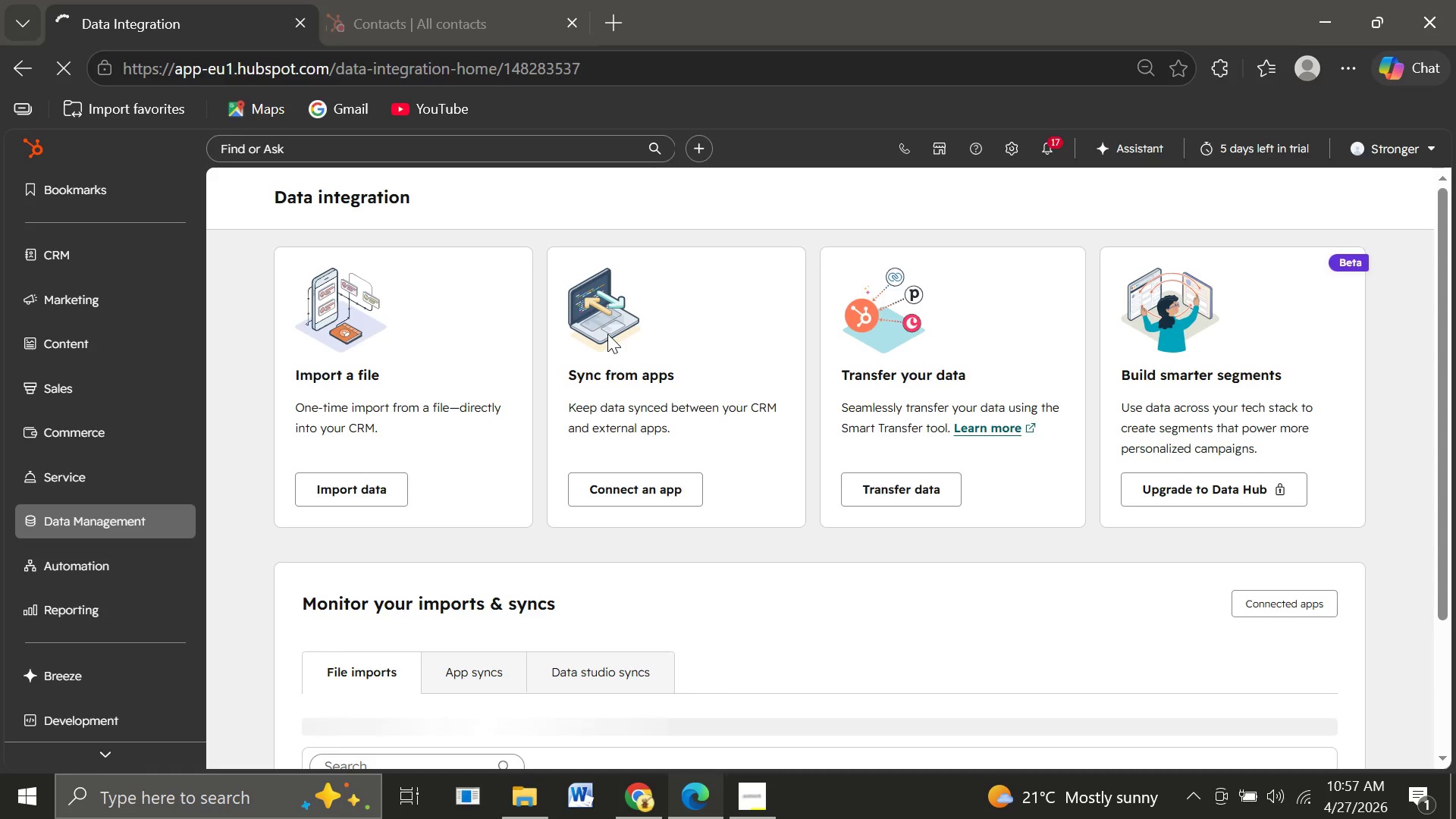 
wait(7.33)
 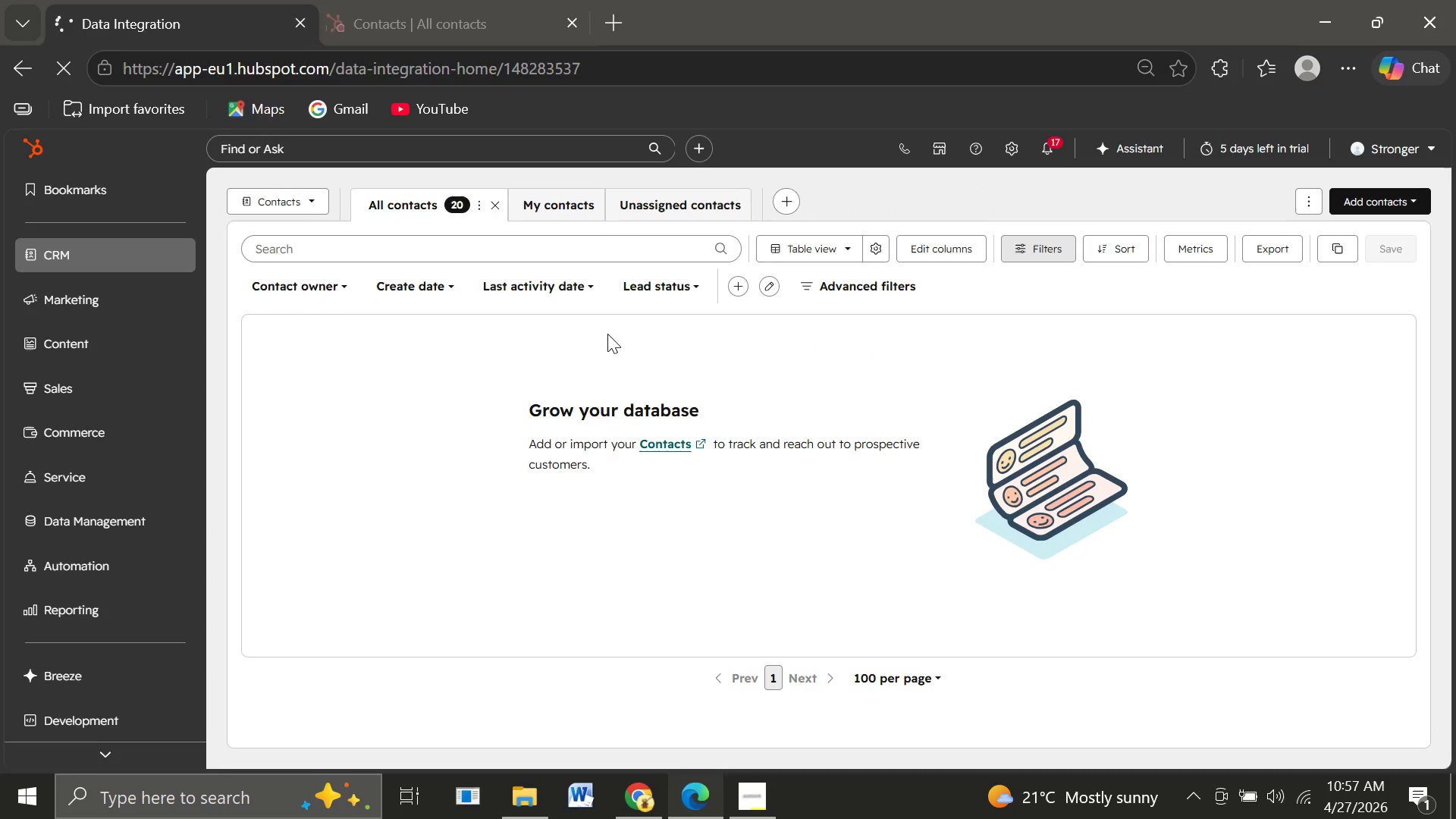 
left_click([350, 490])
 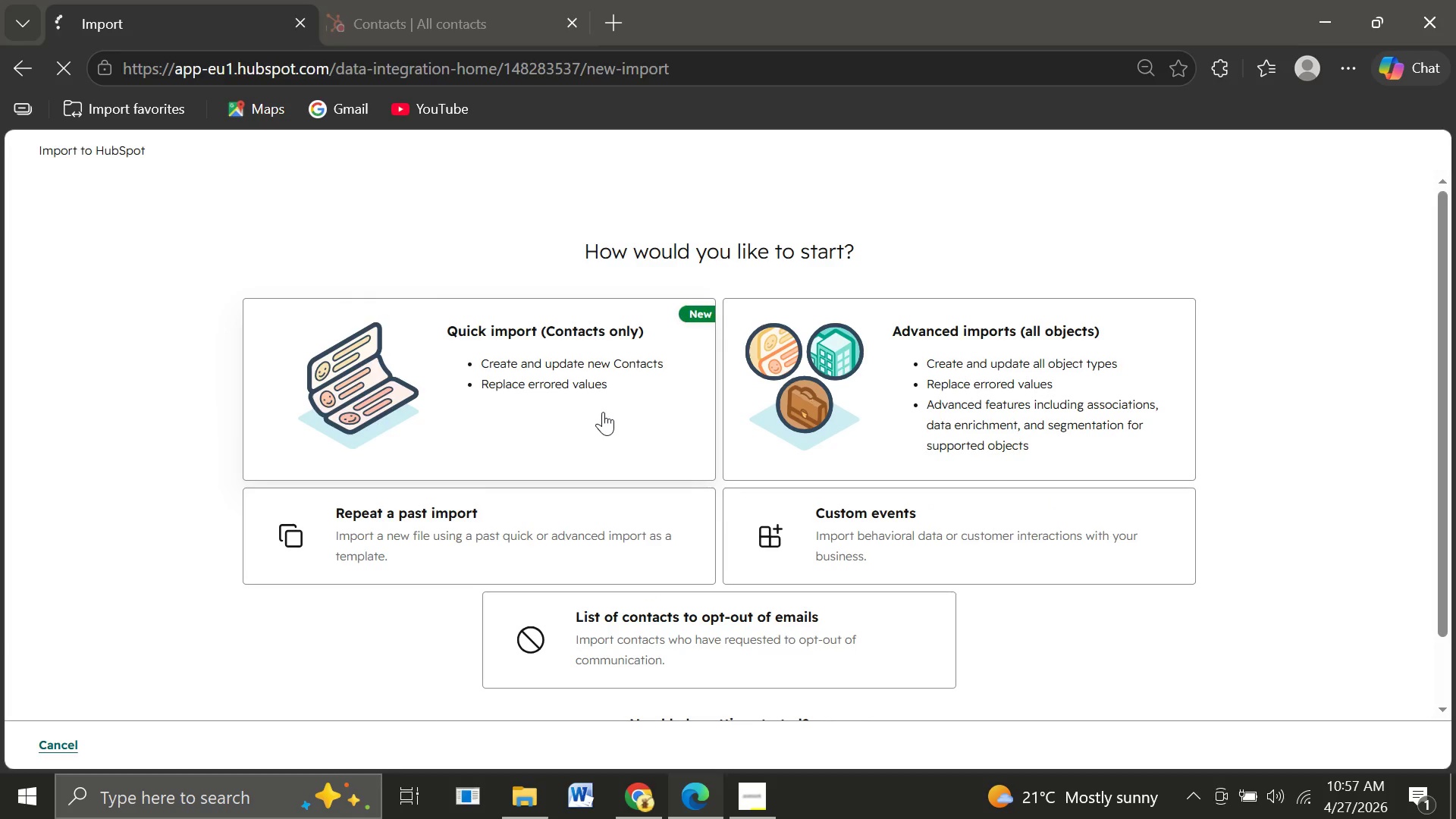 
left_click([613, 413])
 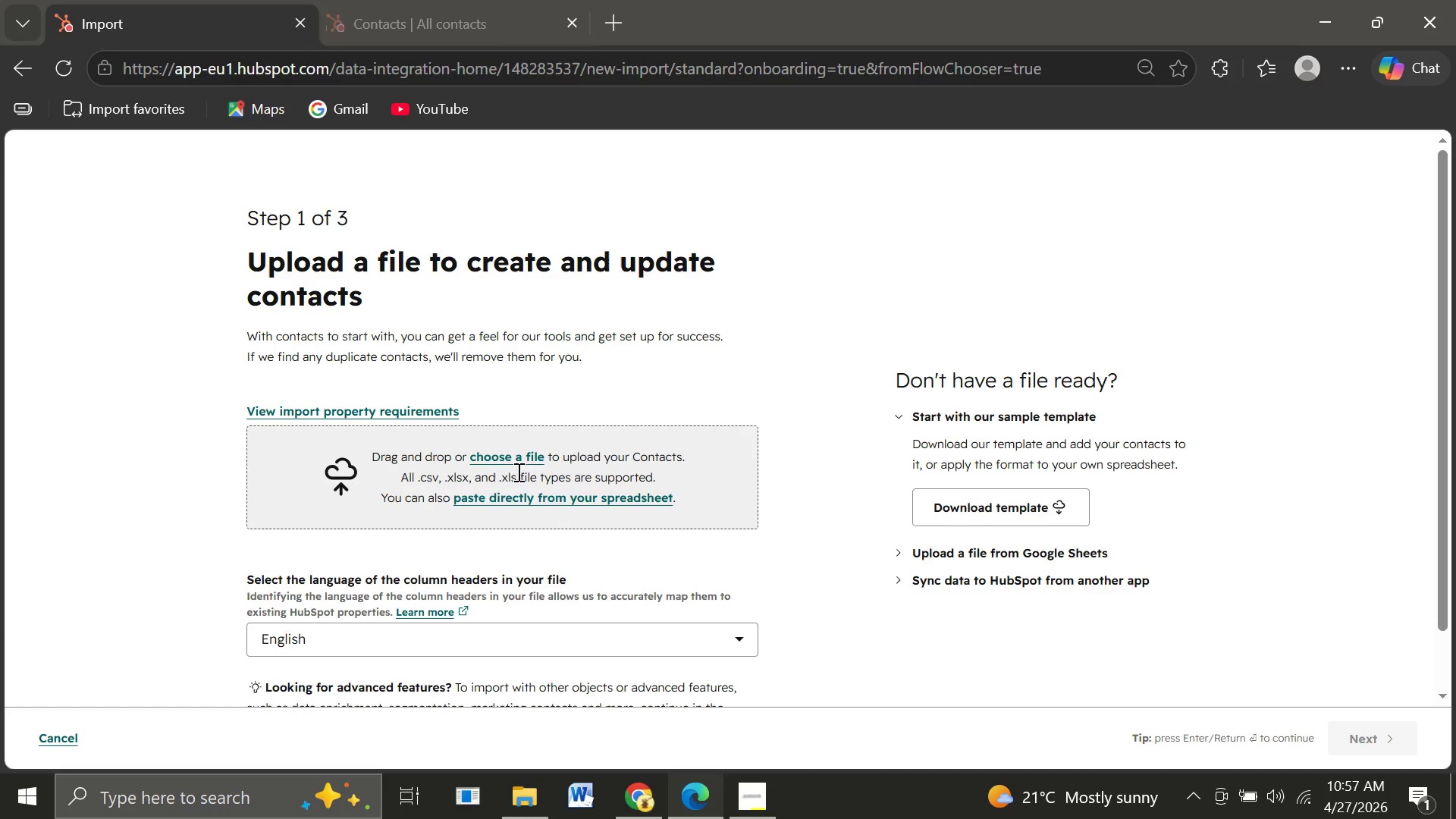 
left_click([513, 460])
 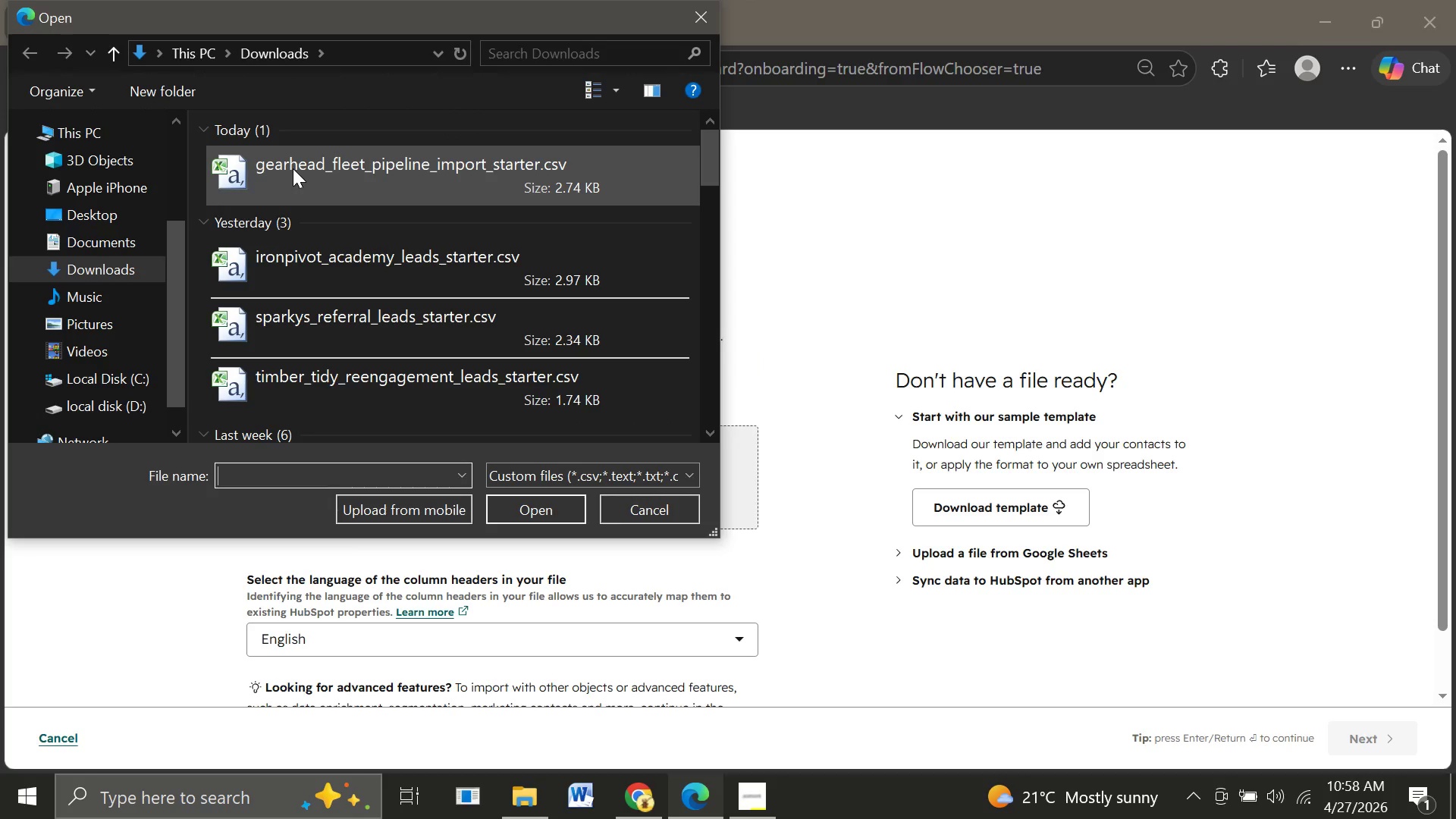 
scroll: coordinate [293, 168], scroll_direction: none, amount: 0.0
 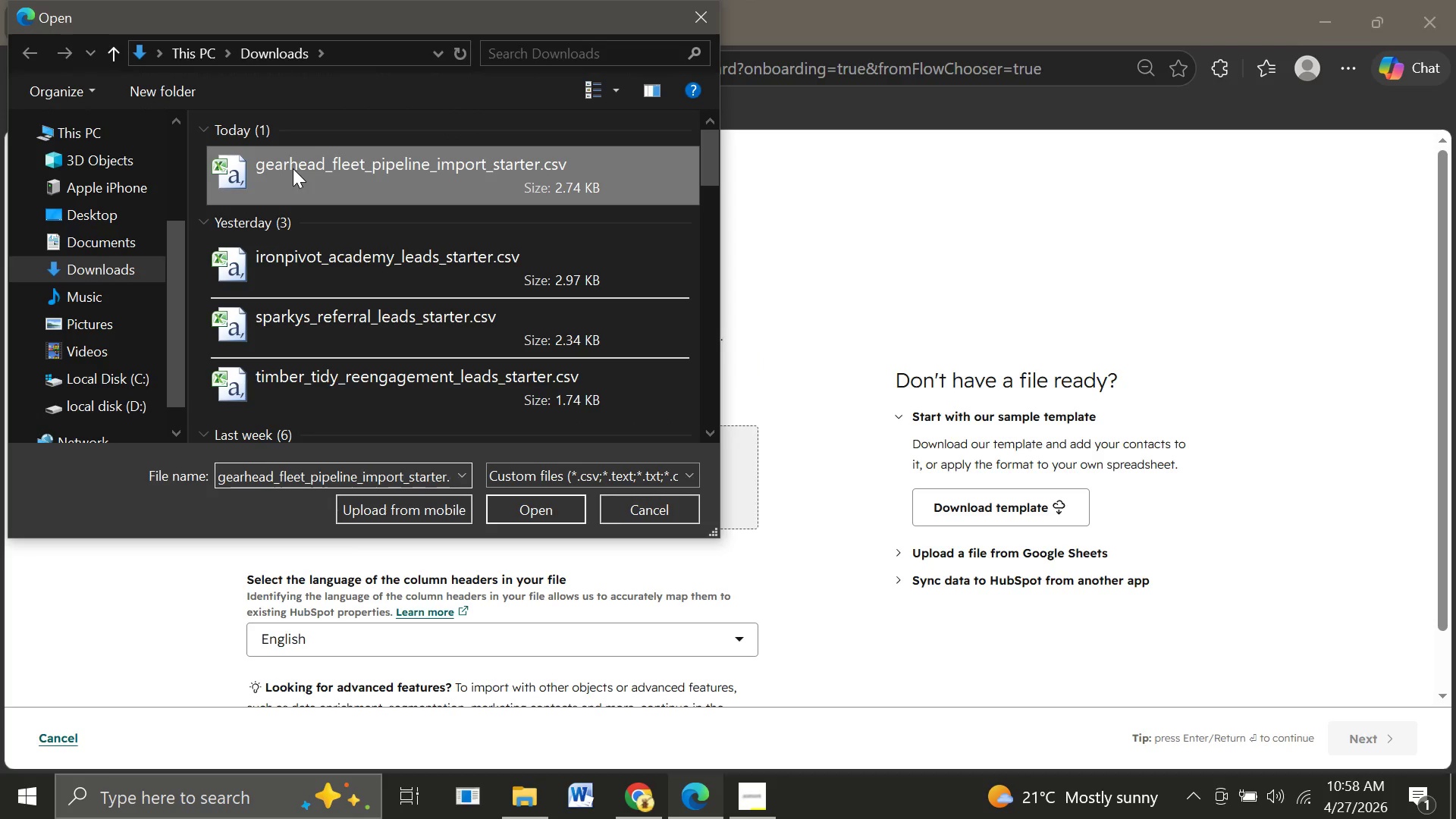 
left_click([293, 168])
 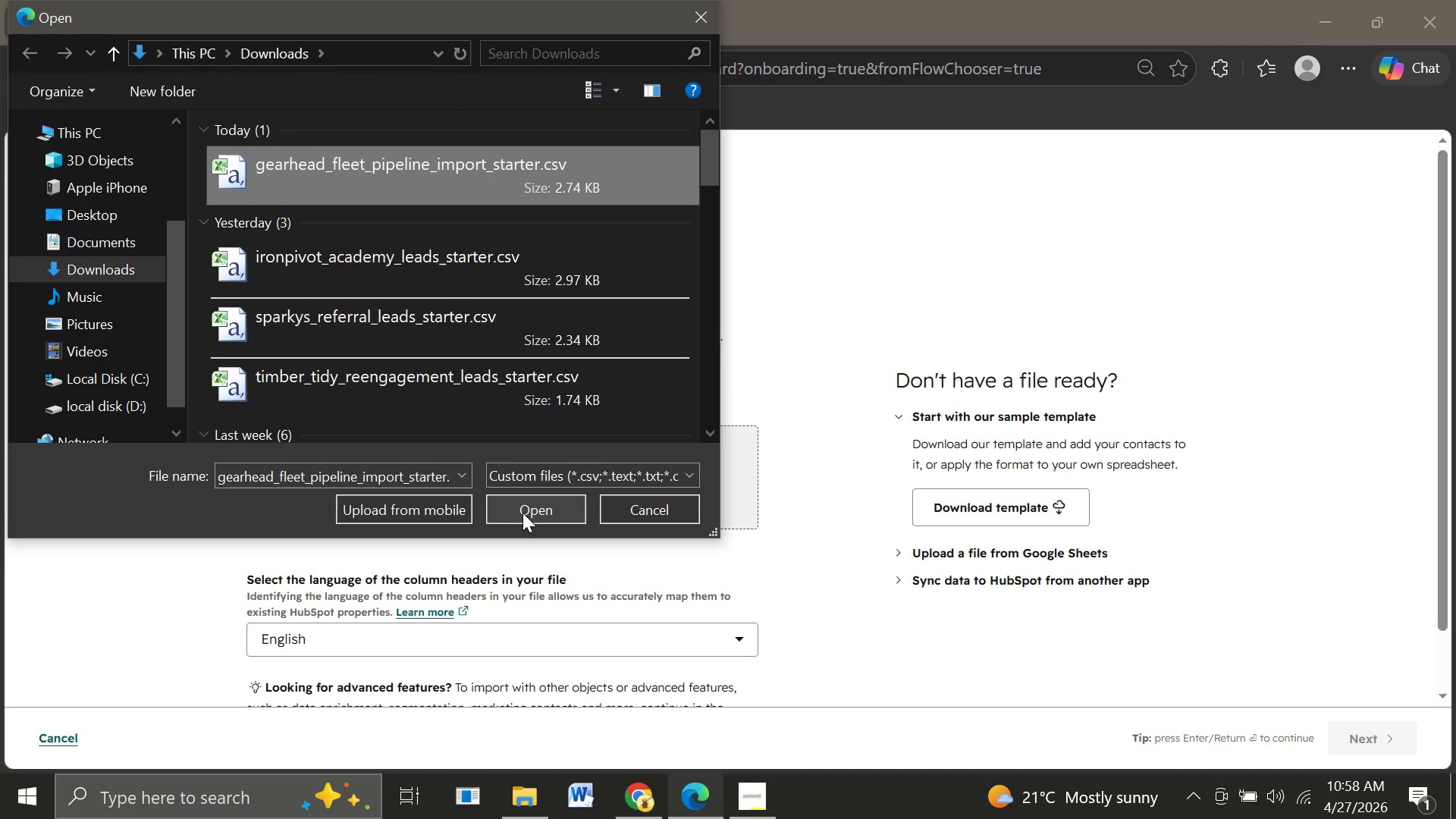 
left_click([525, 513])
 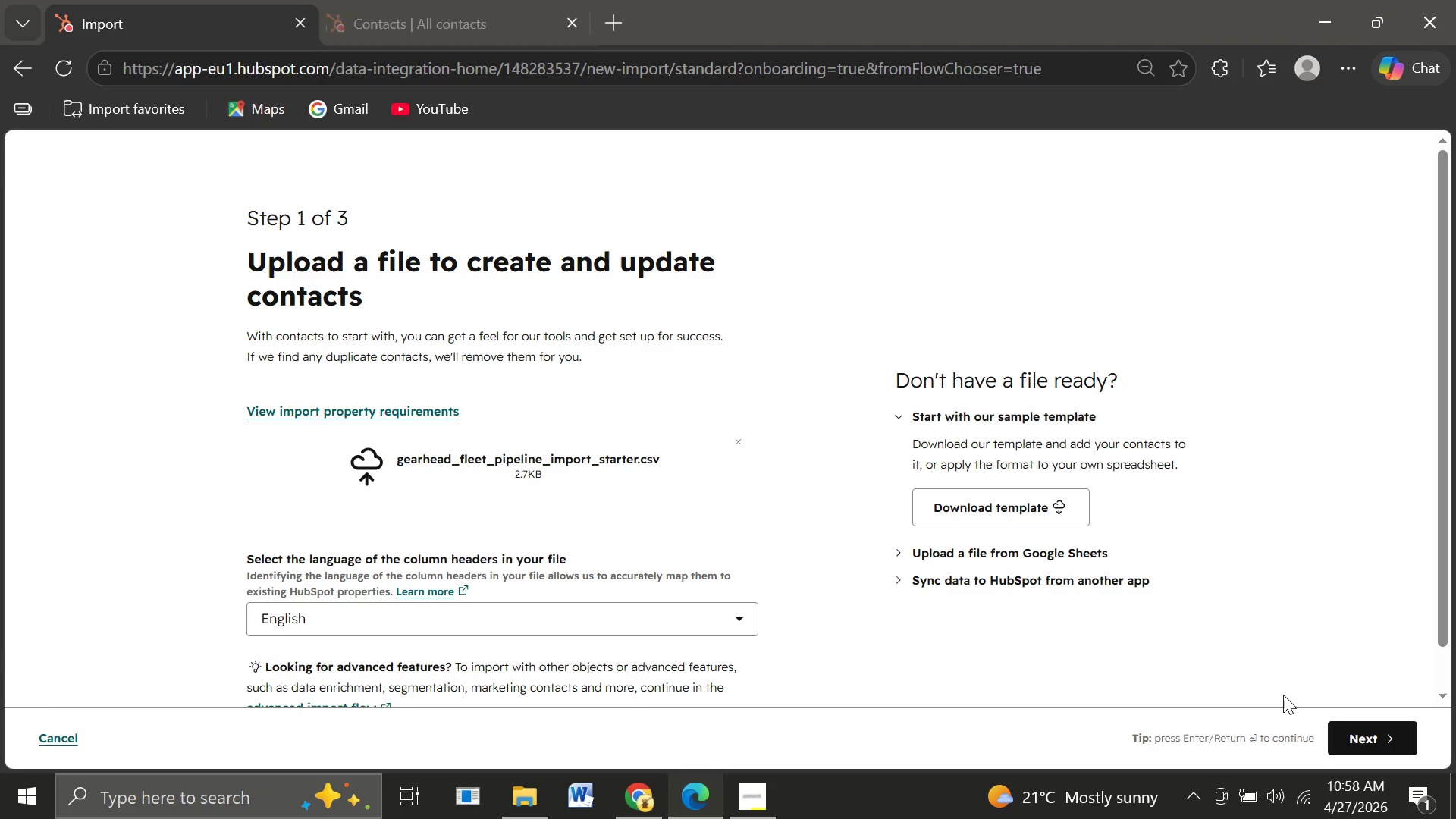 
left_click([1376, 737])
 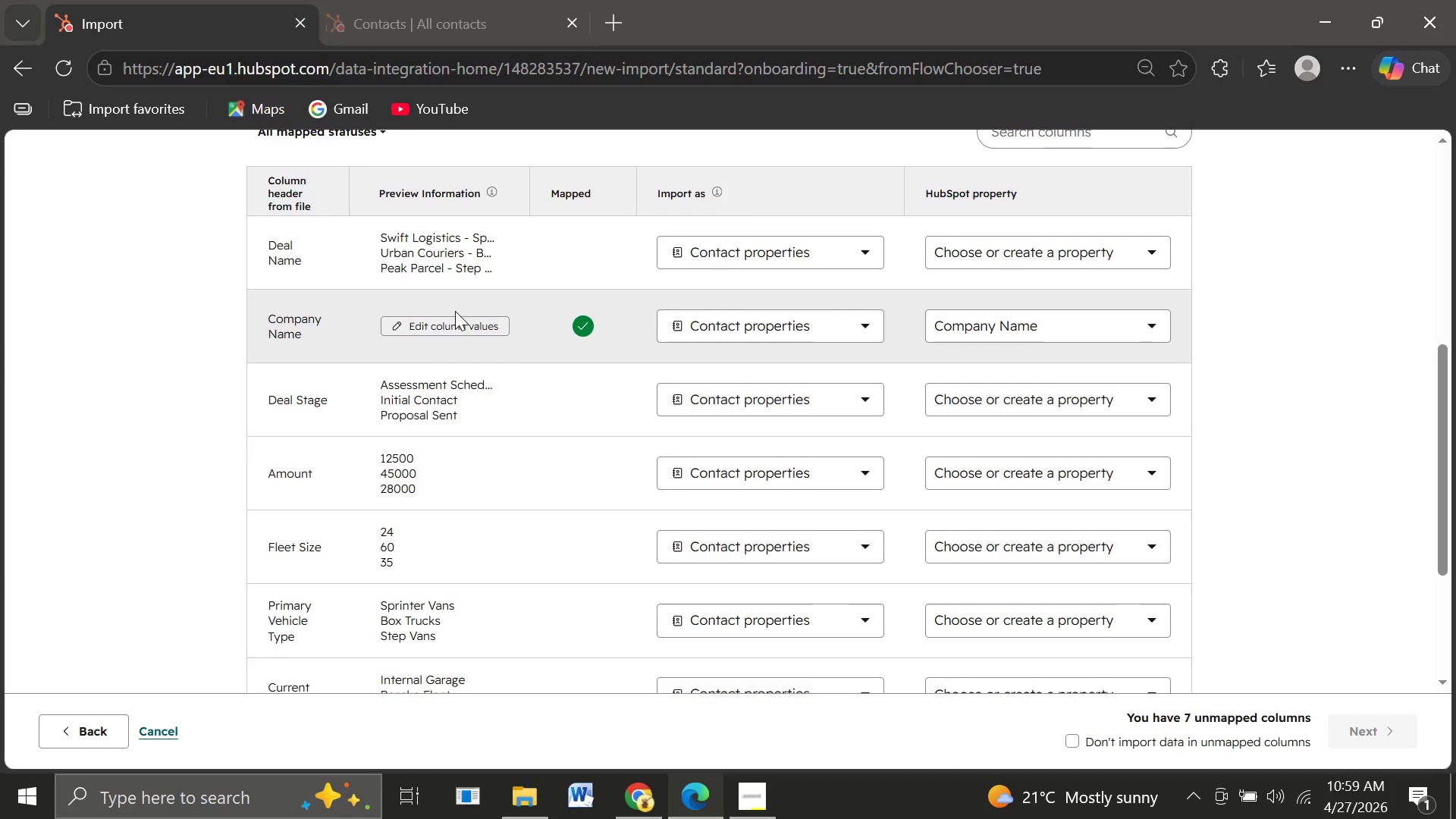 
wait(61.0)
 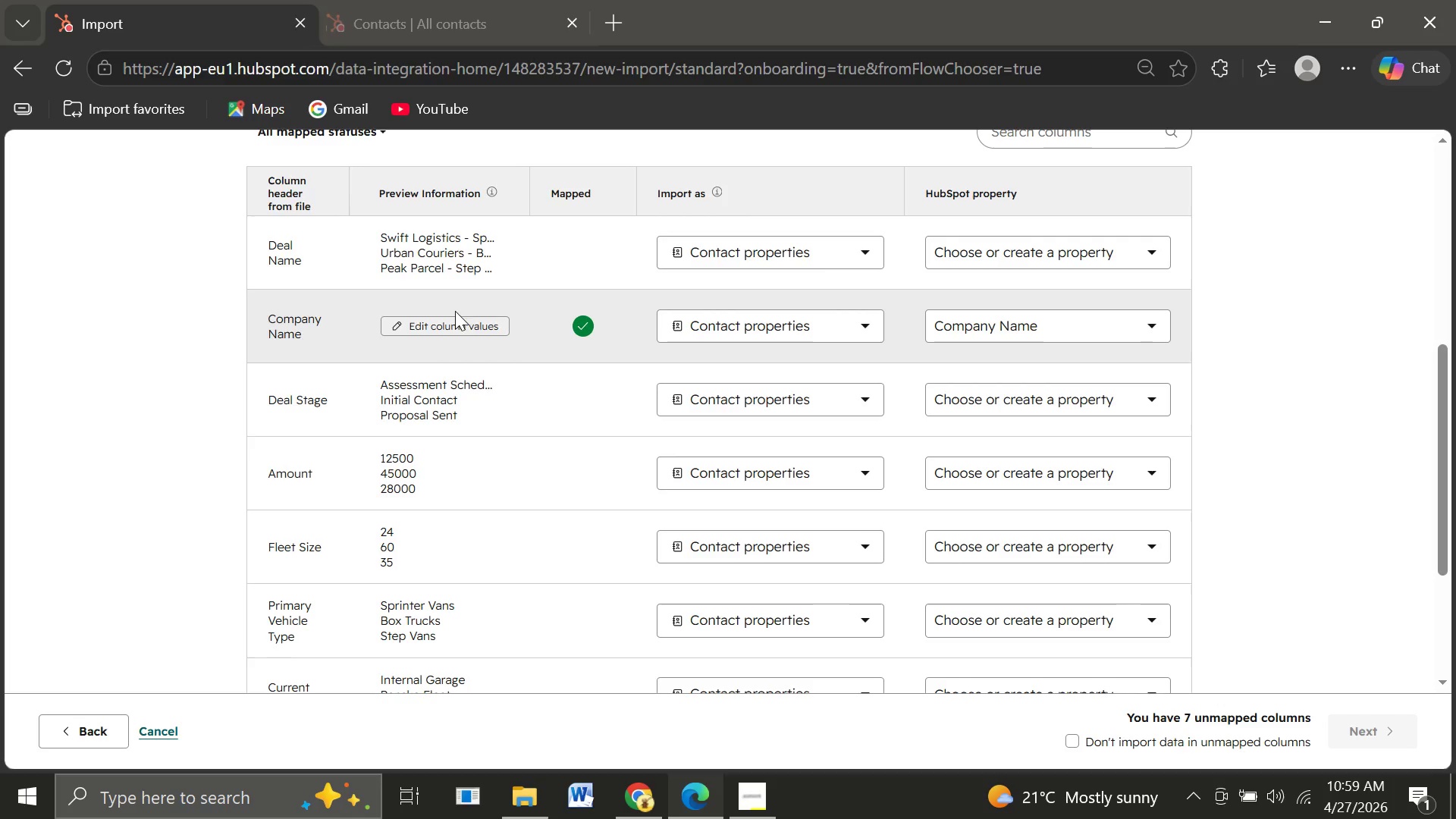 
left_click([1040, 252])
 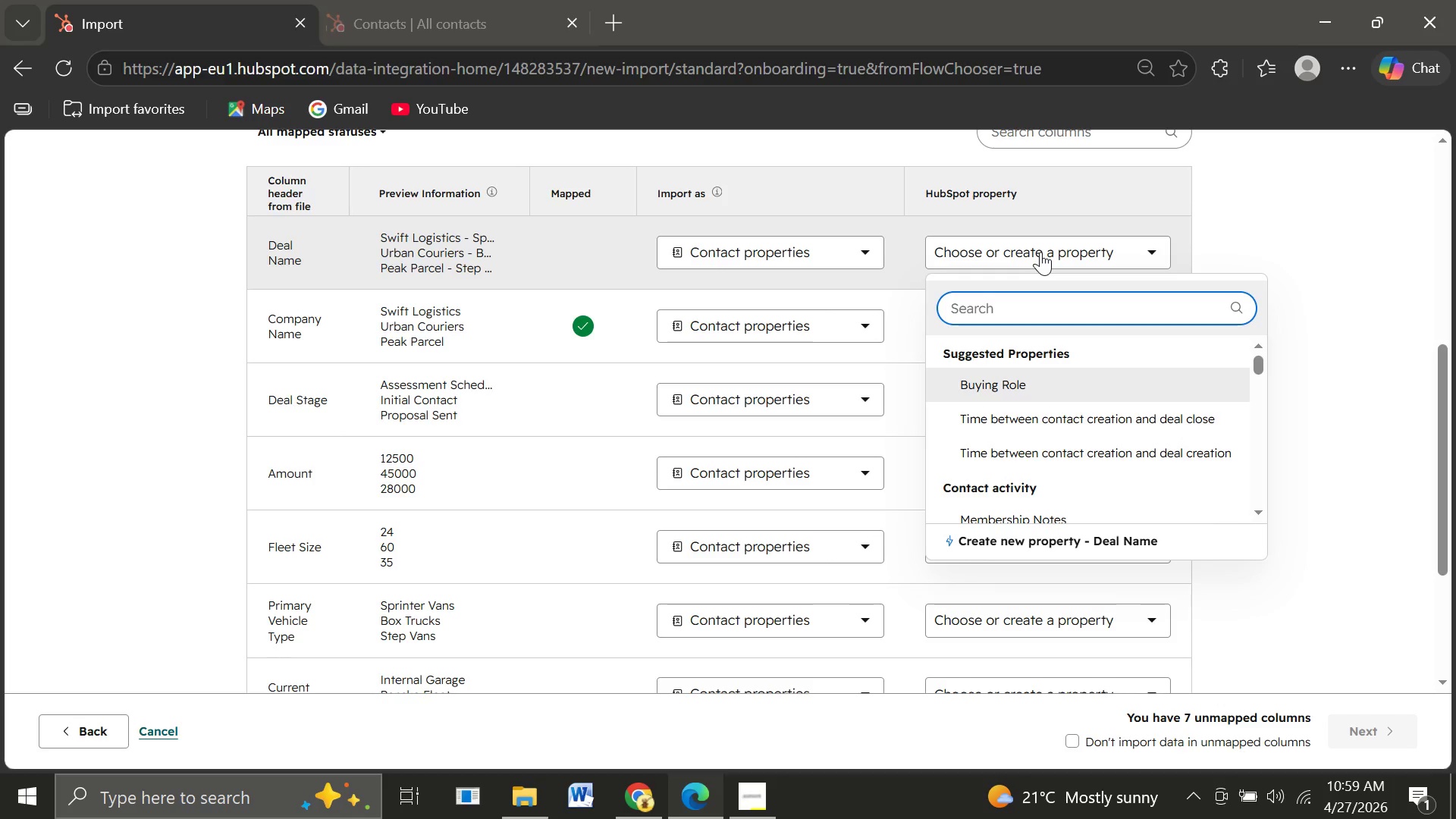 
wait(17.12)
 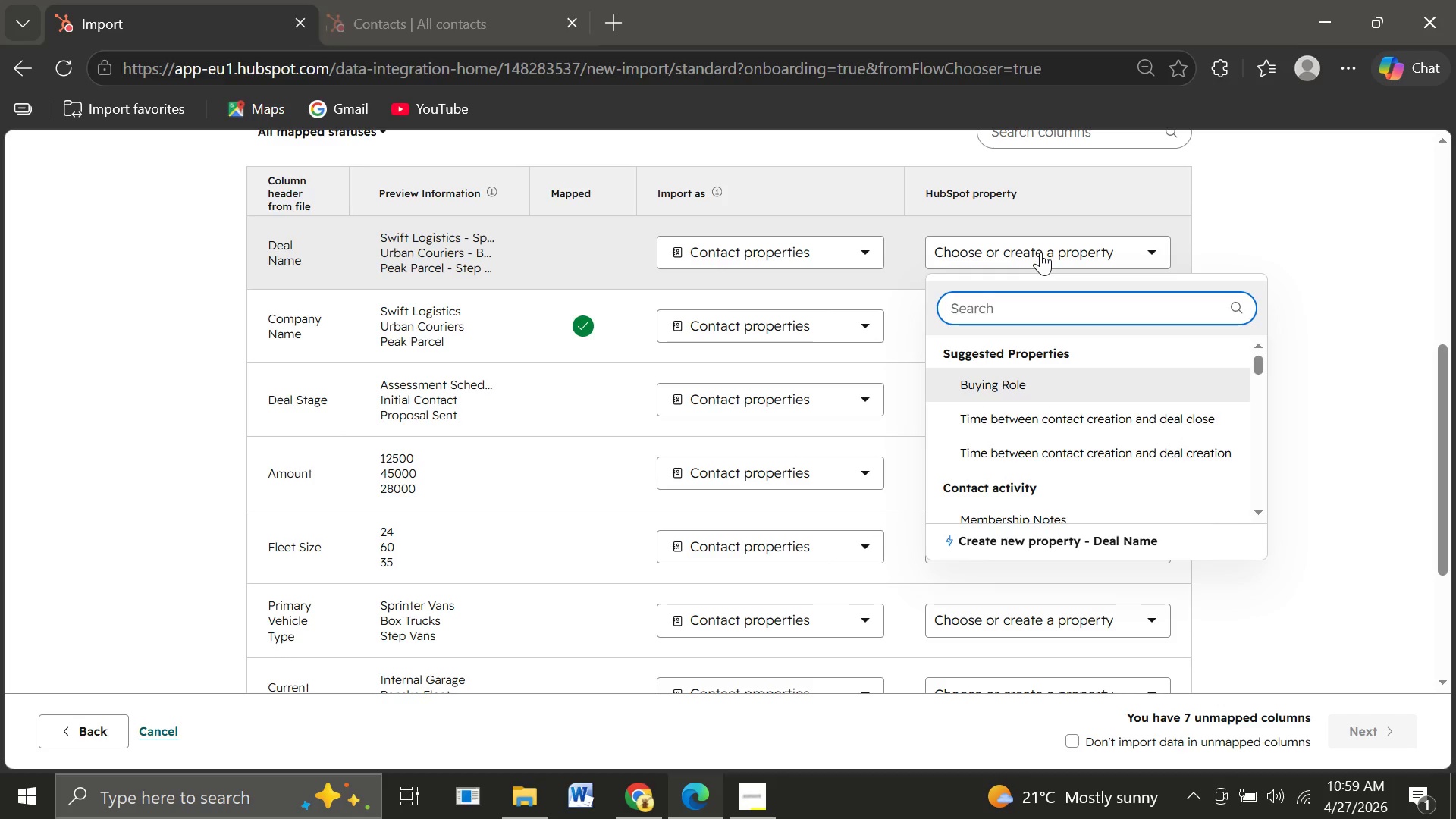 
left_click([1293, 226])
 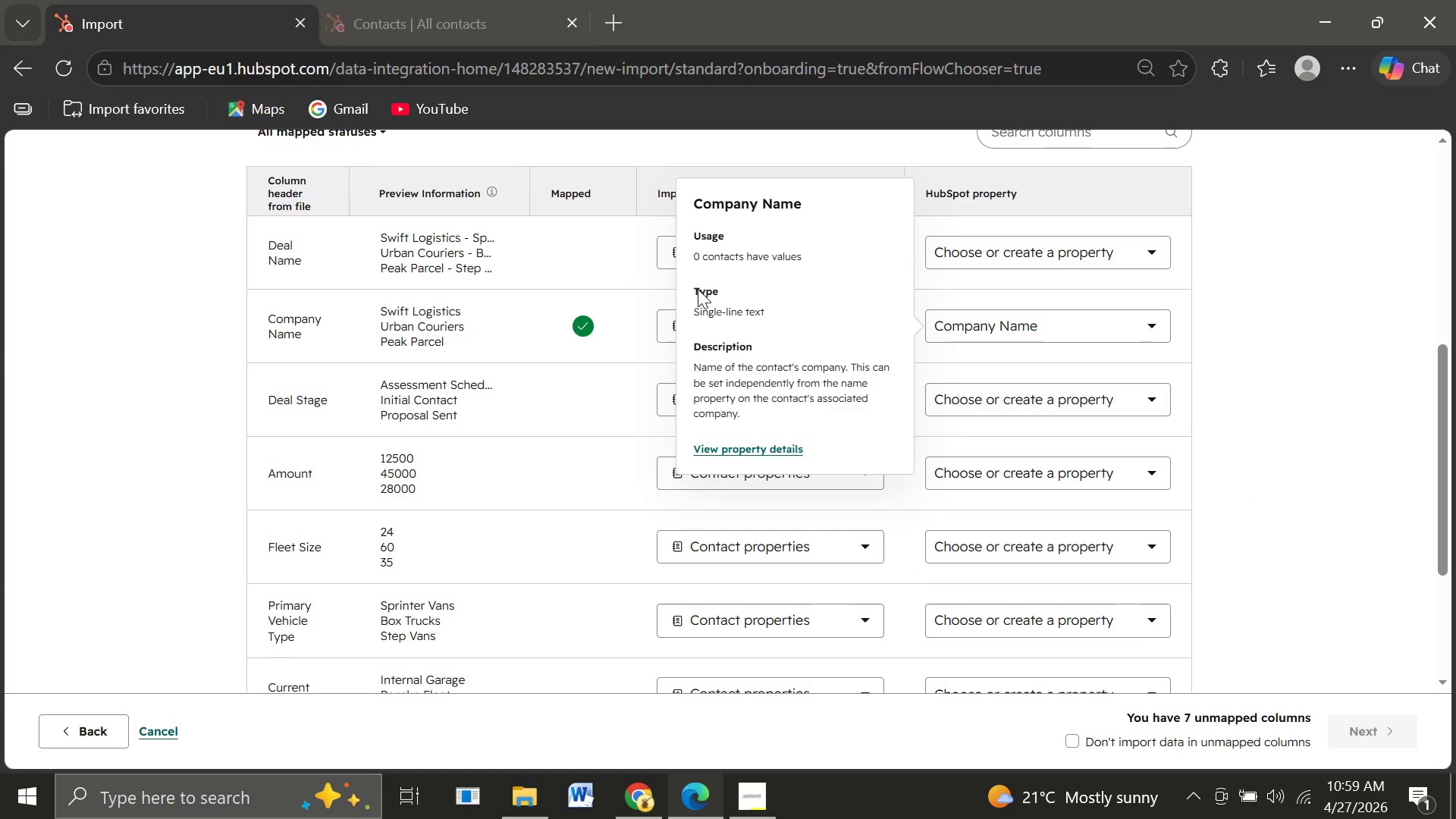 
wait(7.88)
 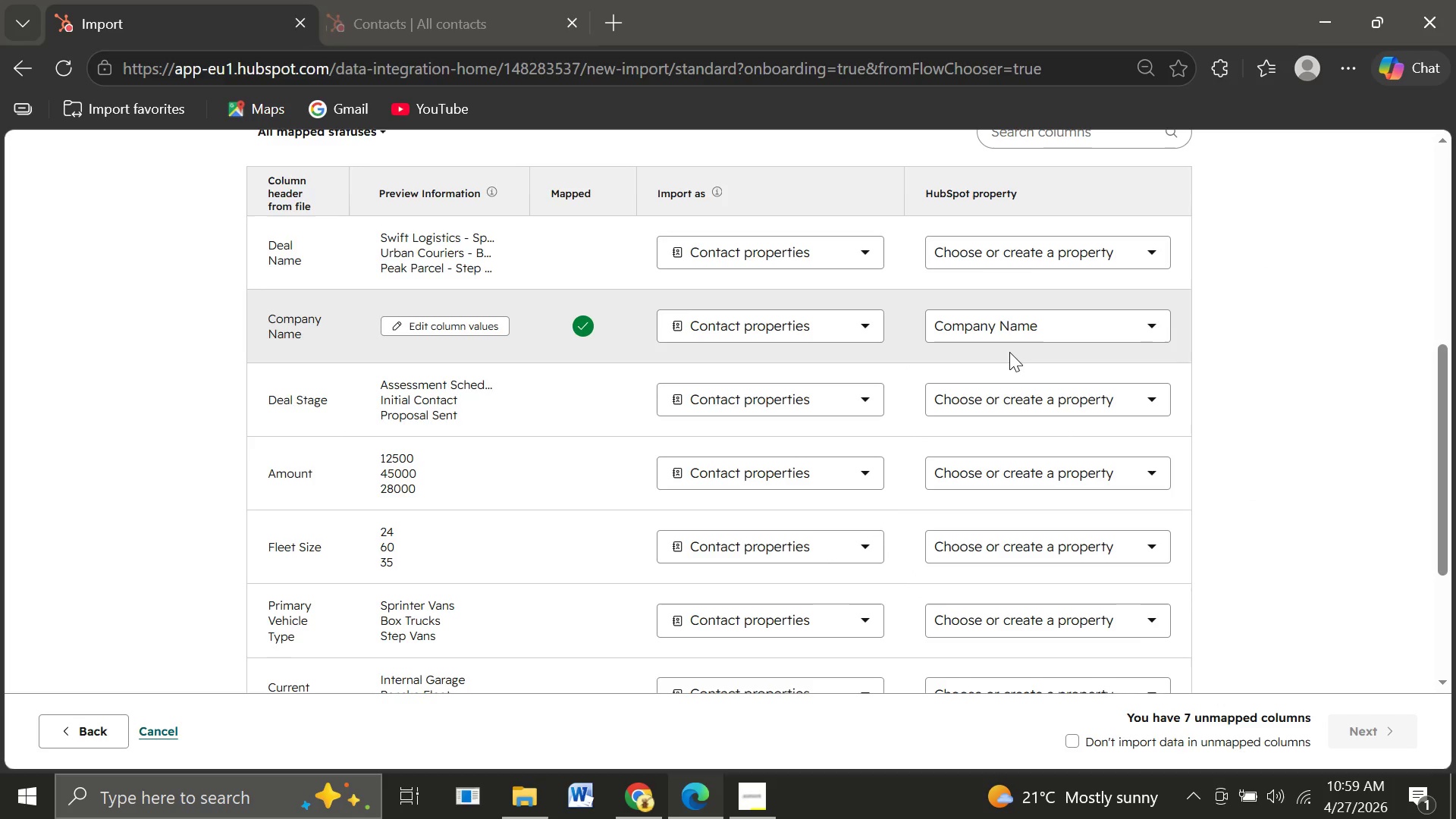 
left_click([861, 249])
 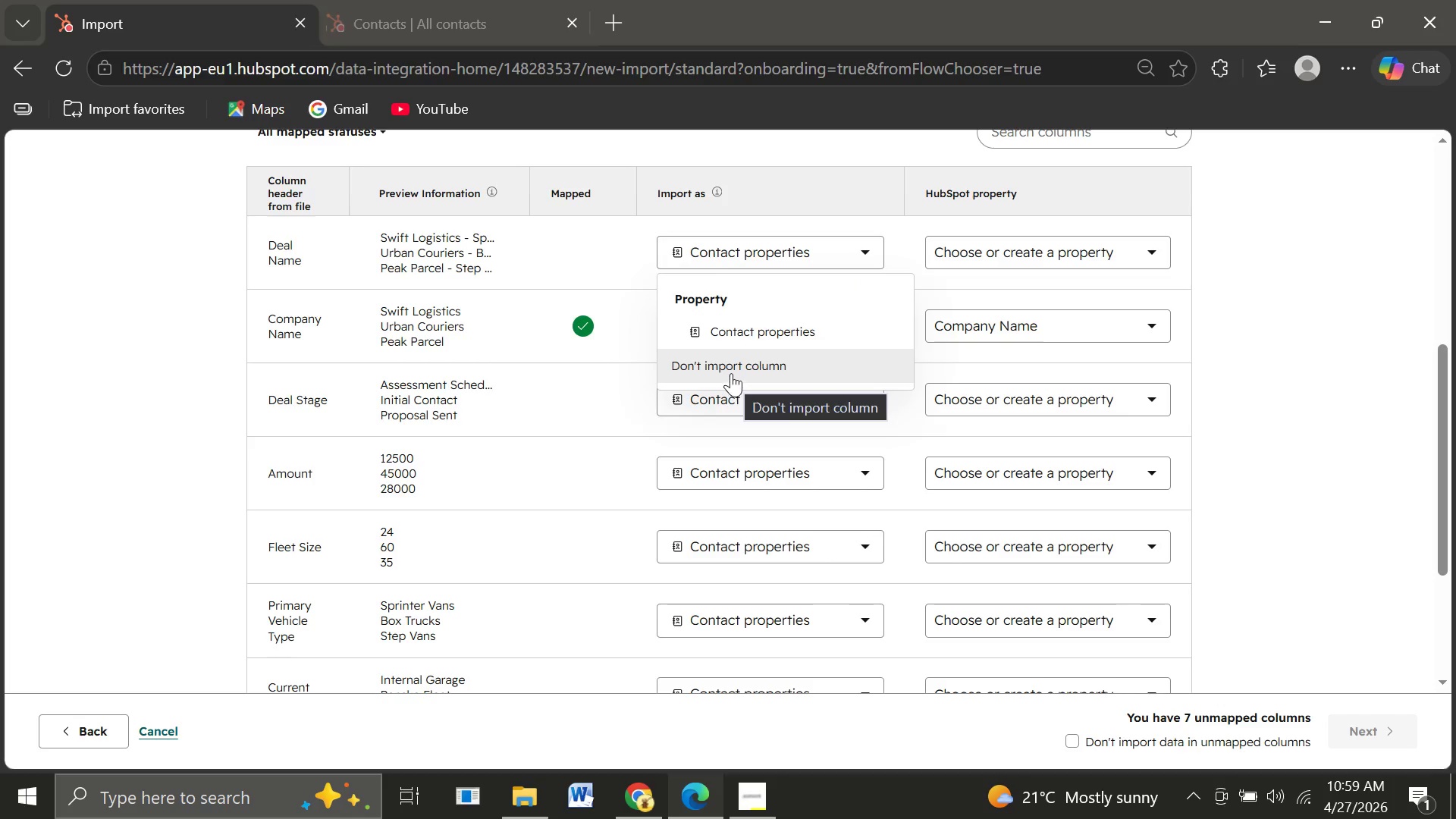 
wait(5.52)
 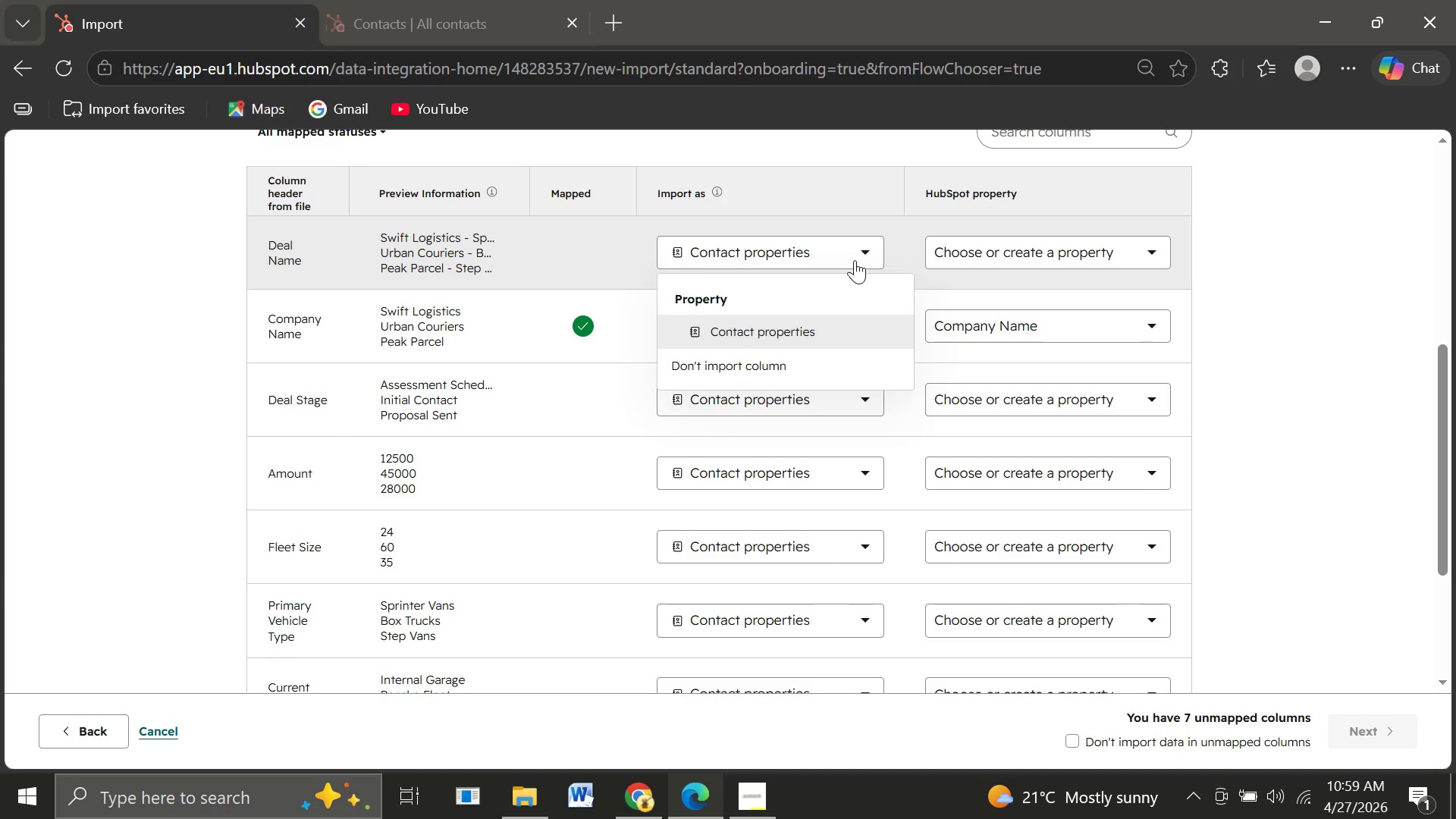 
left_click([1229, 306])
 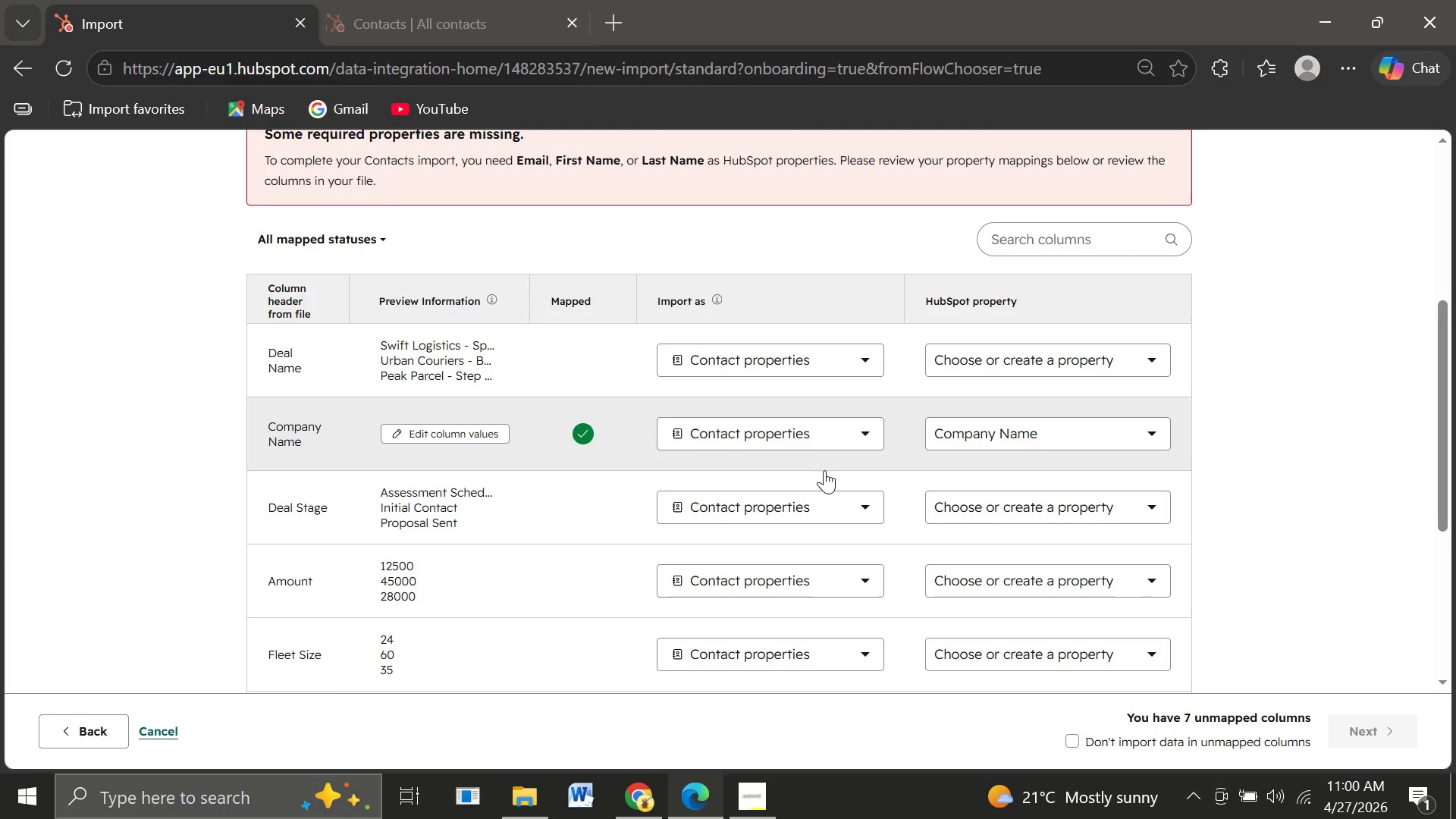 
wait(27.92)
 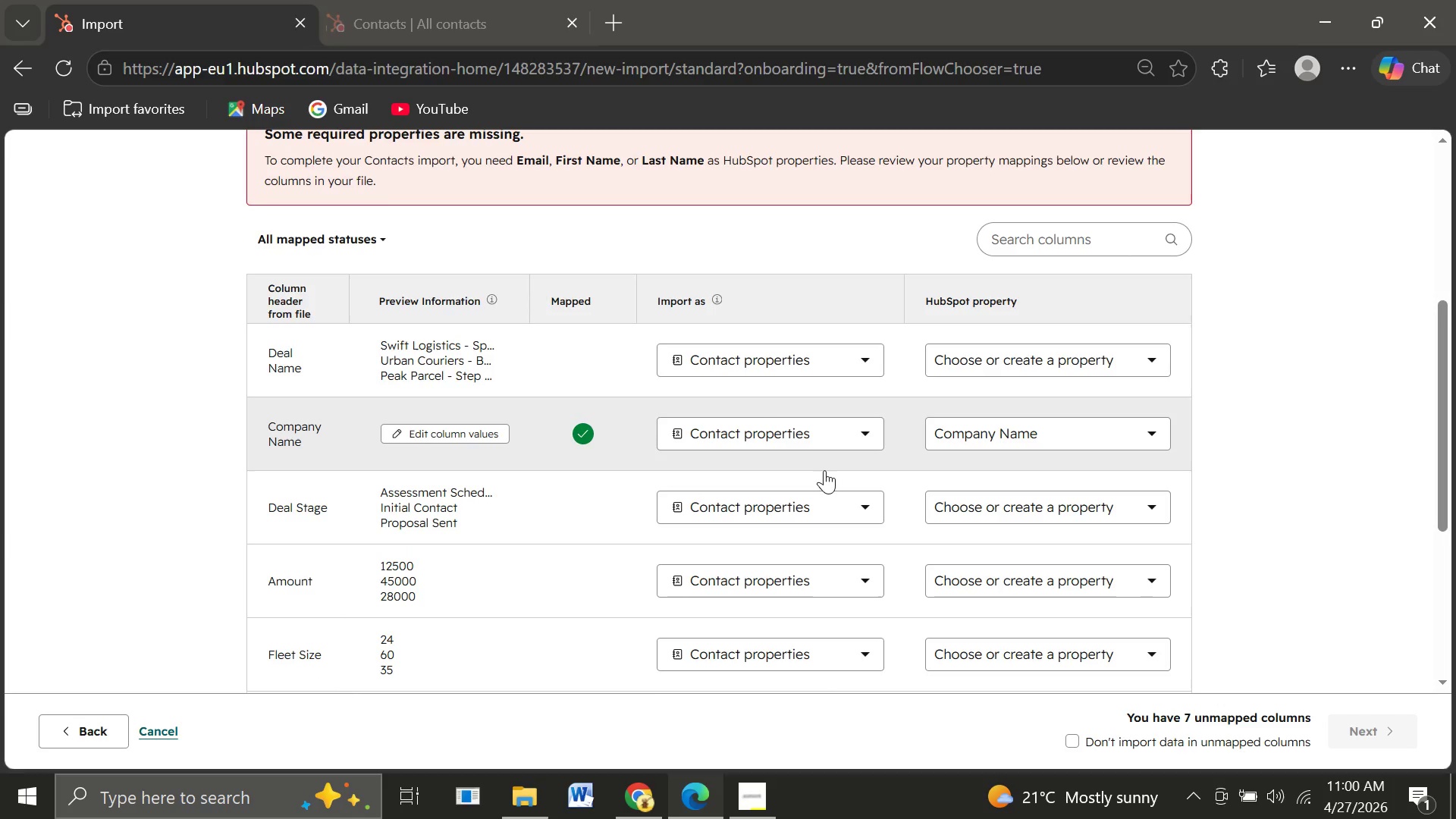 
left_click([99, 731])
 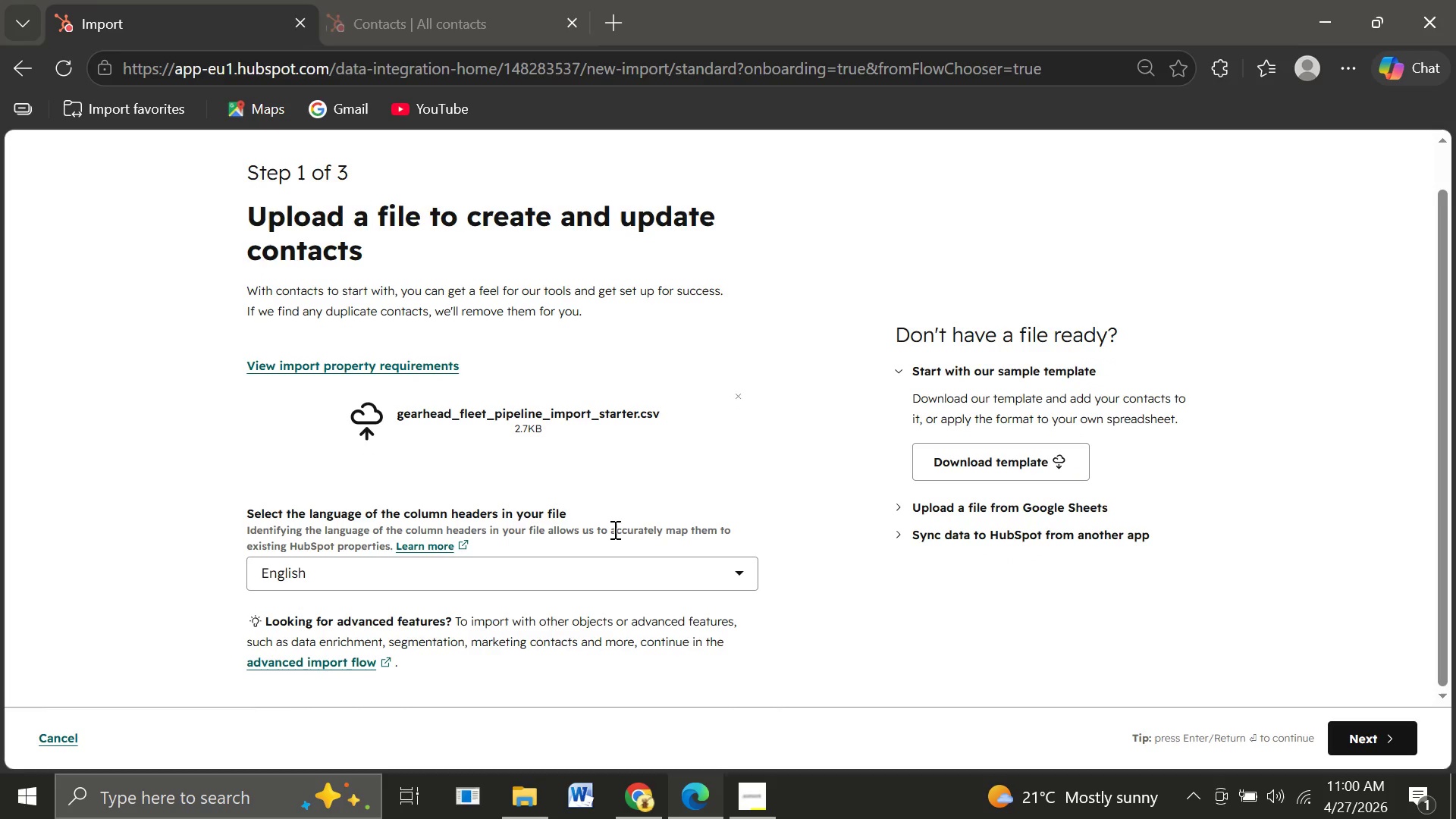 
wait(33.77)
 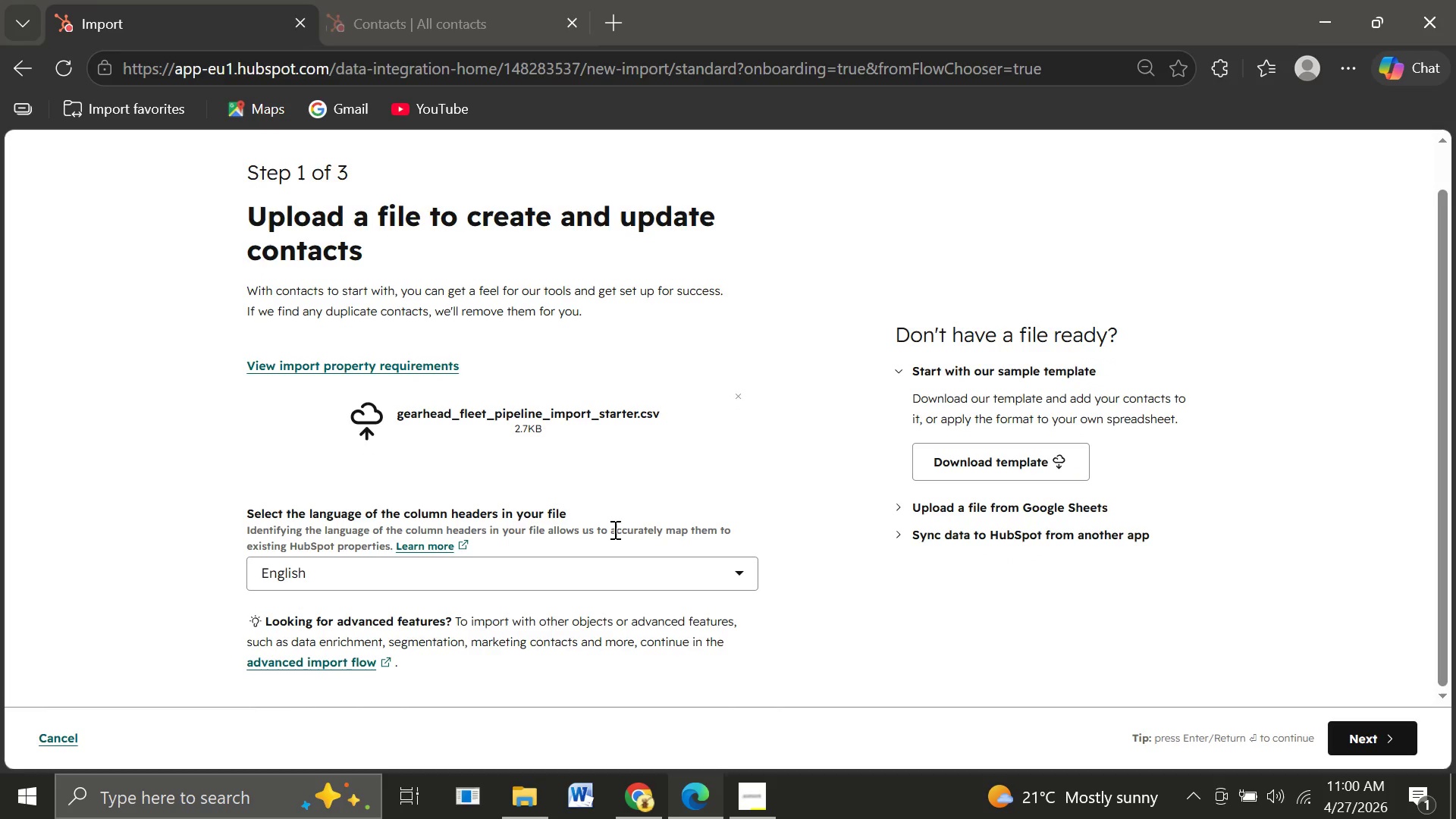 
left_click([350, 366])
 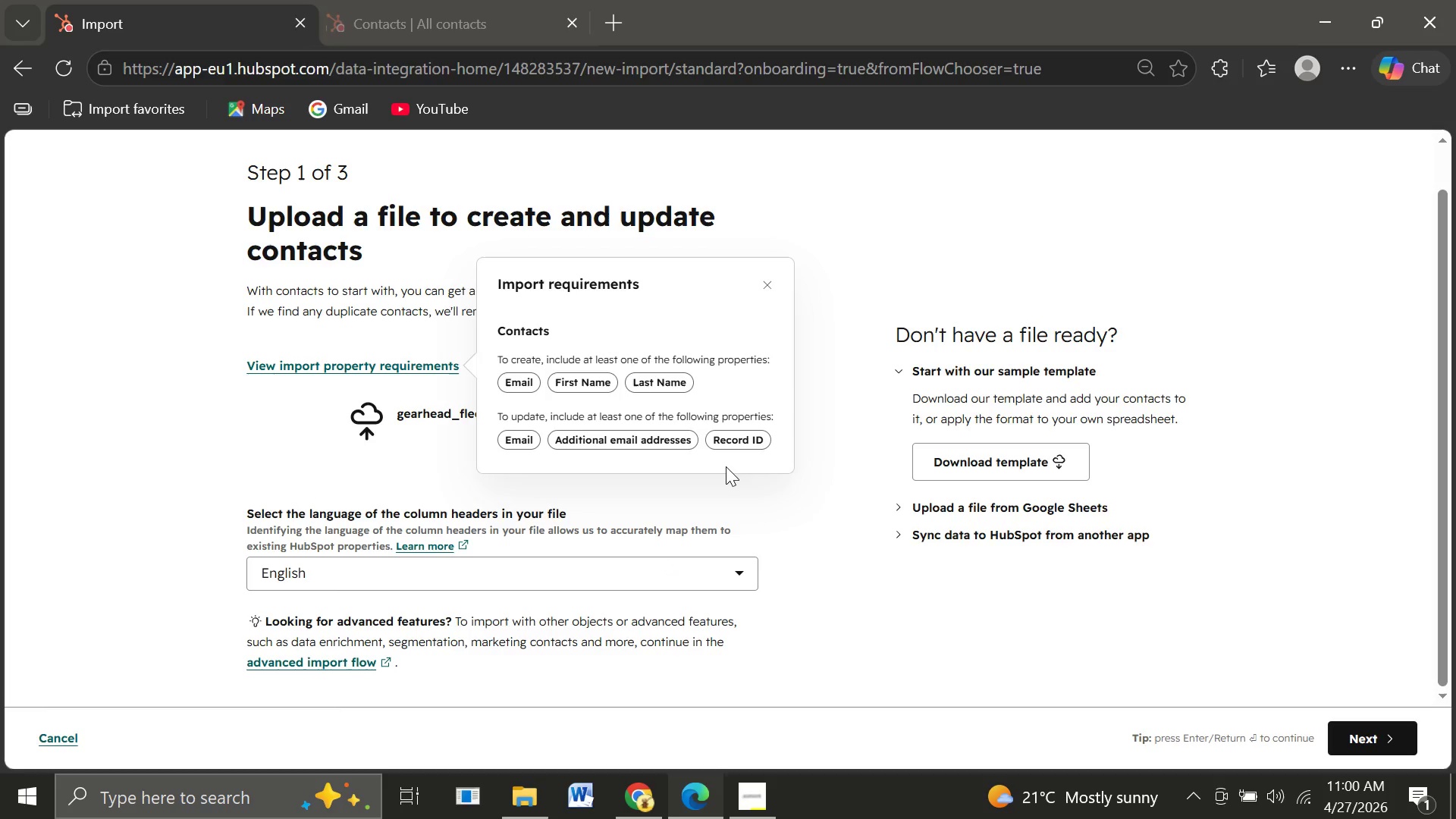 
wait(14.45)
 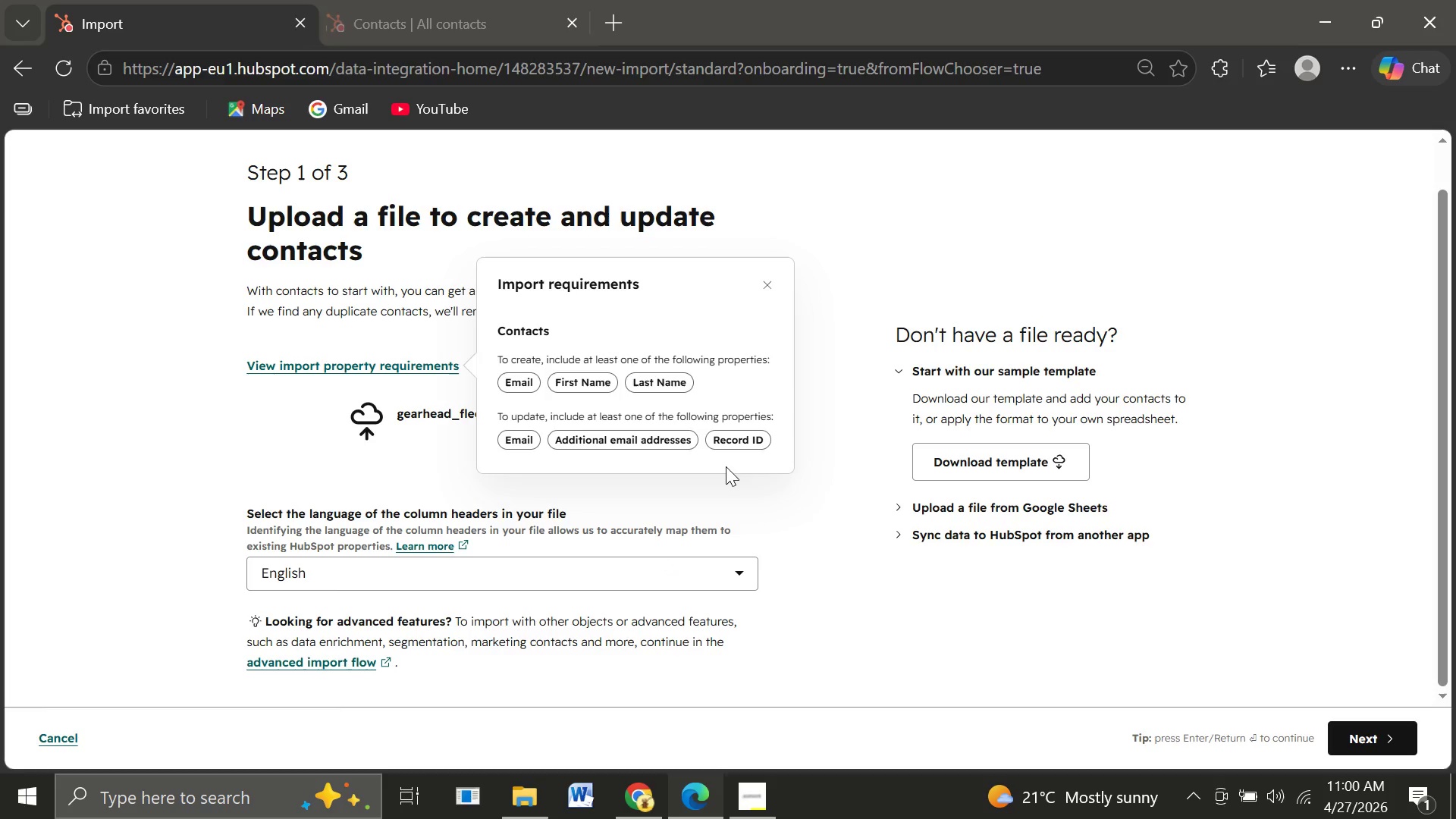 
left_click([532, 322])
 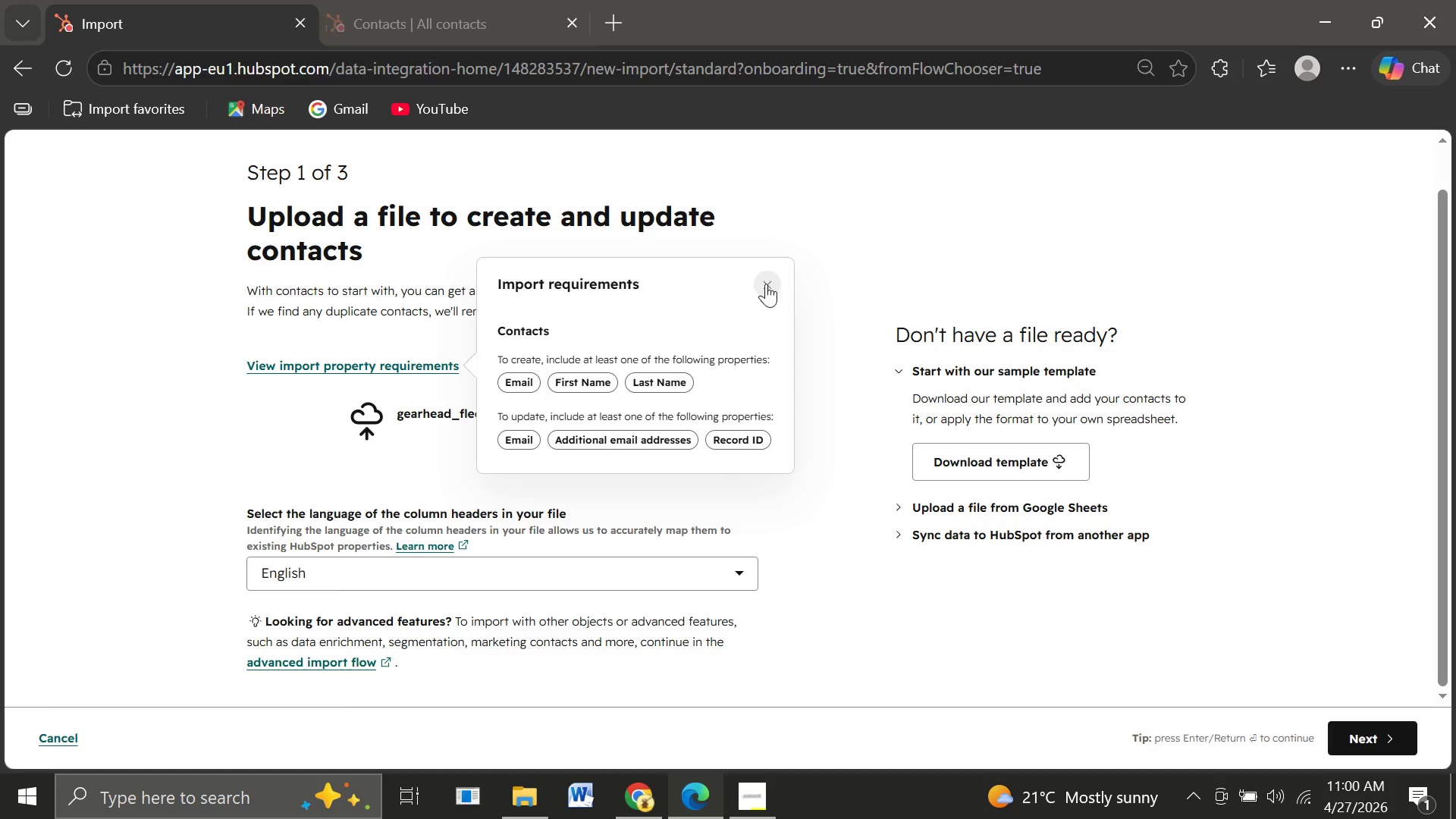 
left_click([766, 284])
 